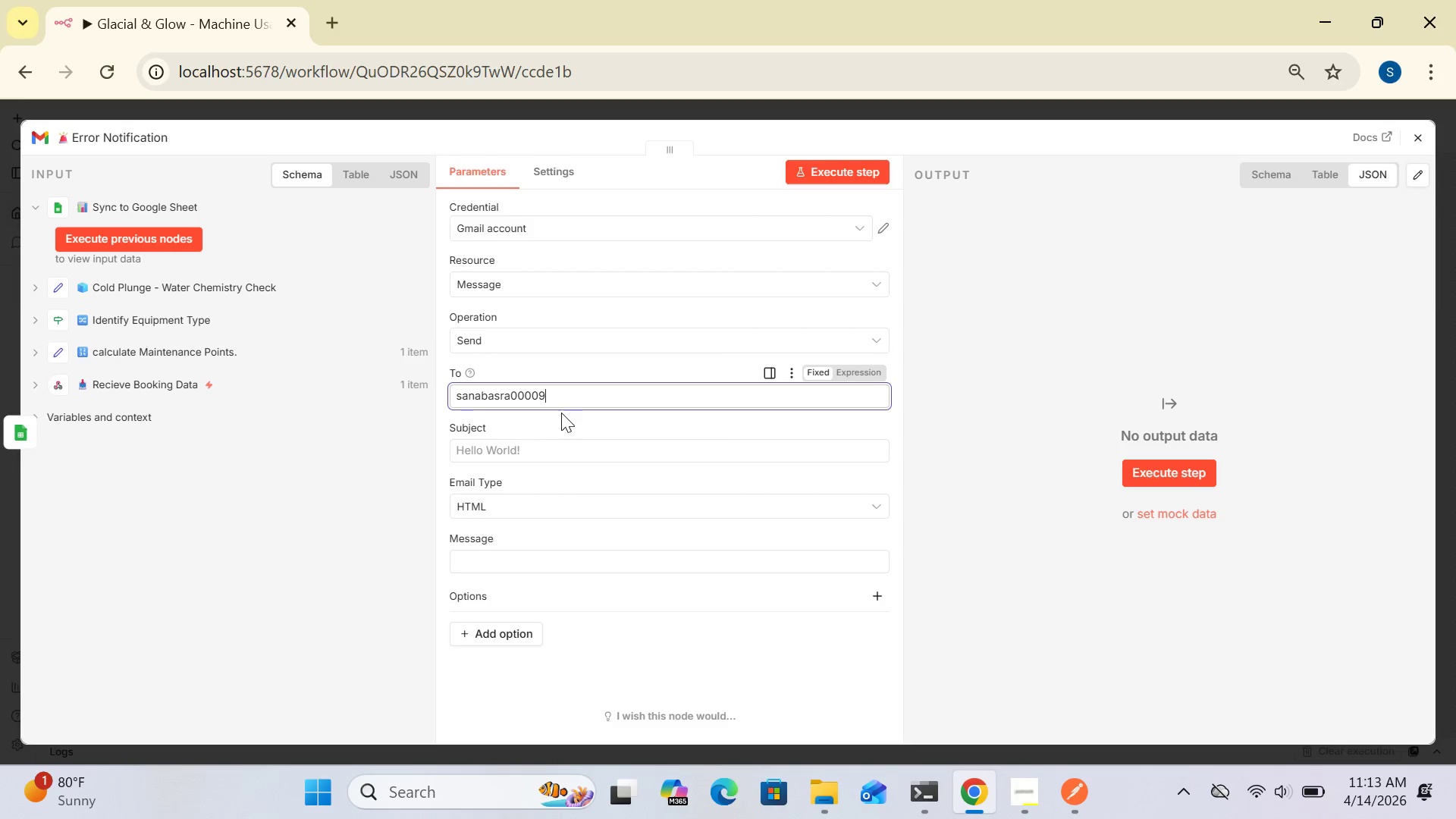 
hold_key(key=ShiftLeft, duration=1.53)
 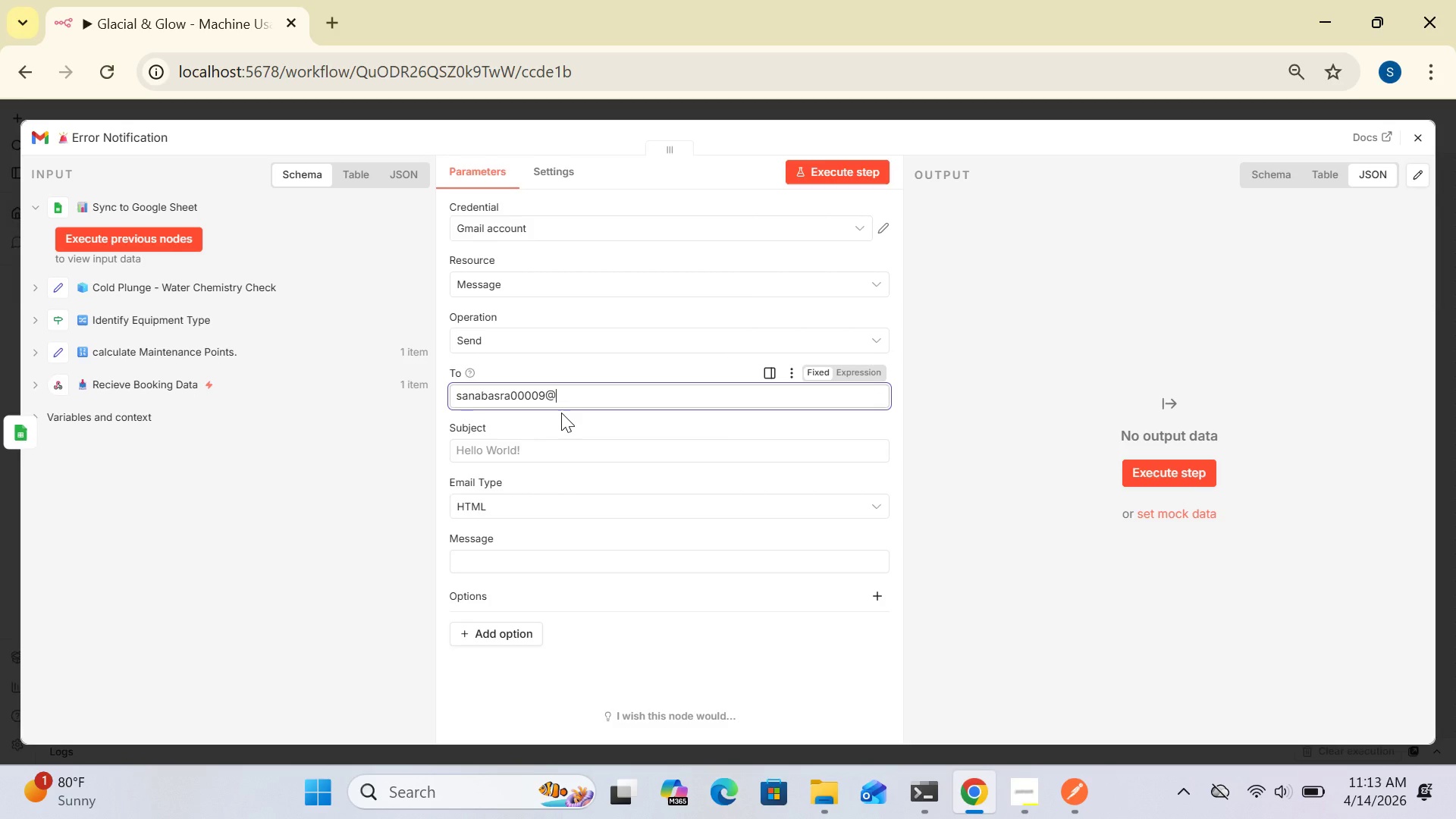 
type(@gmail.com)
 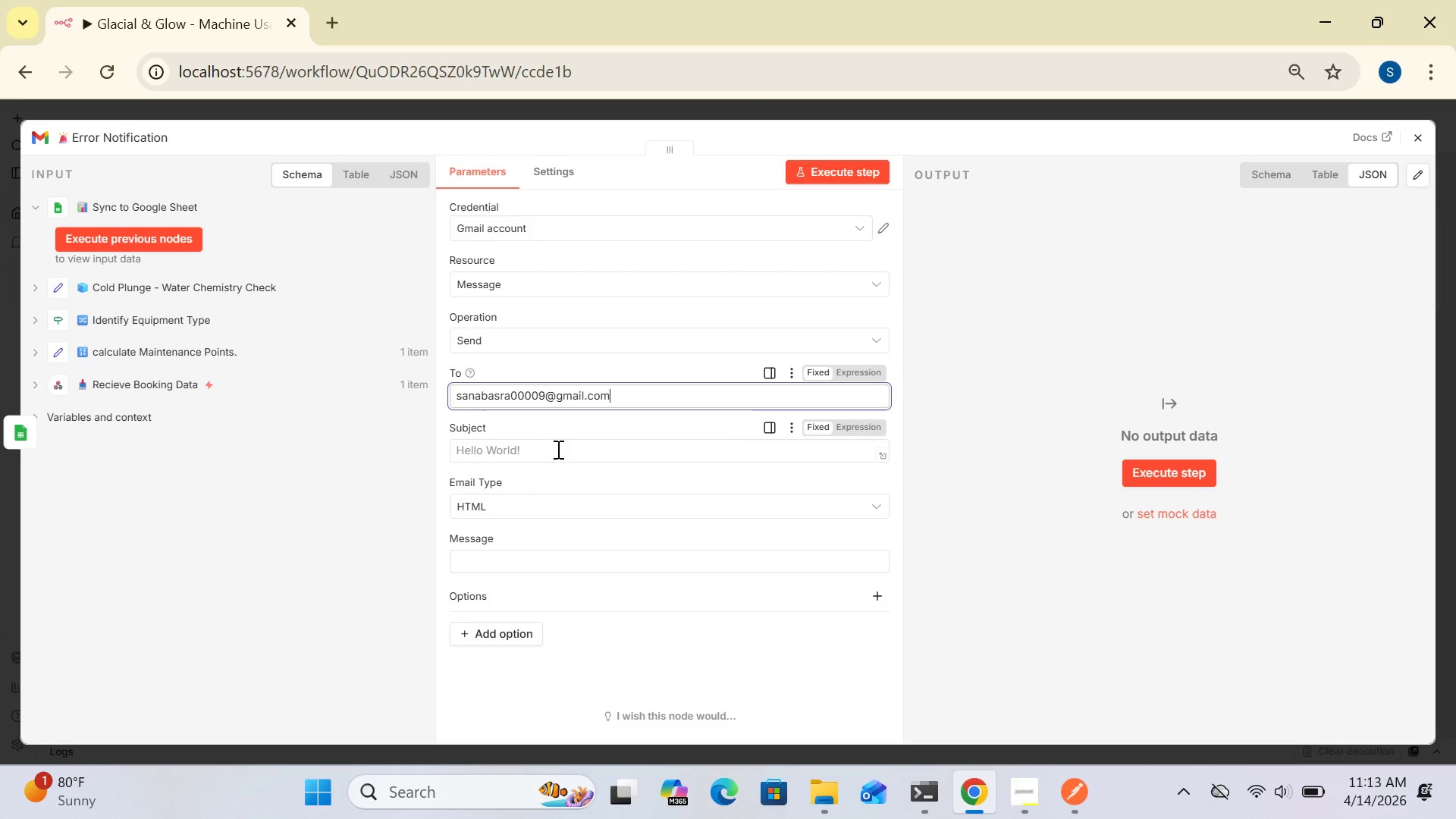 
left_click([557, 449])
 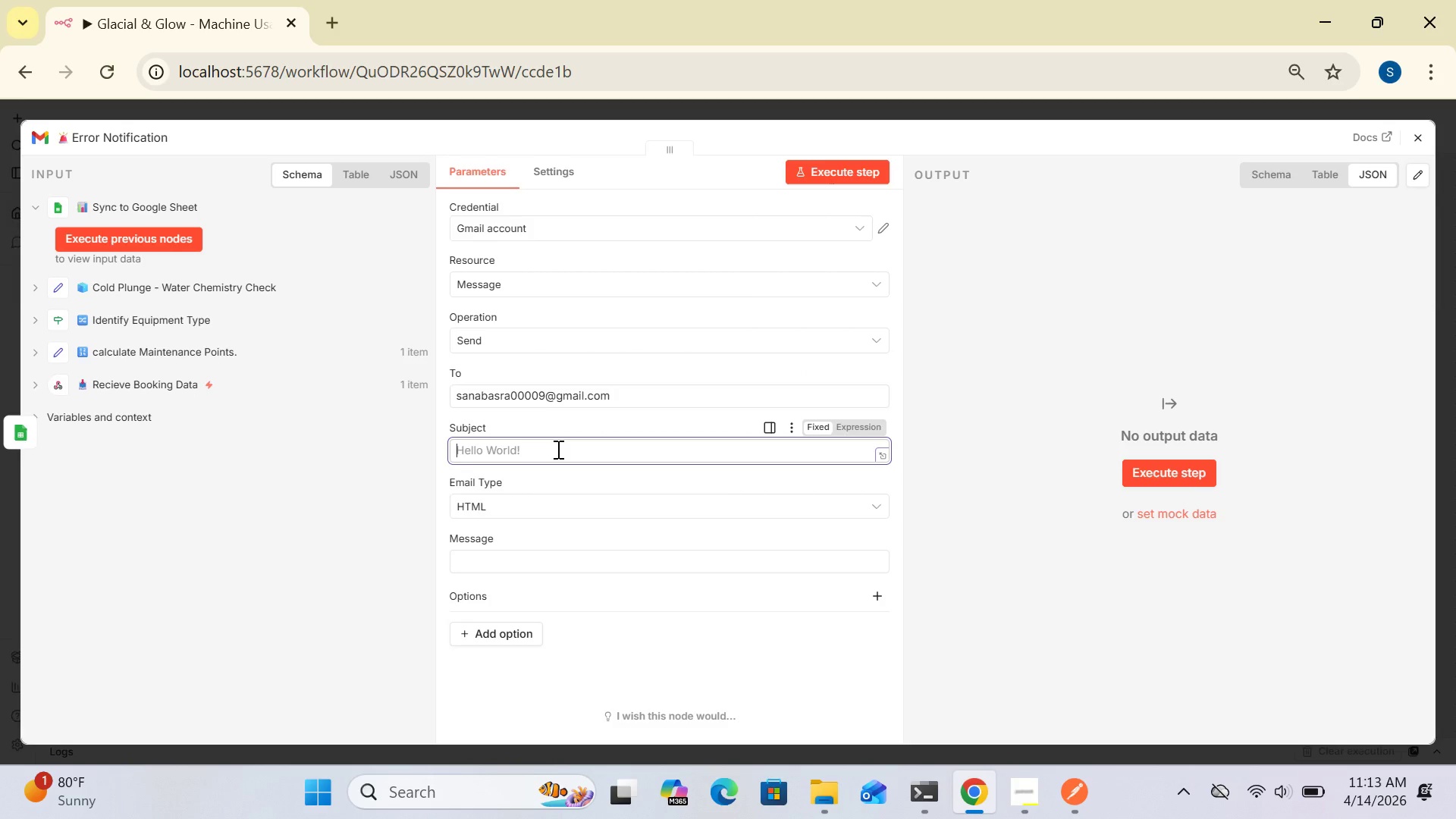 
type(Sync Failed_)
key(Backspace)
type( -n)
key(Backspace)
type( Glacial )
 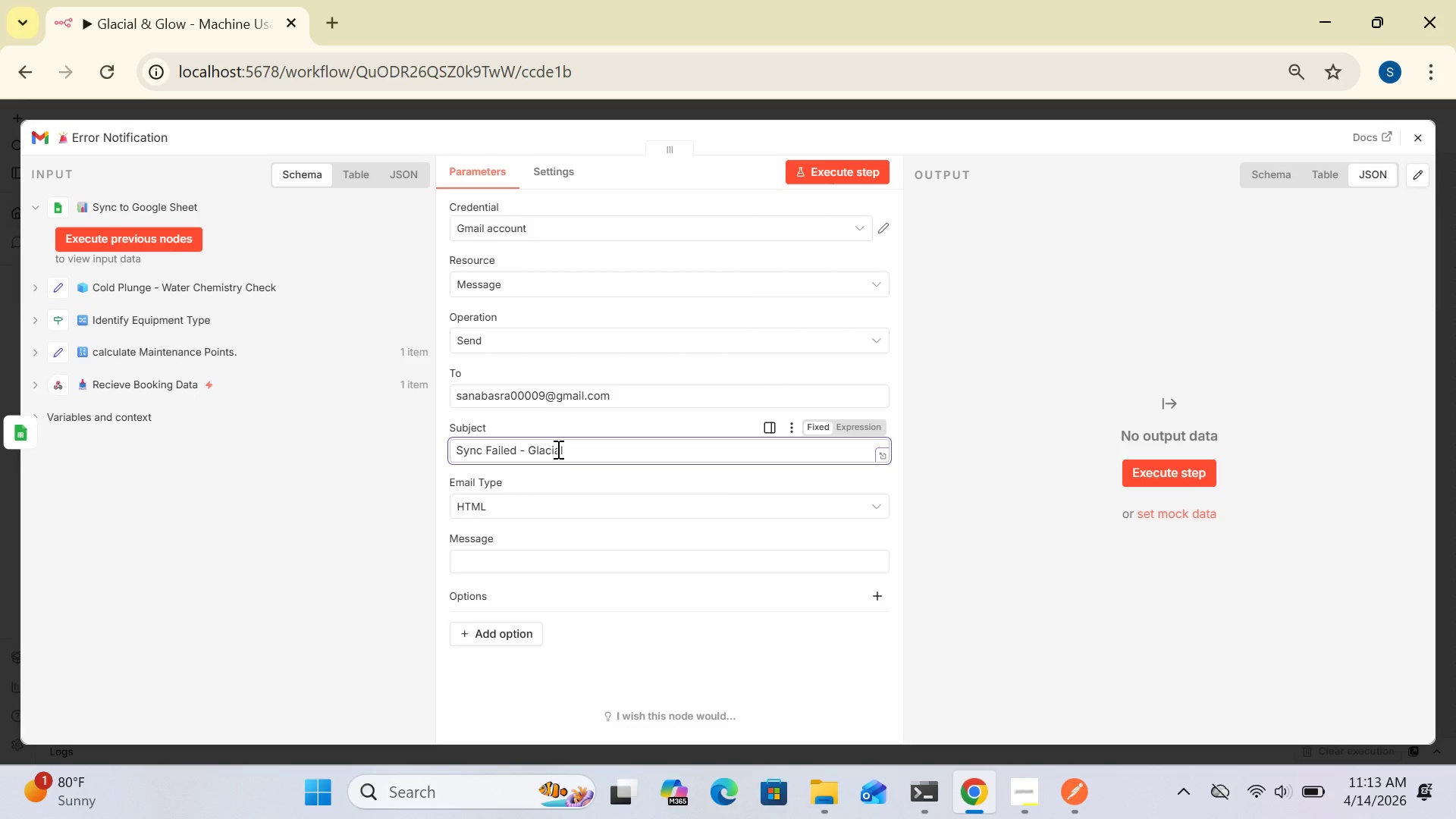 
type(& Glow)
 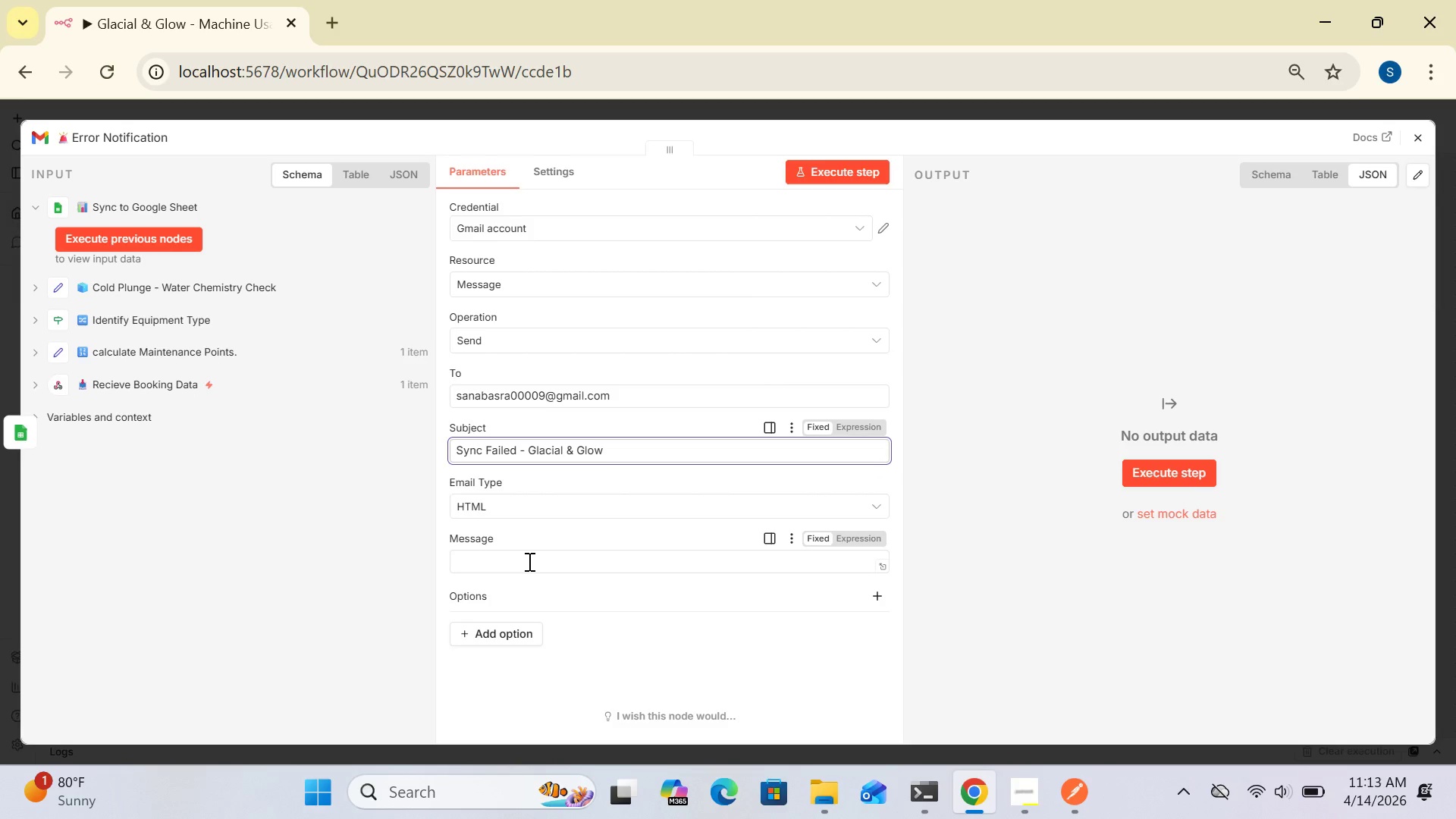 
wait(7.95)
 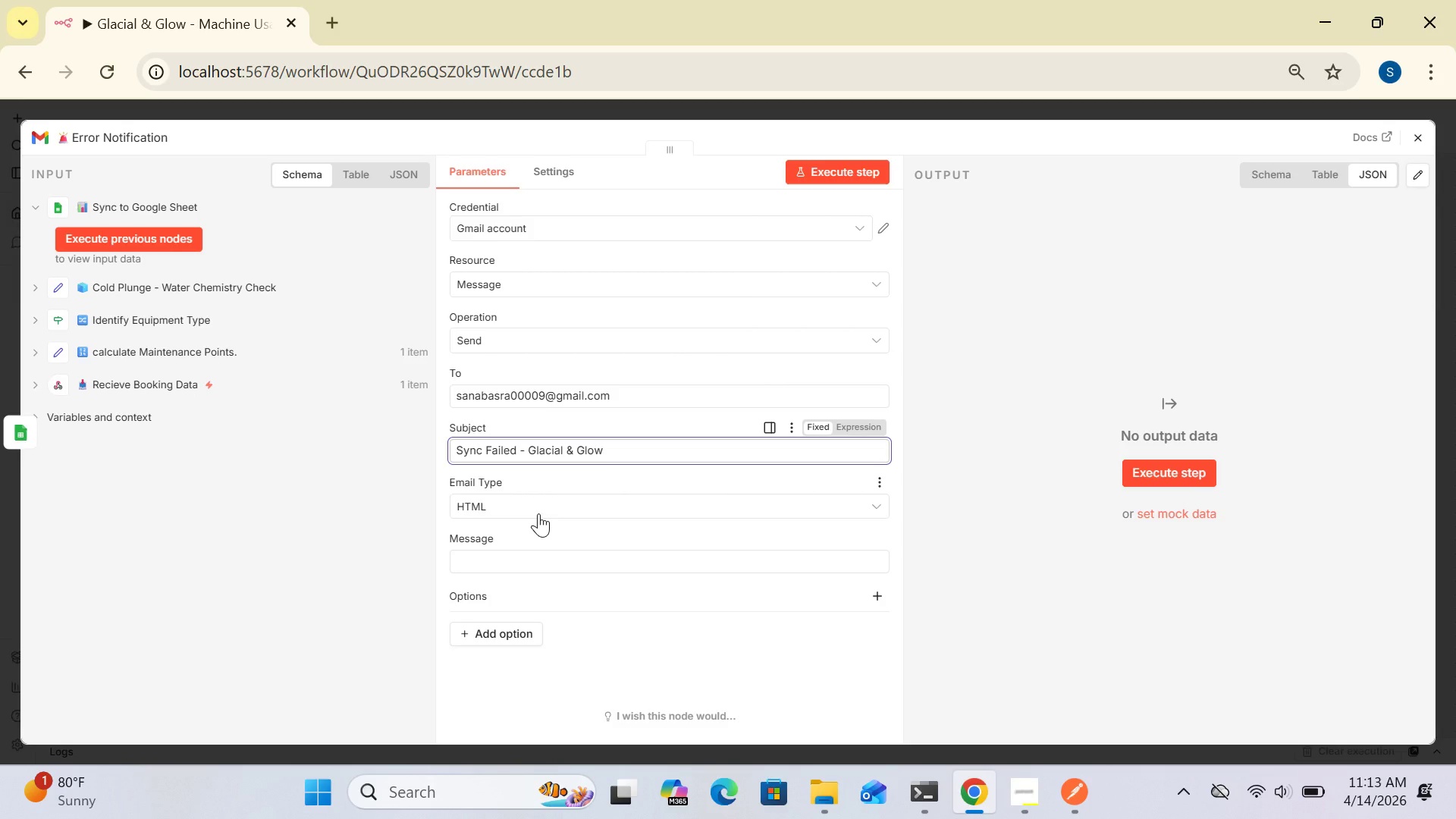 
left_click([531, 561])
 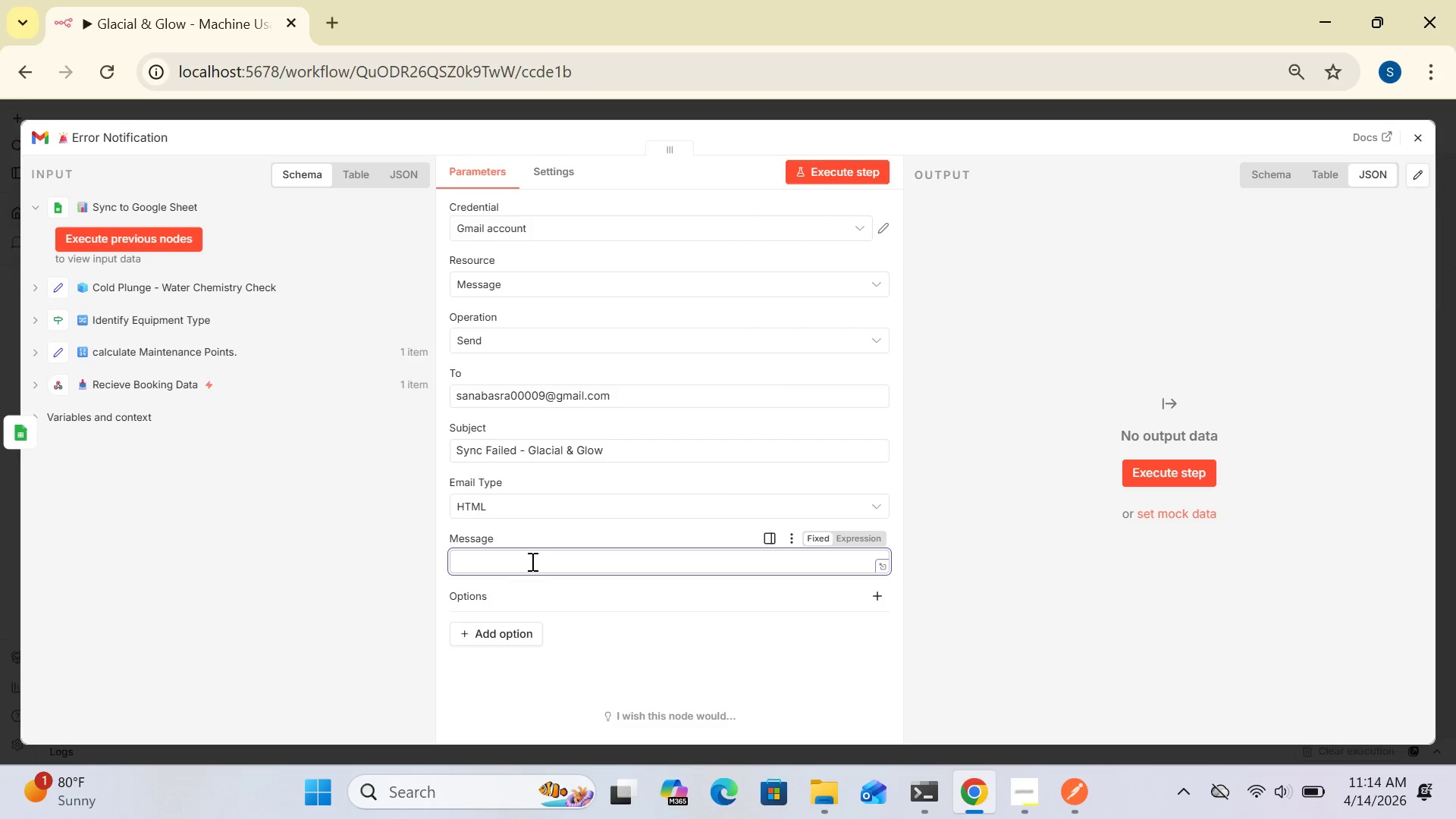 
wait(12.02)
 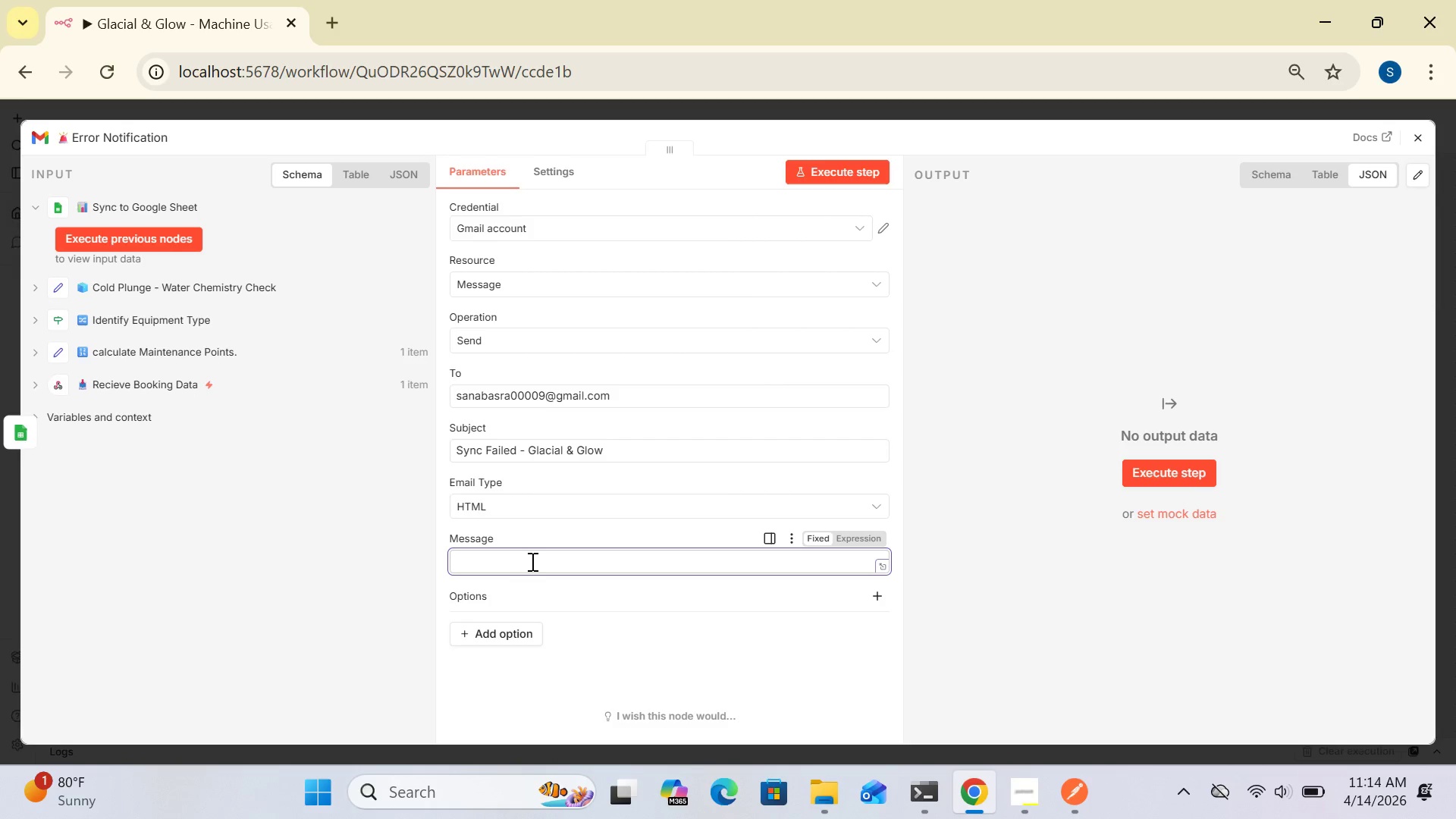 
left_click([854, 537])
 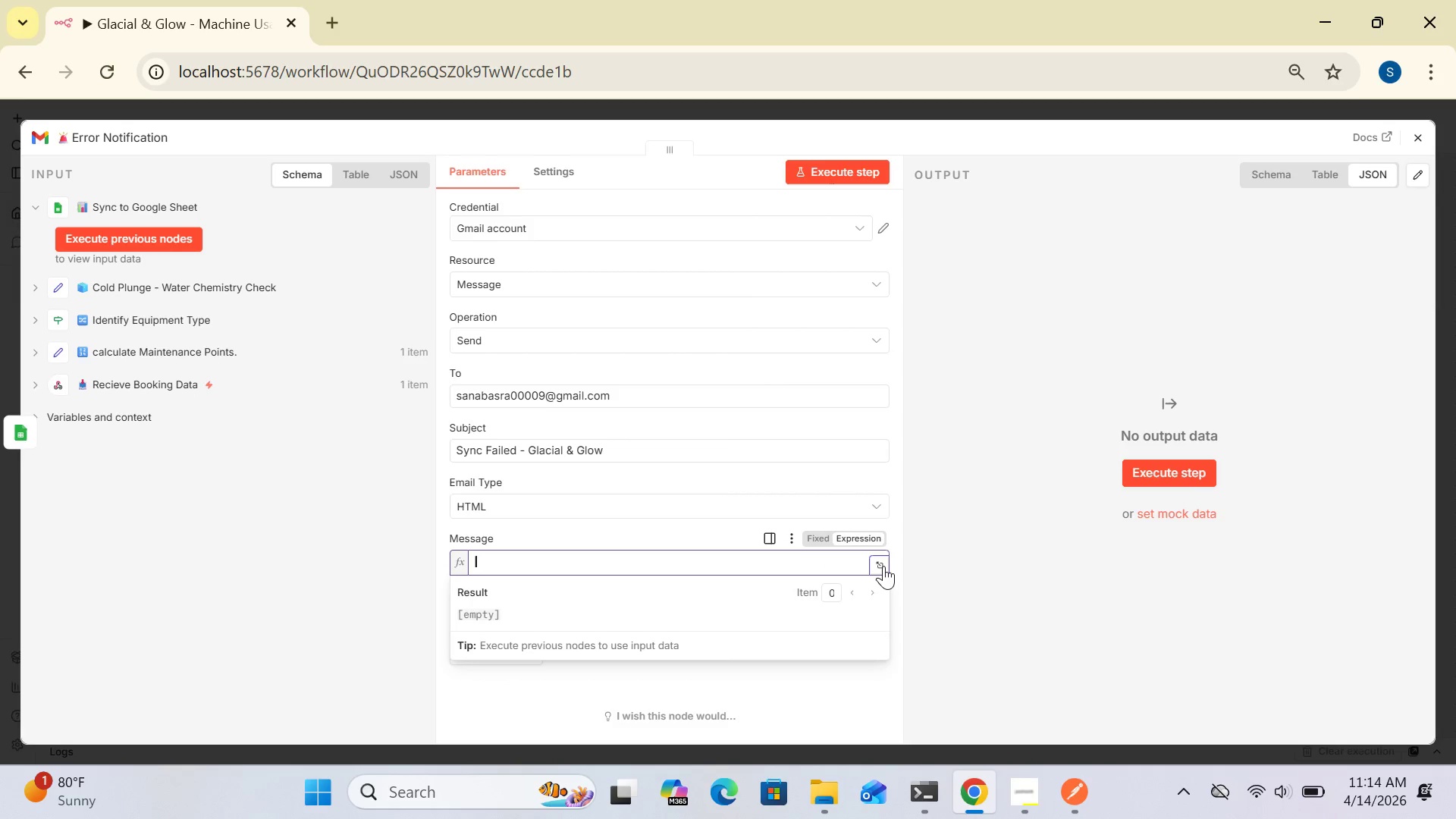 
left_click([882, 563])
 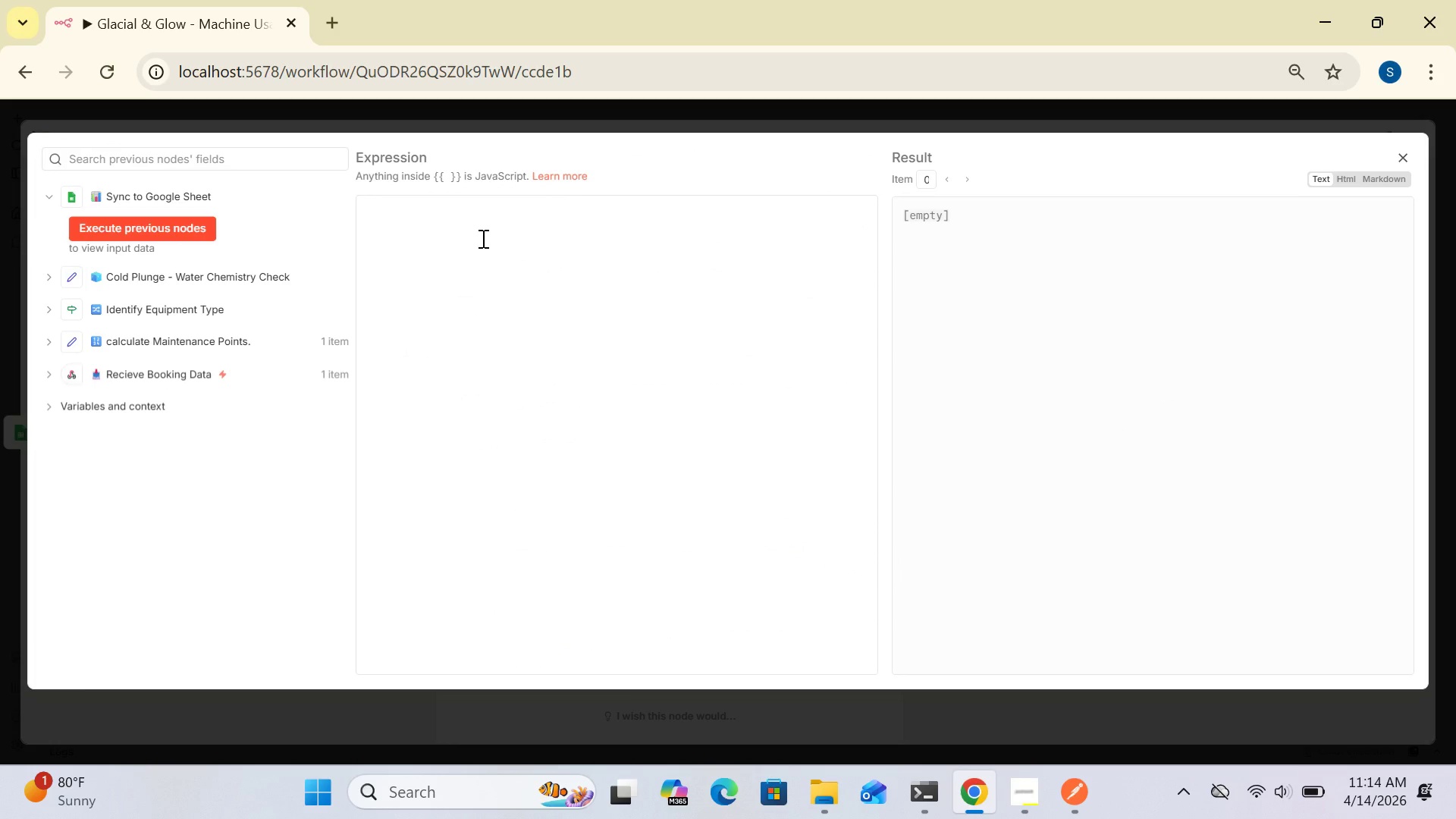 
left_click([476, 232])
 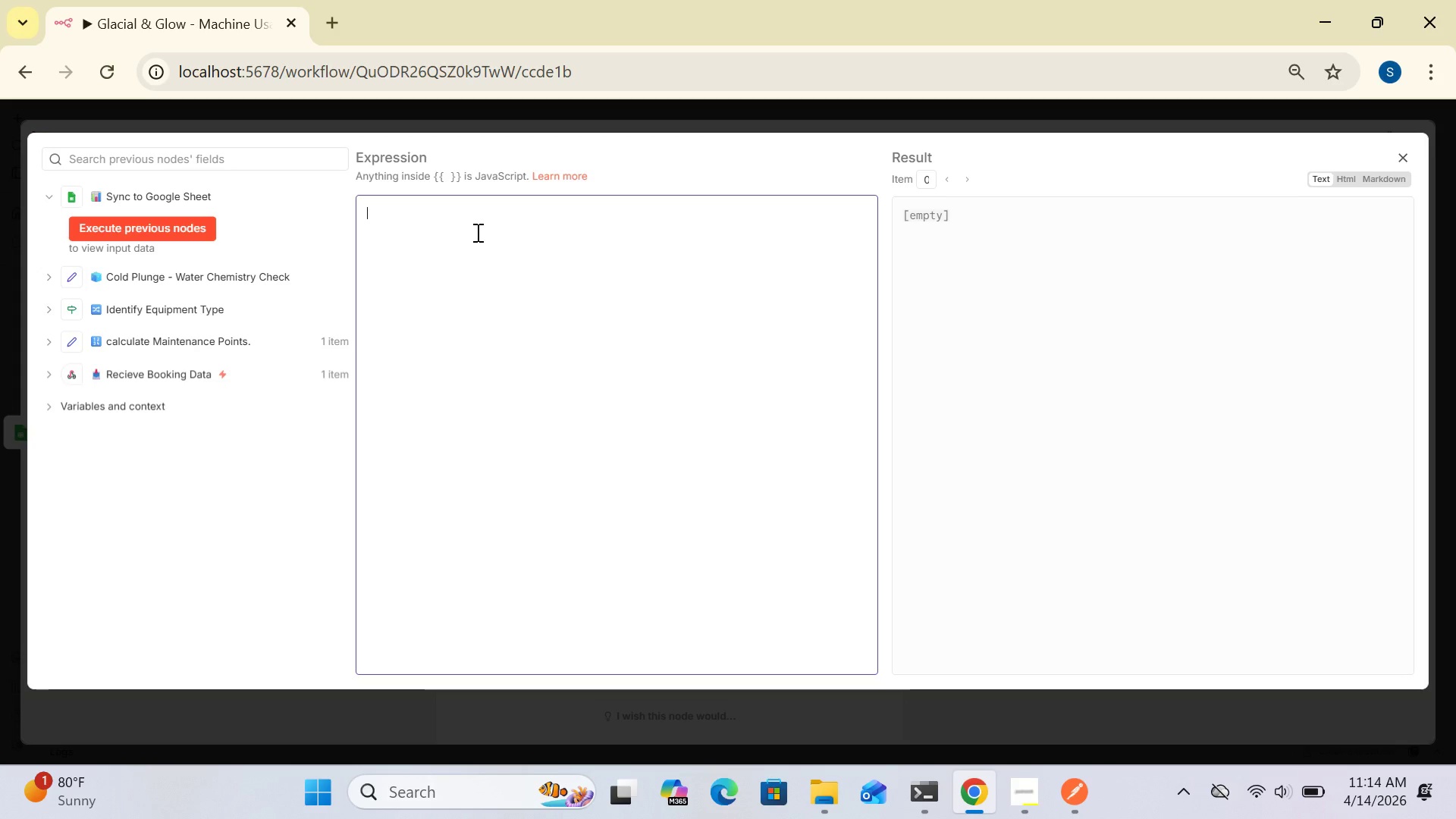 
type(Failed to Sync data for)
 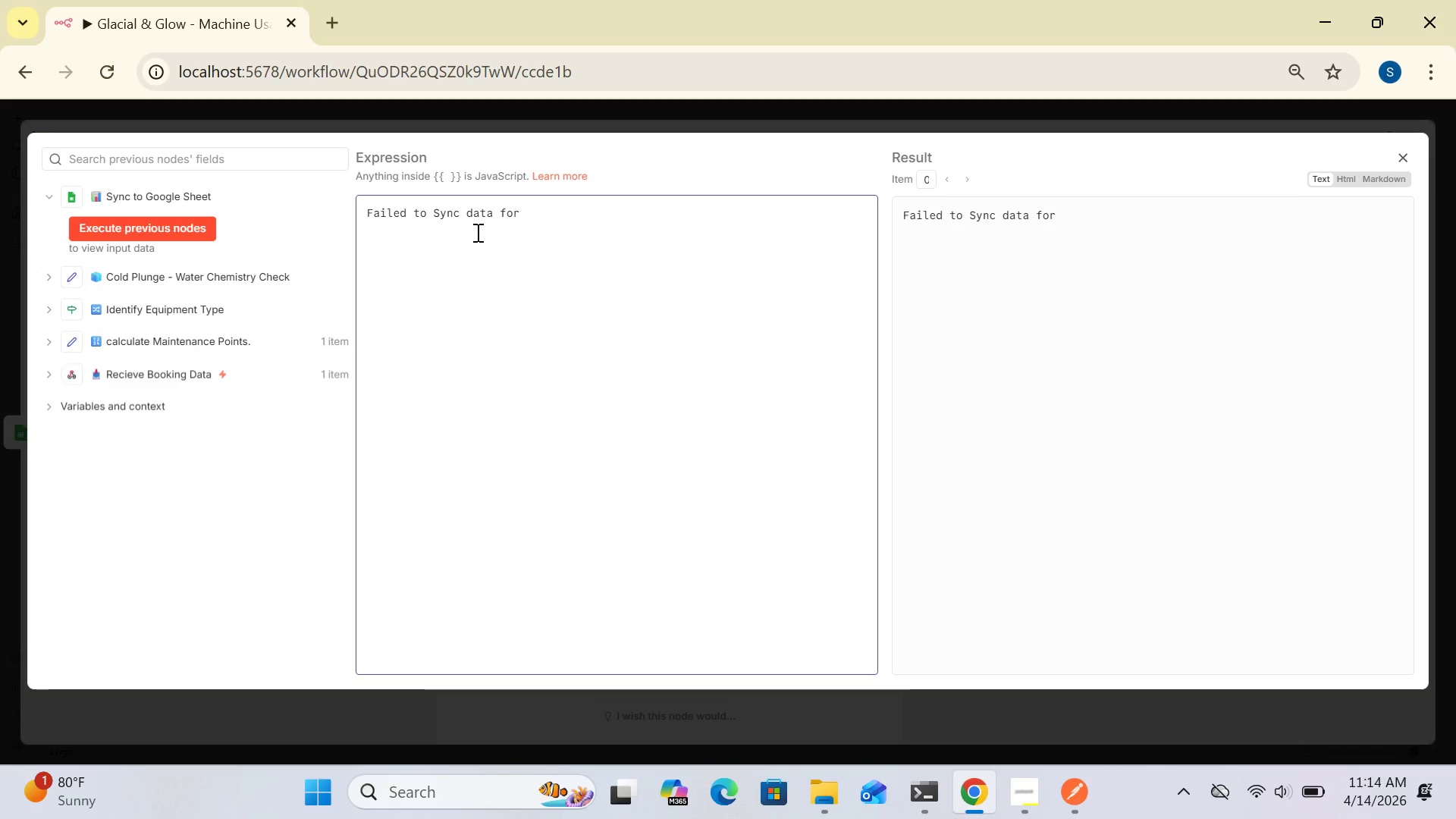 
key(Enter)
 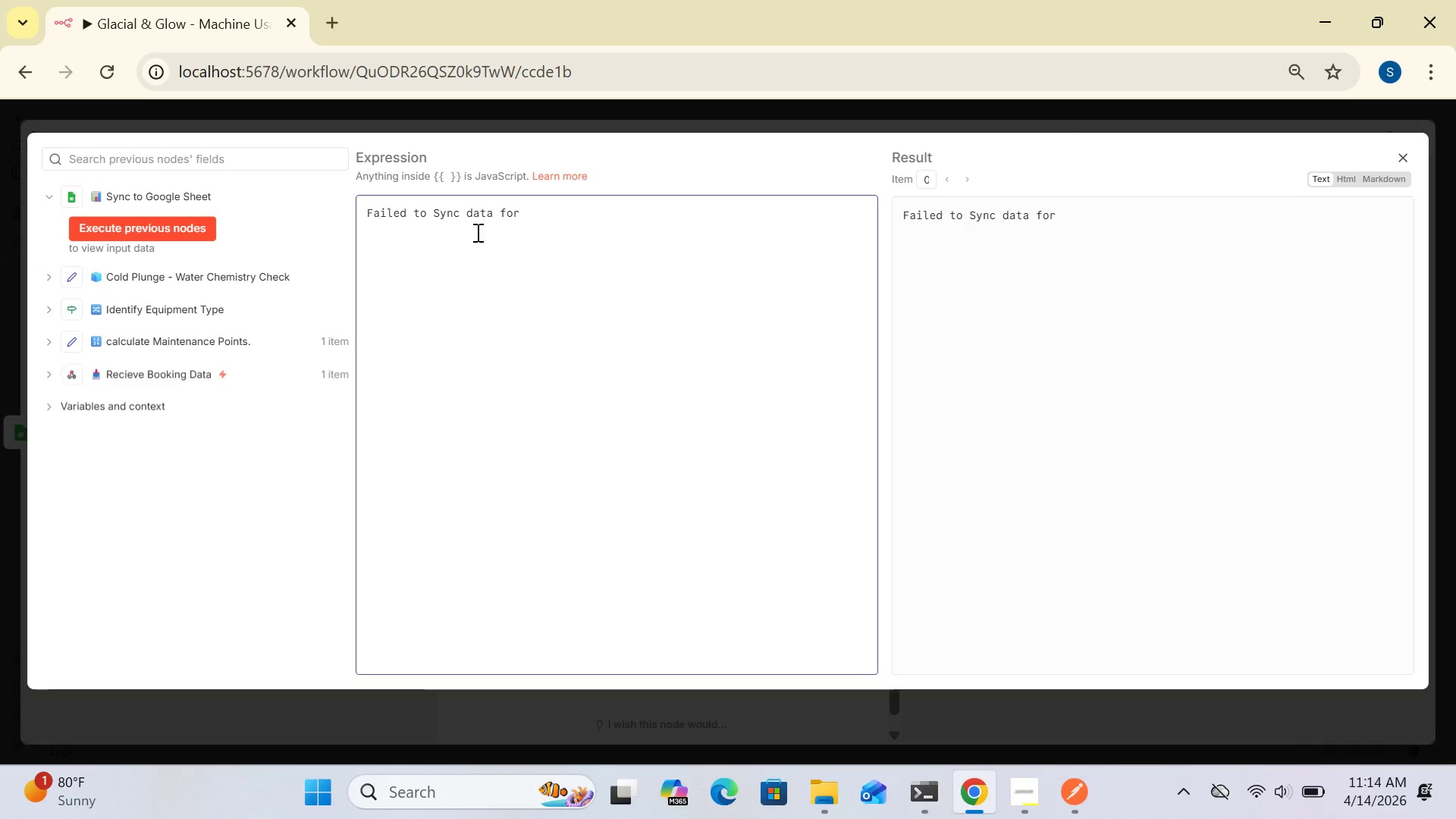 
key(Shift+BracketLeft)
 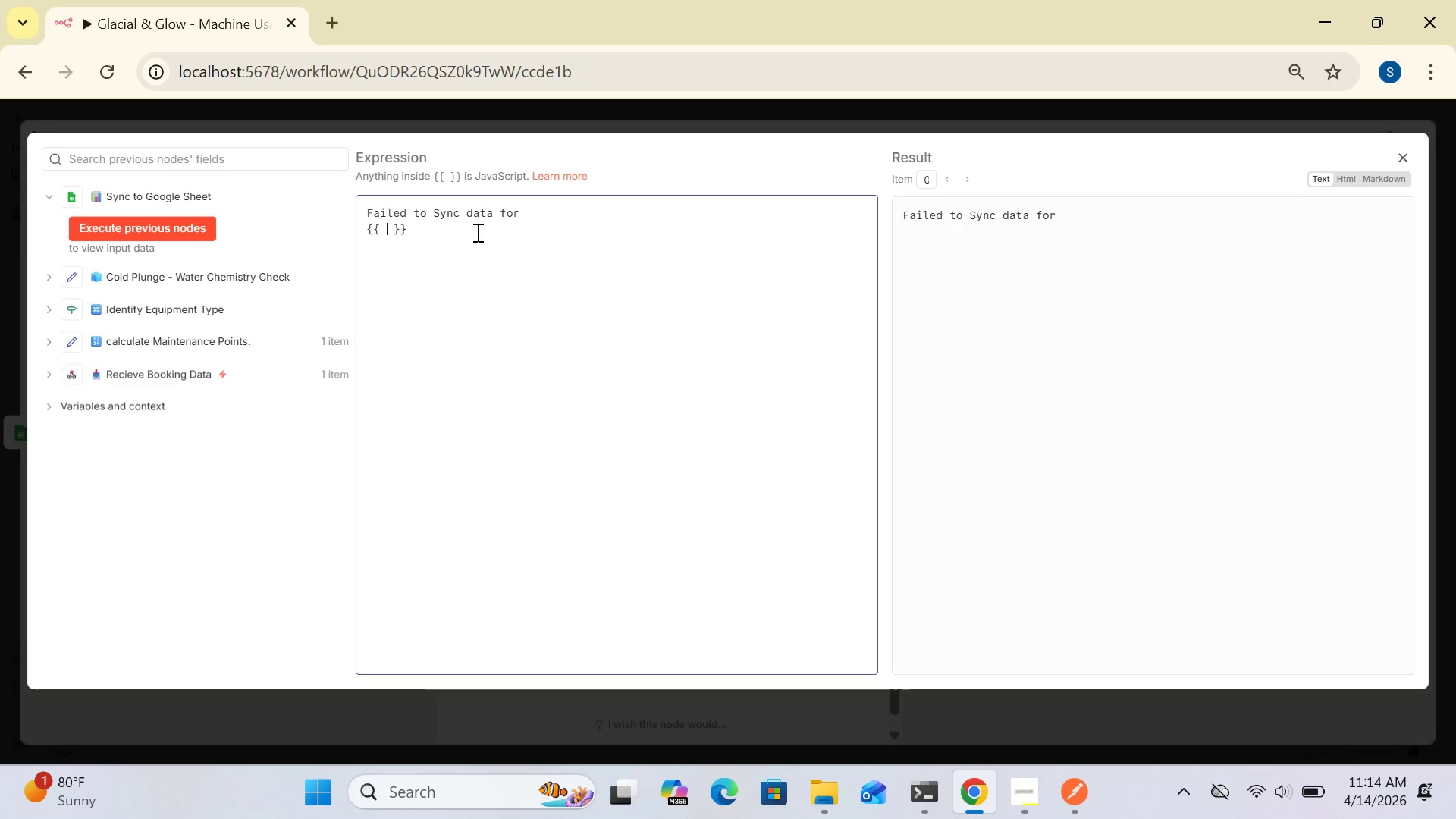 
key(Shift+BracketLeft)
 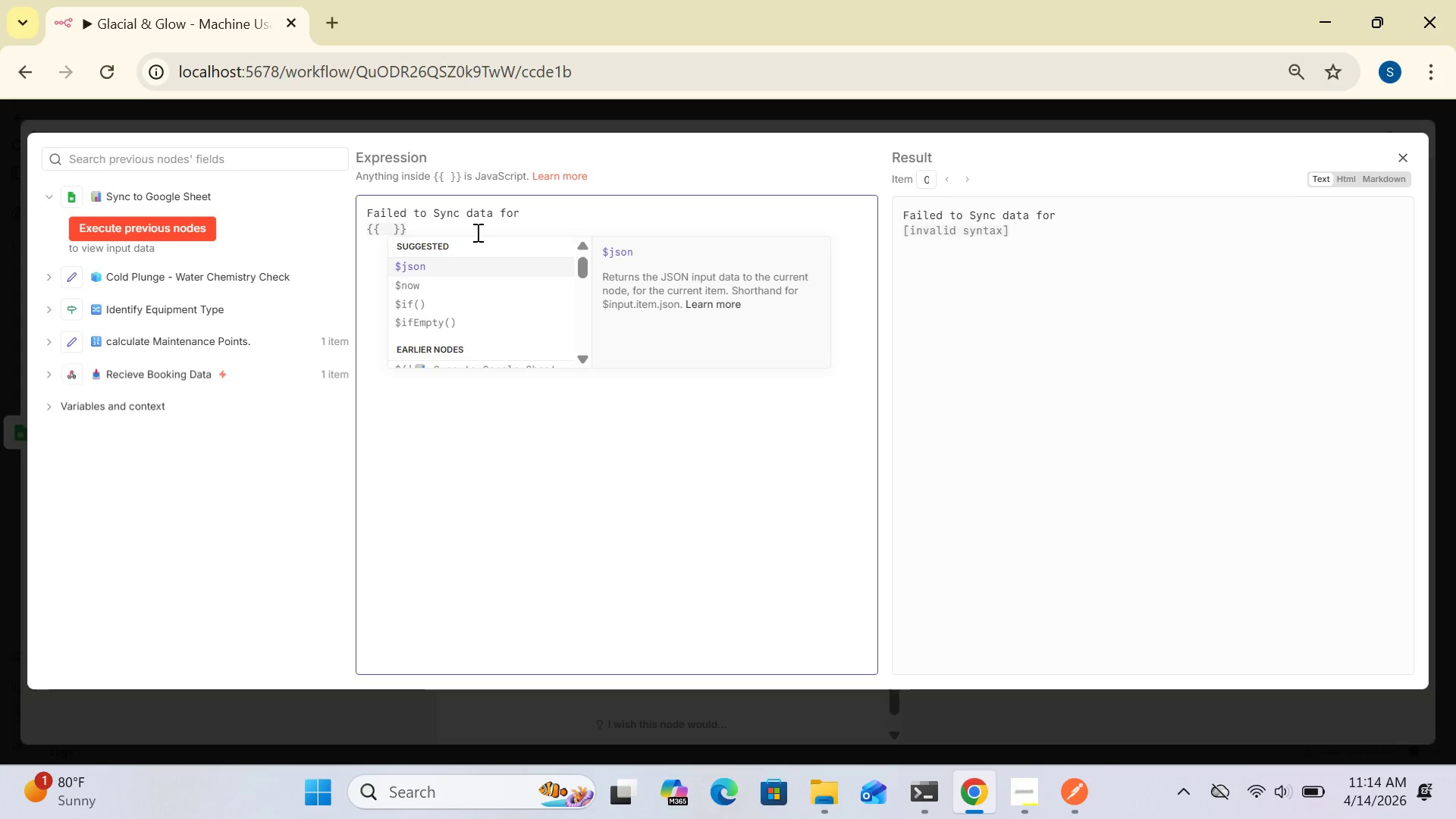 
key(Shift+4)
 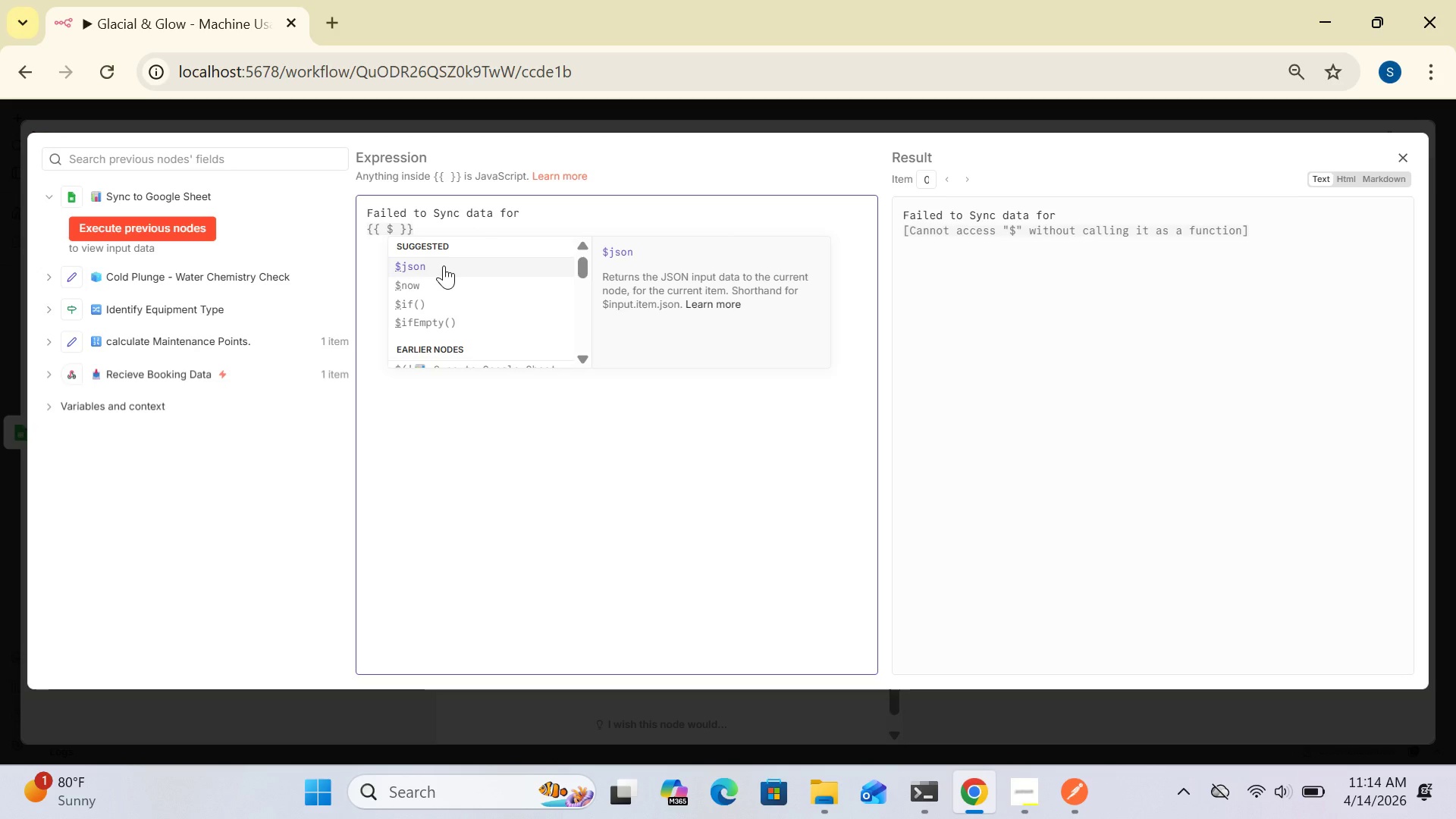 
left_click([422, 261])
 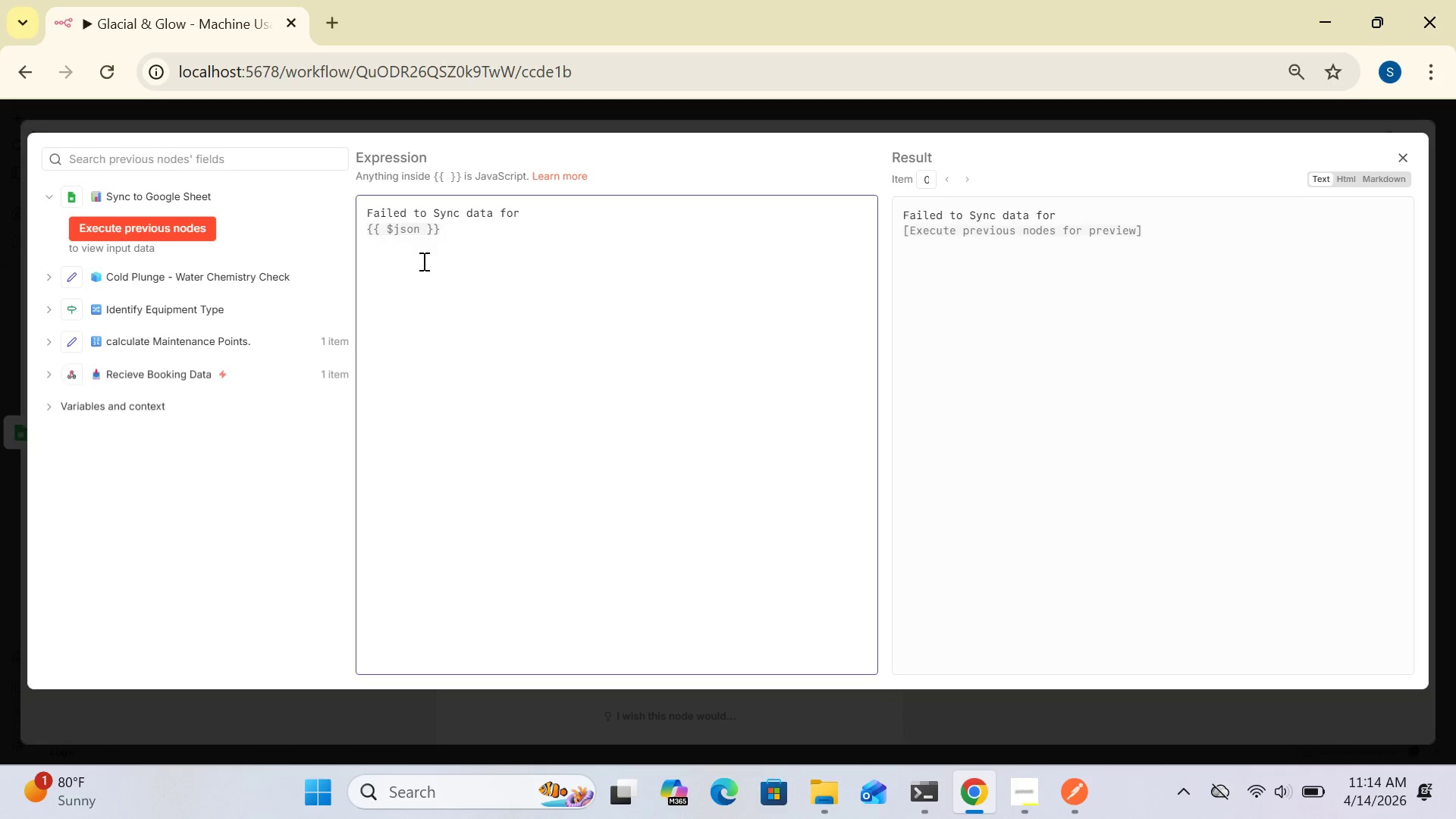 
type(.equipment_type)
 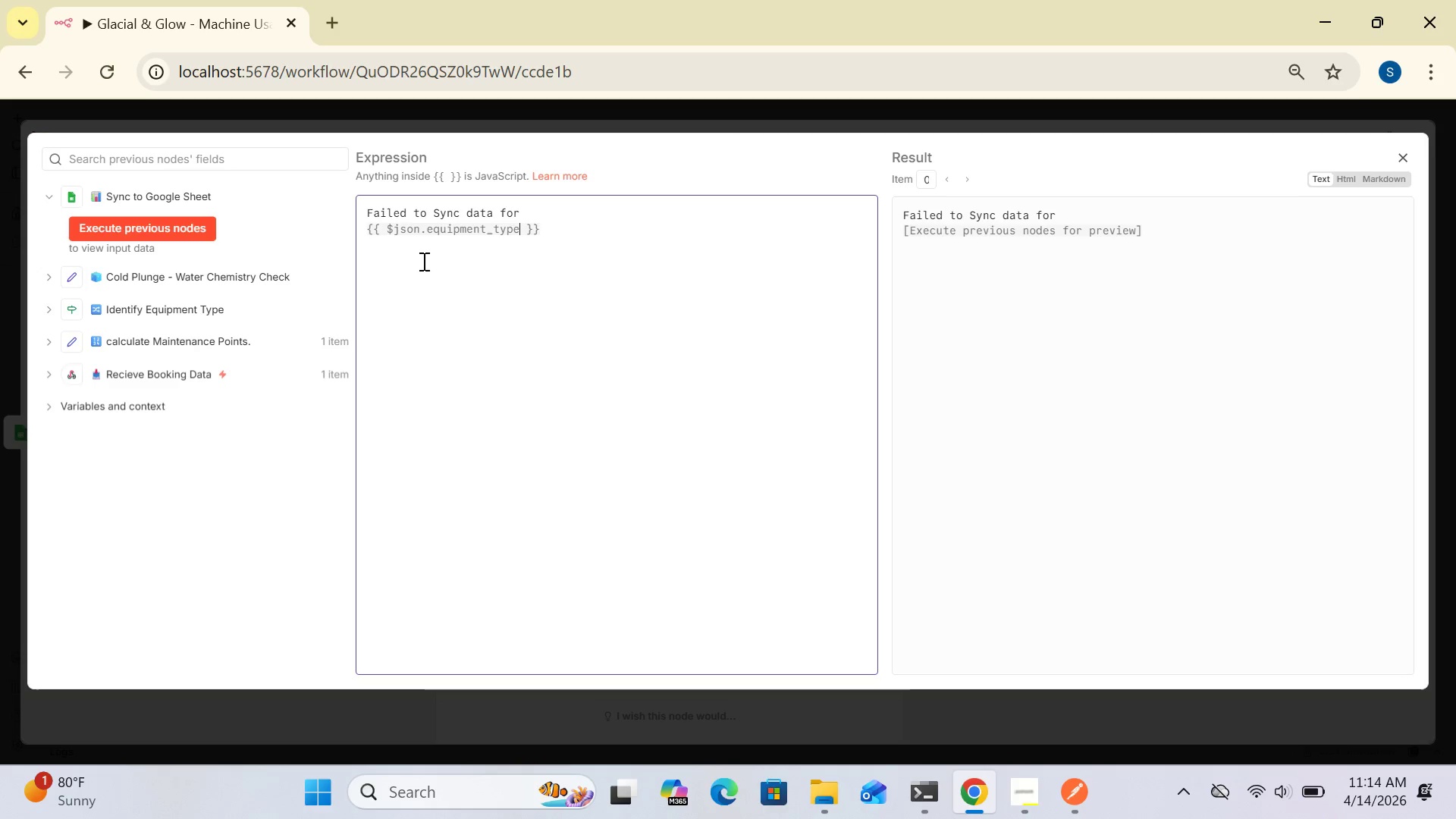 
key(Shift+BracketRight)
 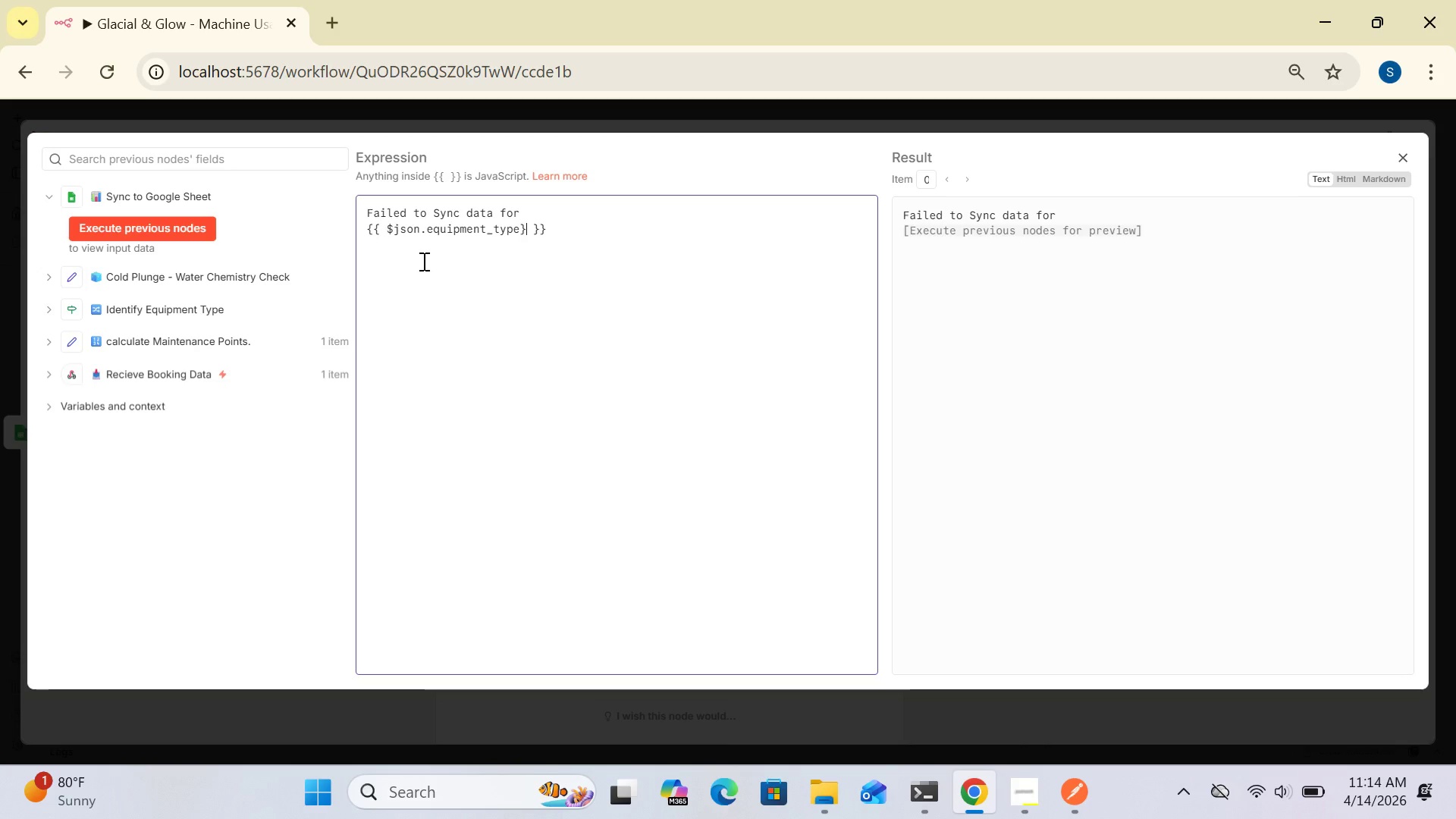 
key(Shift+BracketRight)
 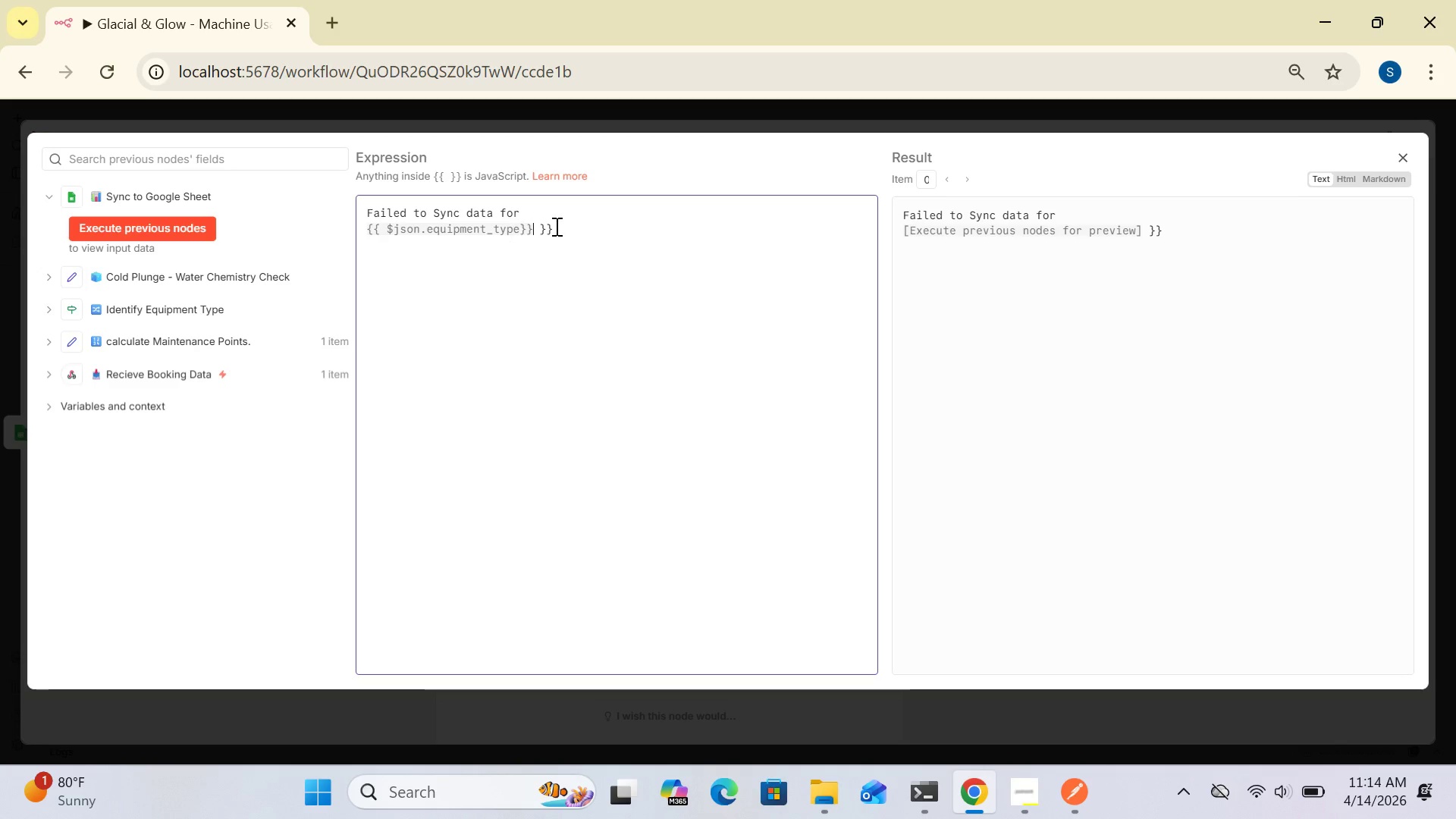 
left_click([573, 223])
 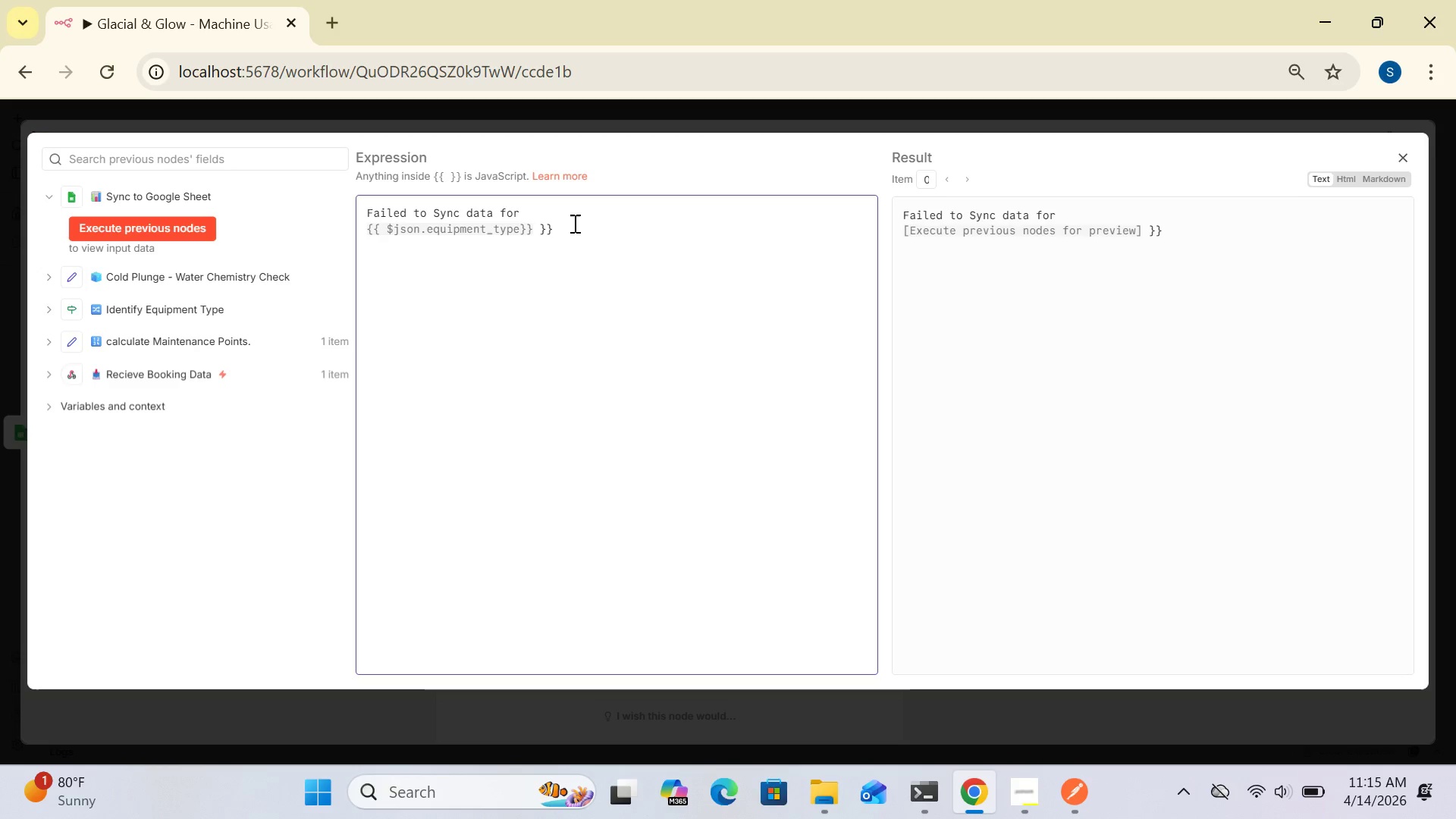 
key(Backspace)
 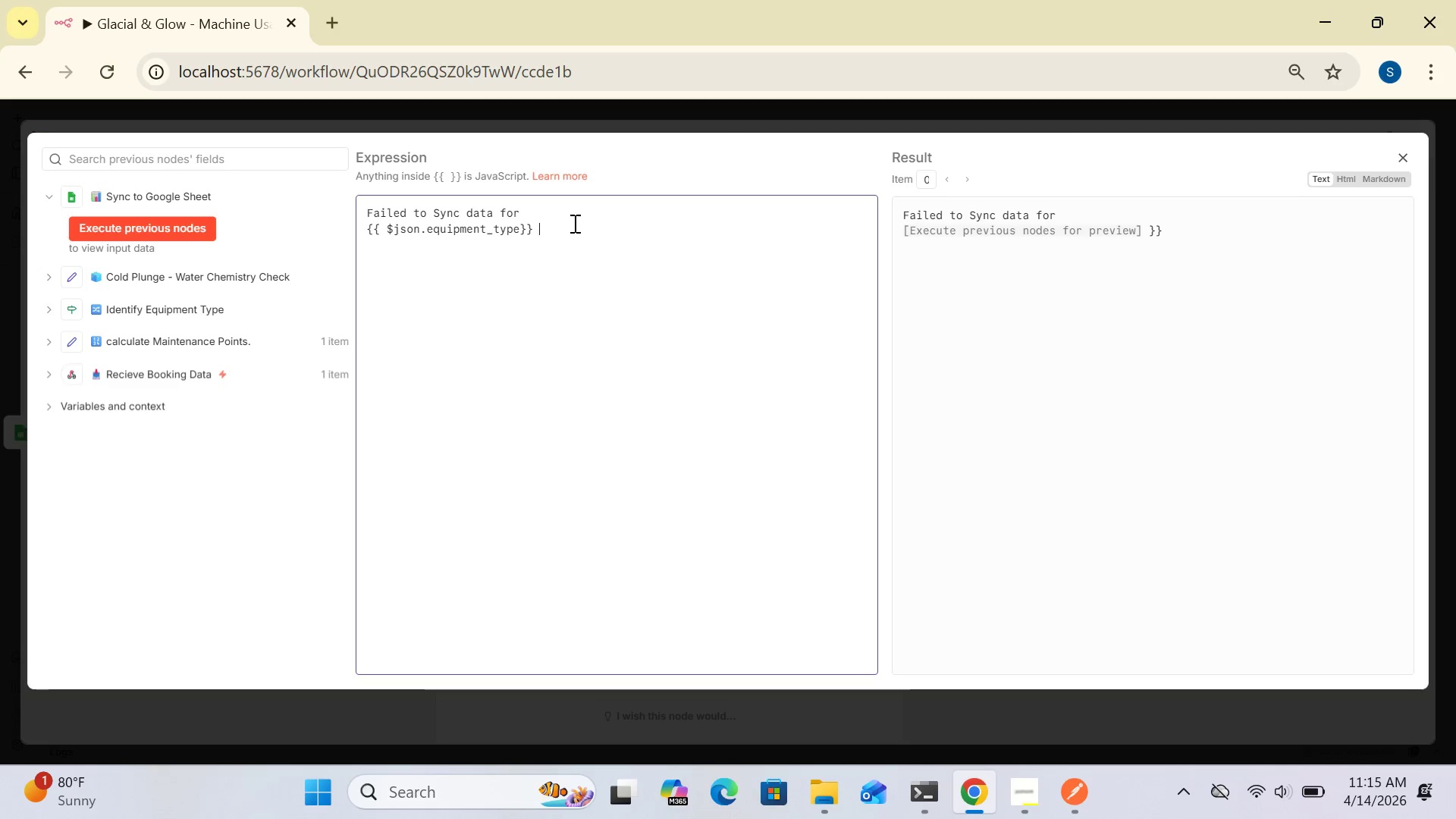 
key(Backspace)
 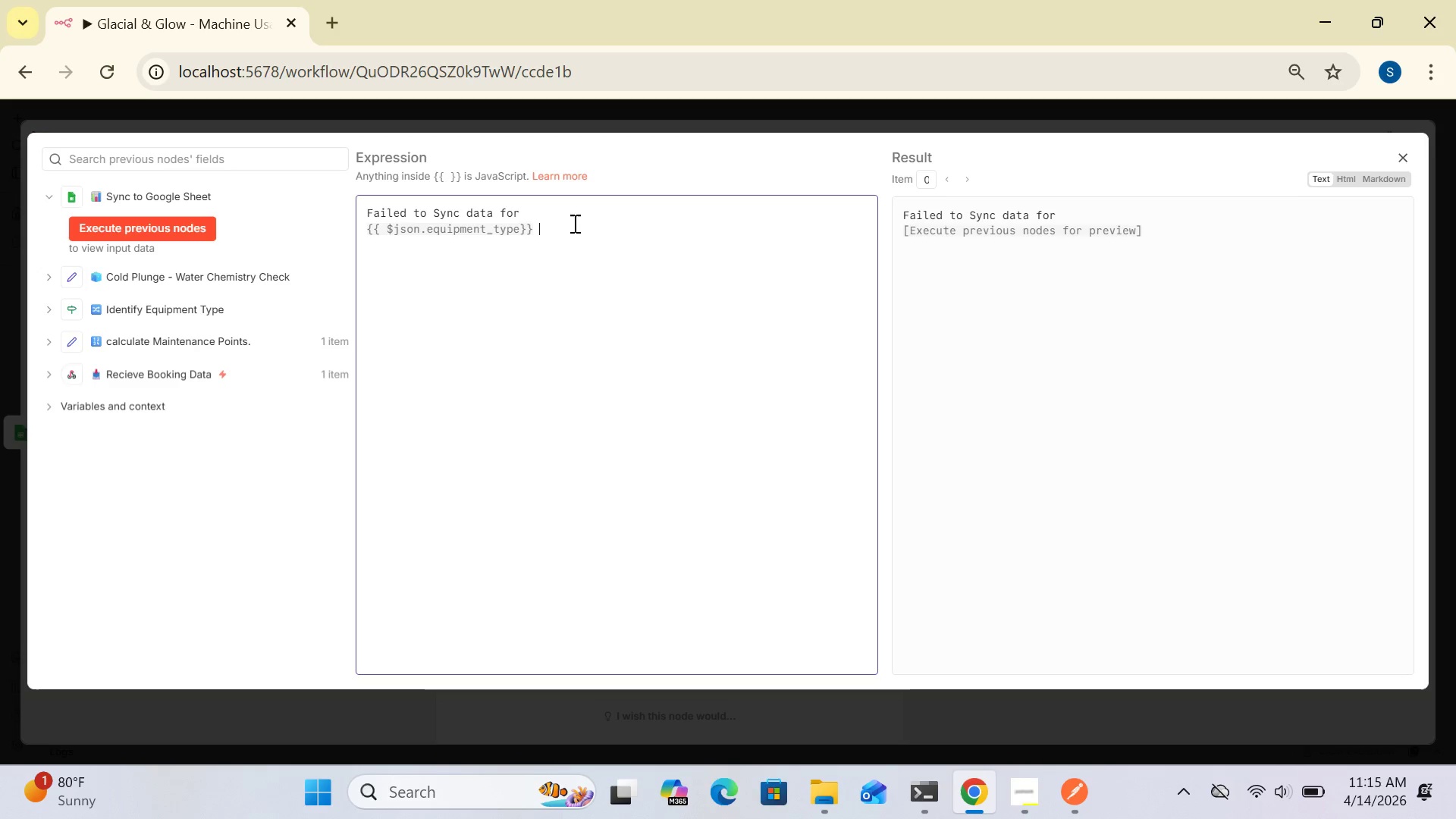 
key(Backspace)
 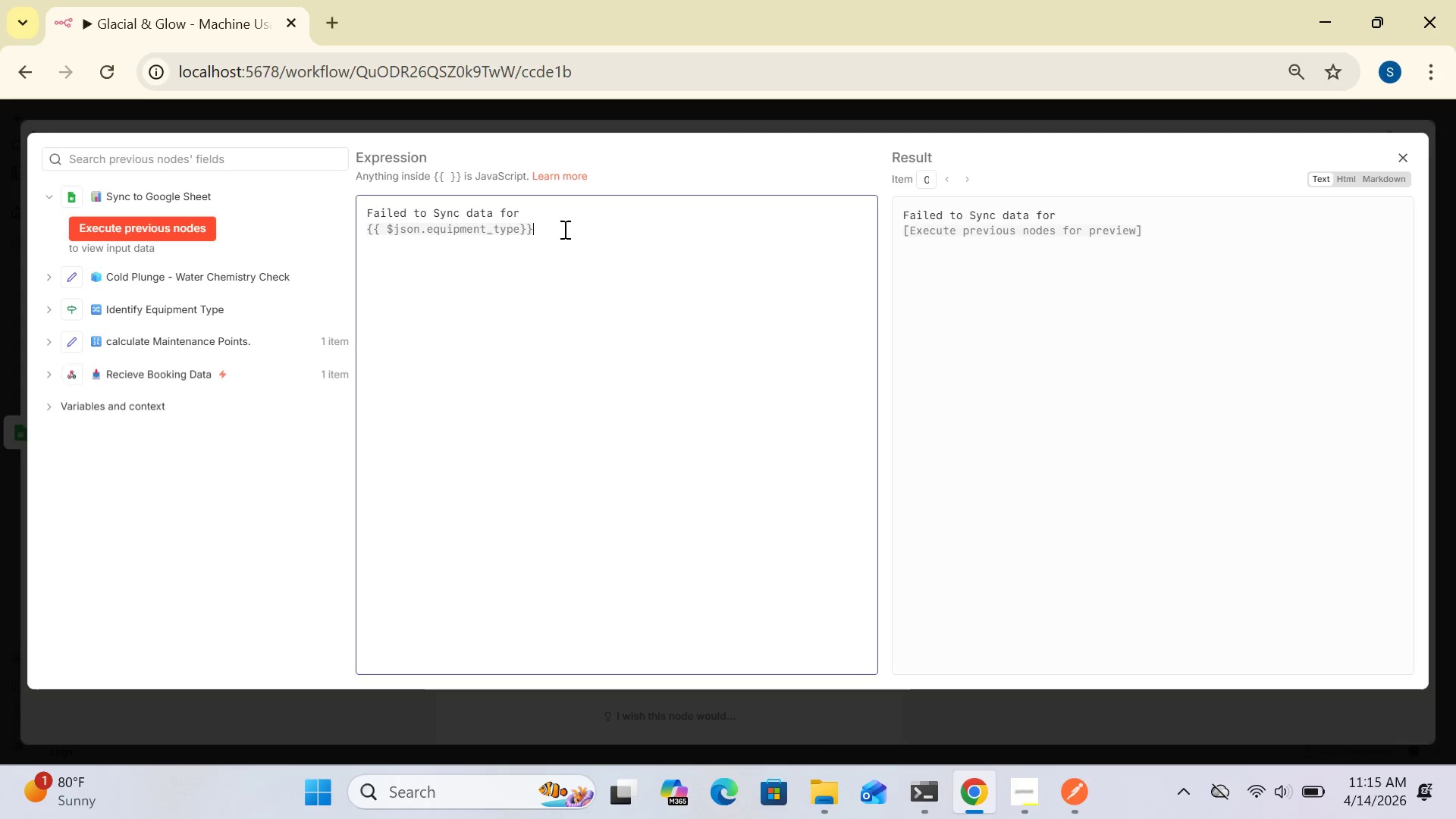 
wait(10.44)
 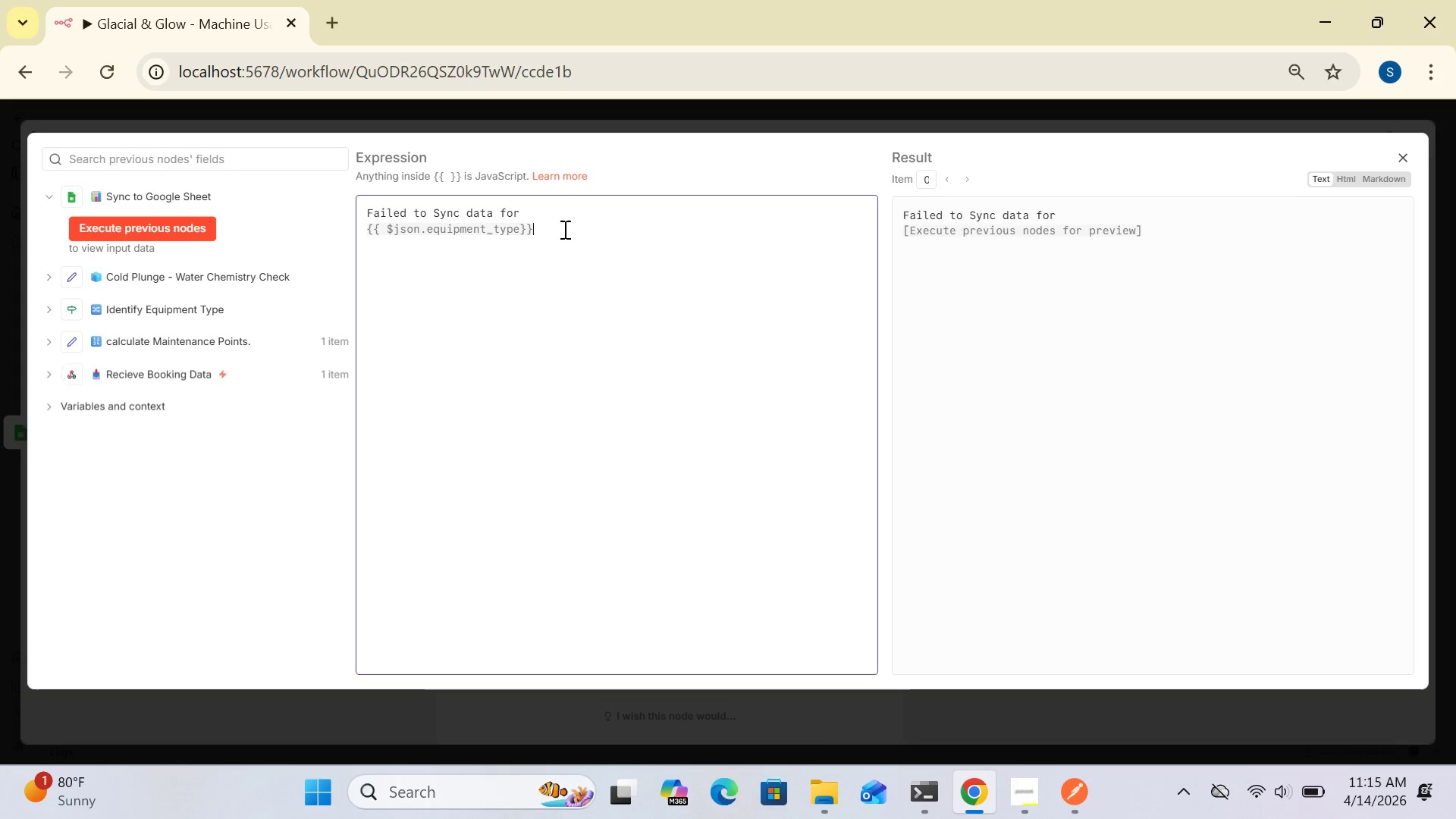 
left_click([362, 232])
 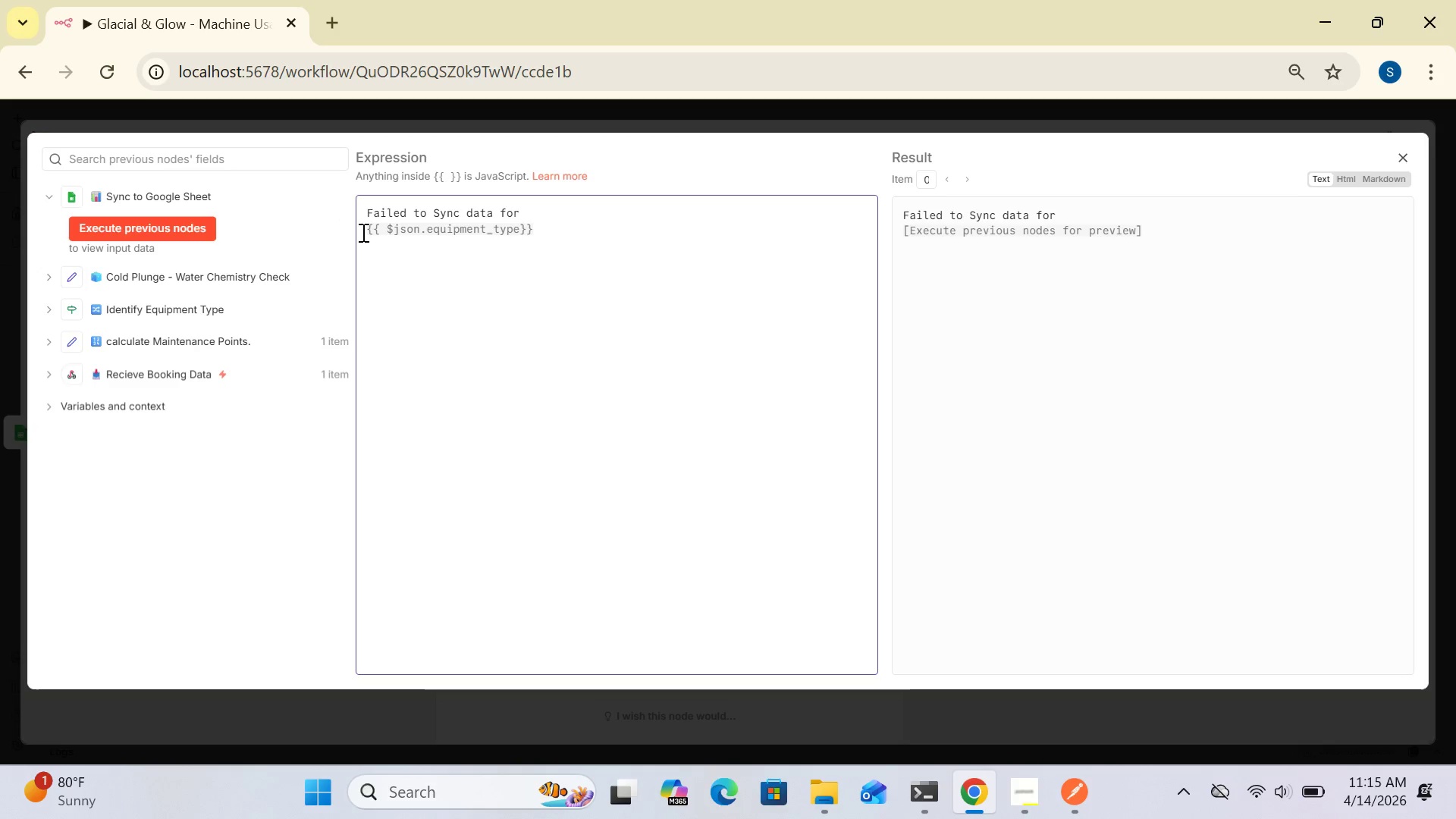 
key(Space)
 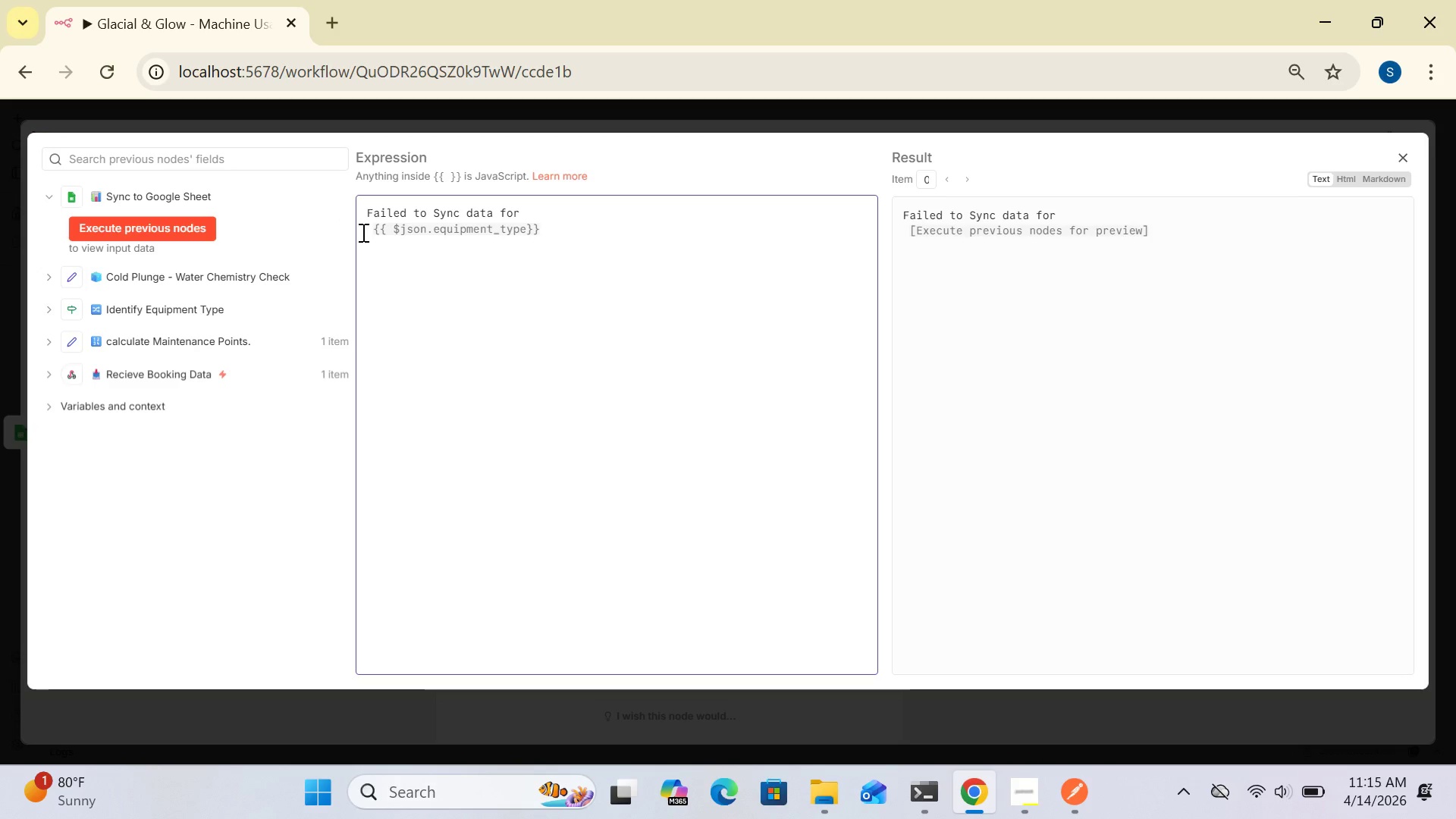 
key(Space)
 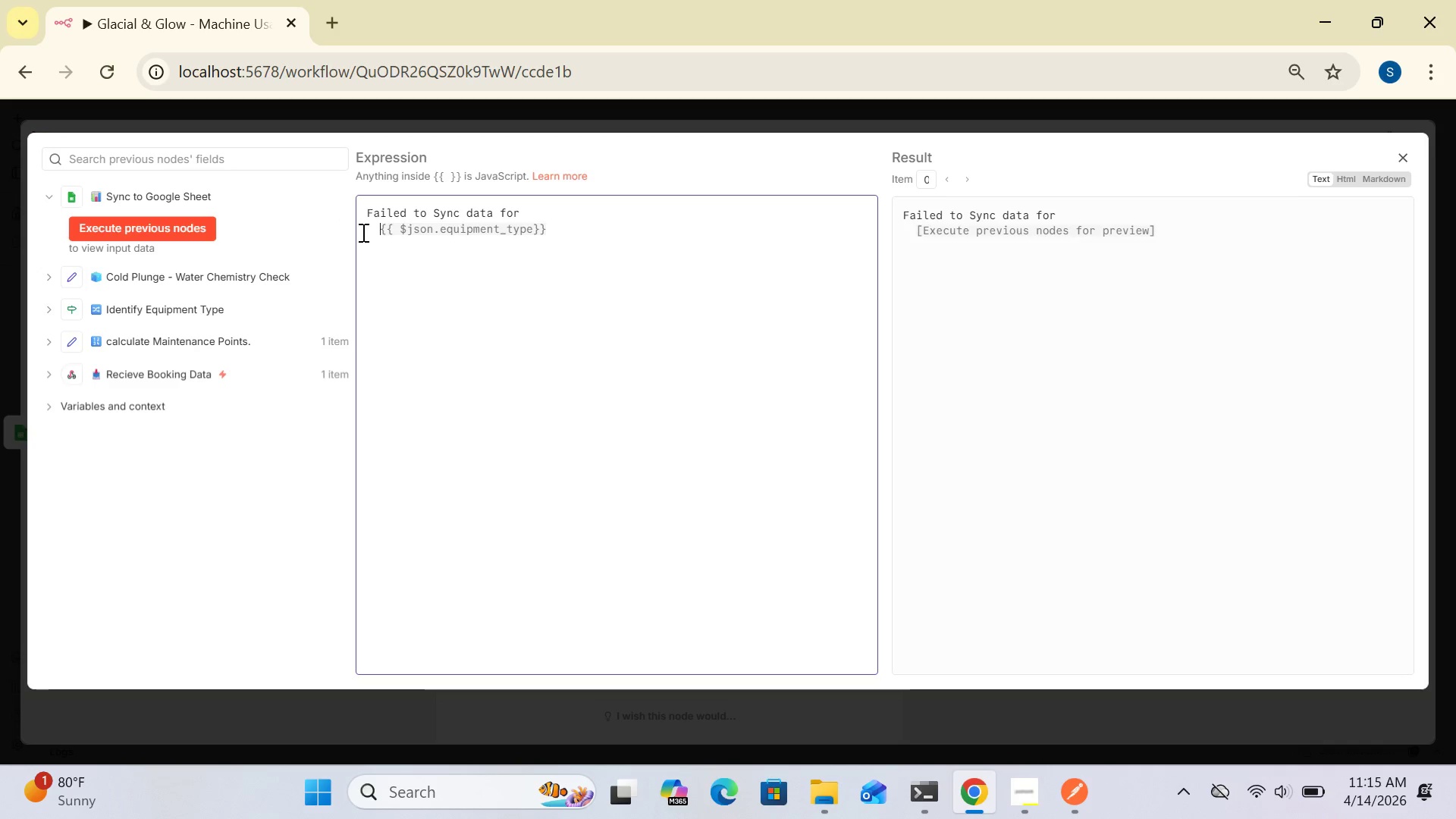 
key(Backspace)
 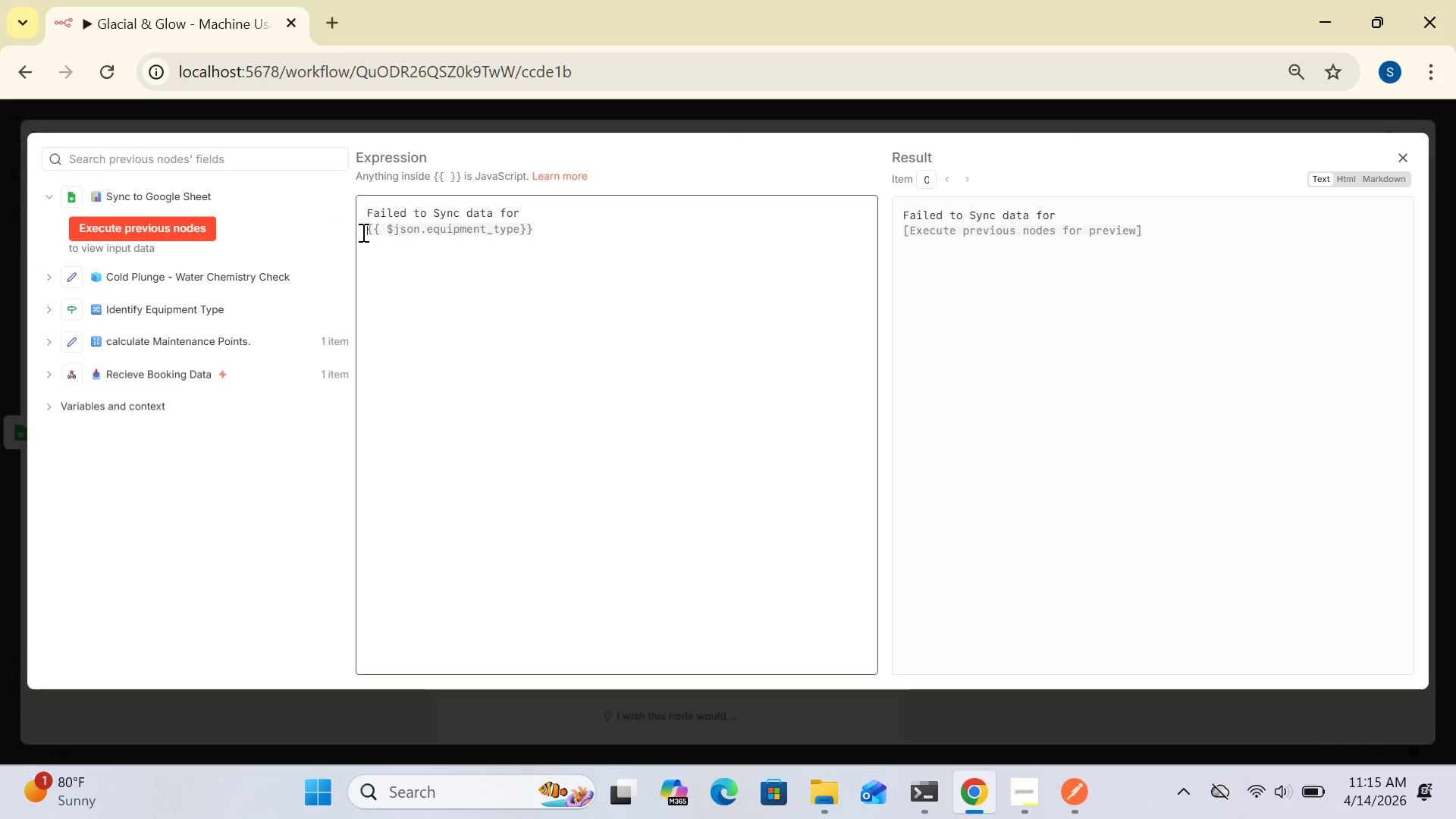 
key(Backspace)
 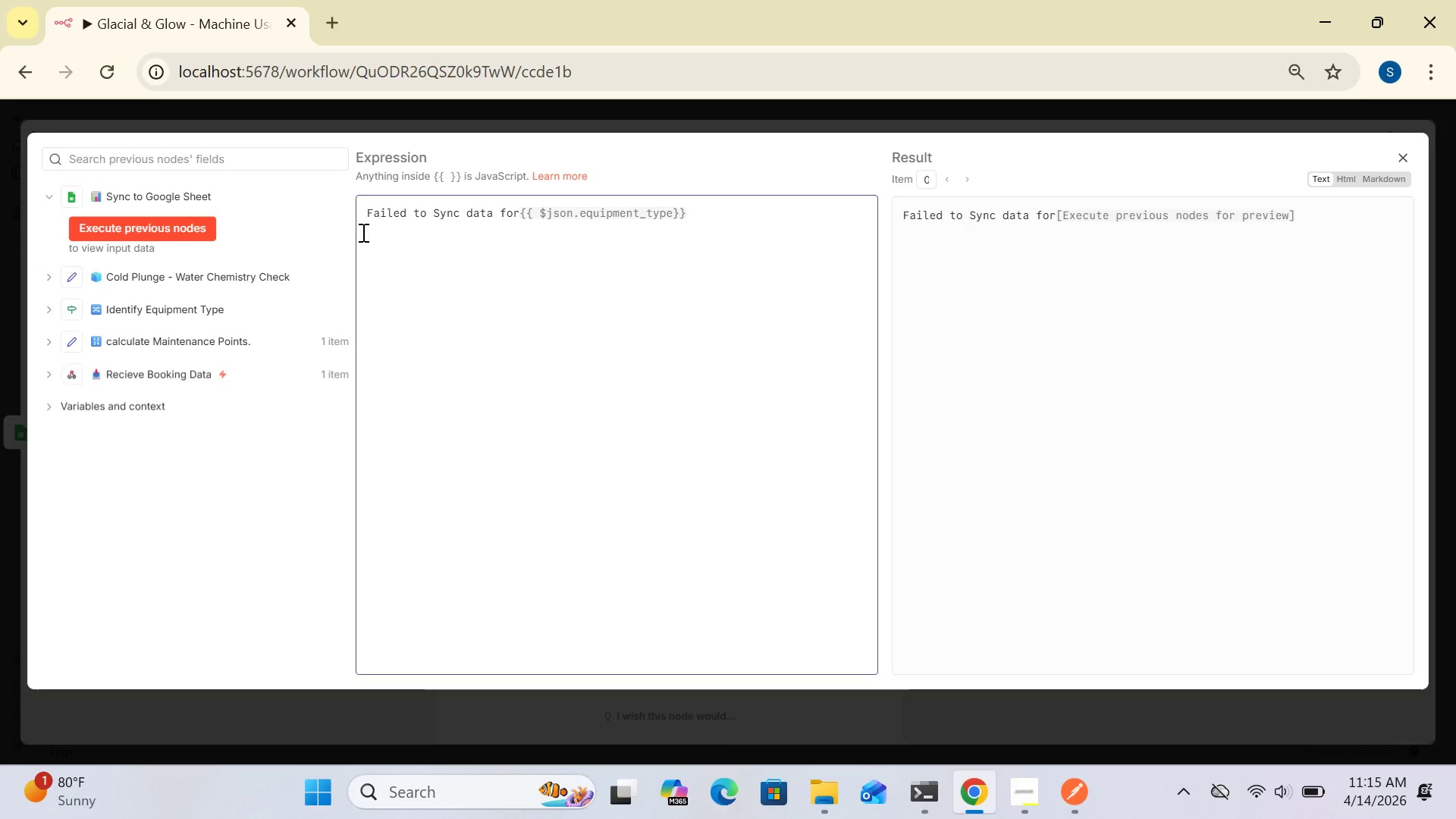 
key(Space)
 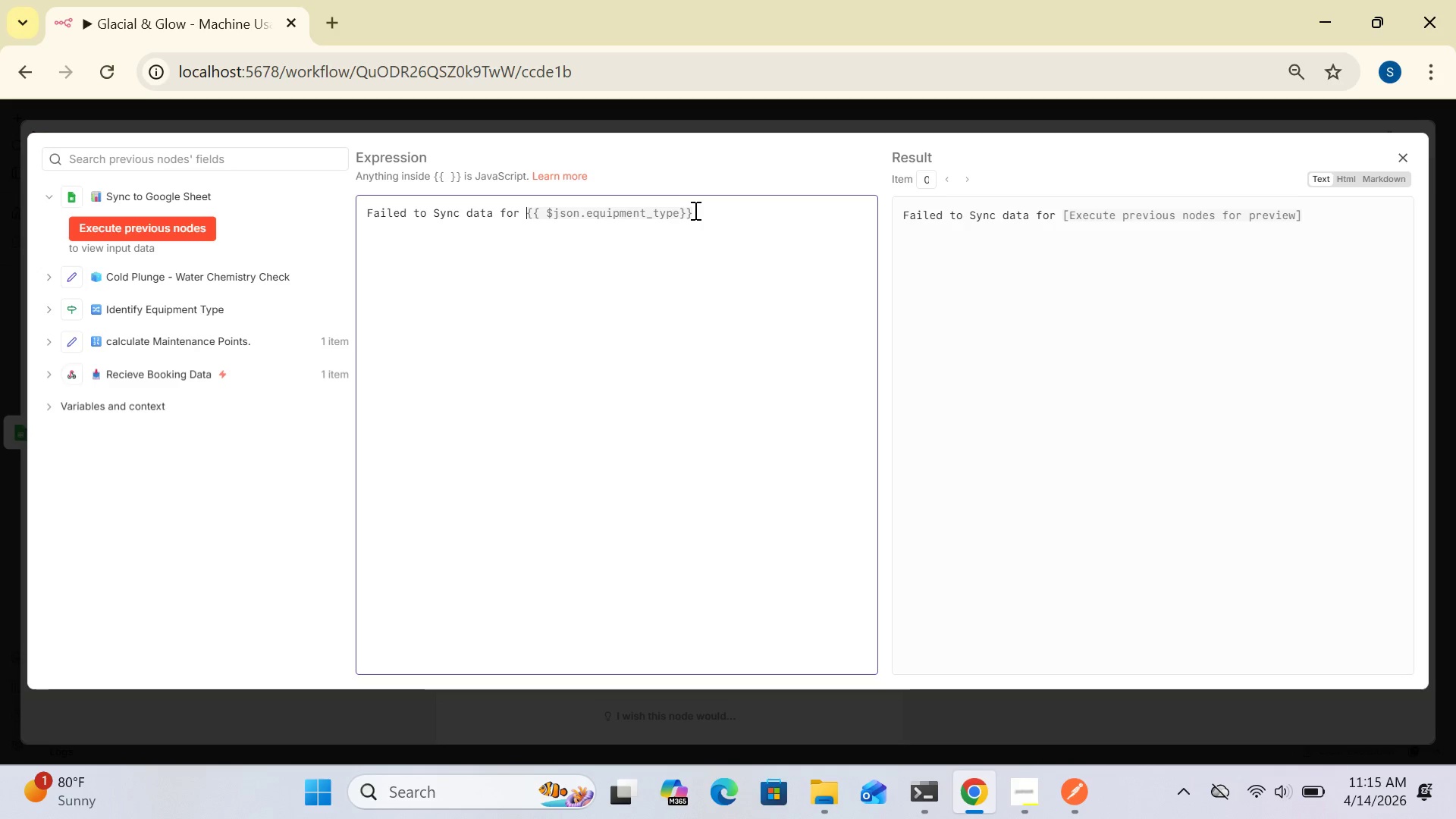 
left_click([694, 210])
 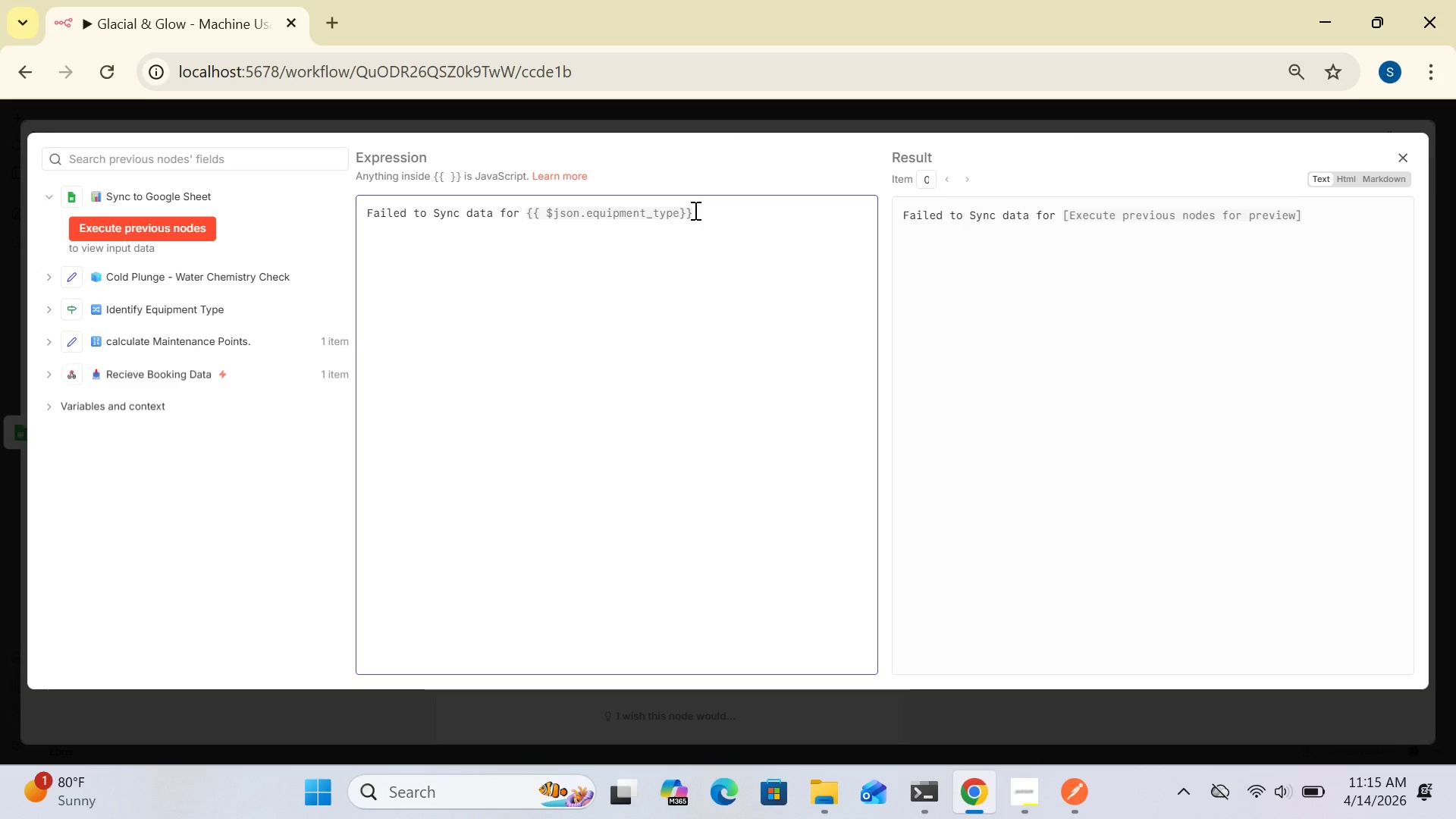 
key(Space)
 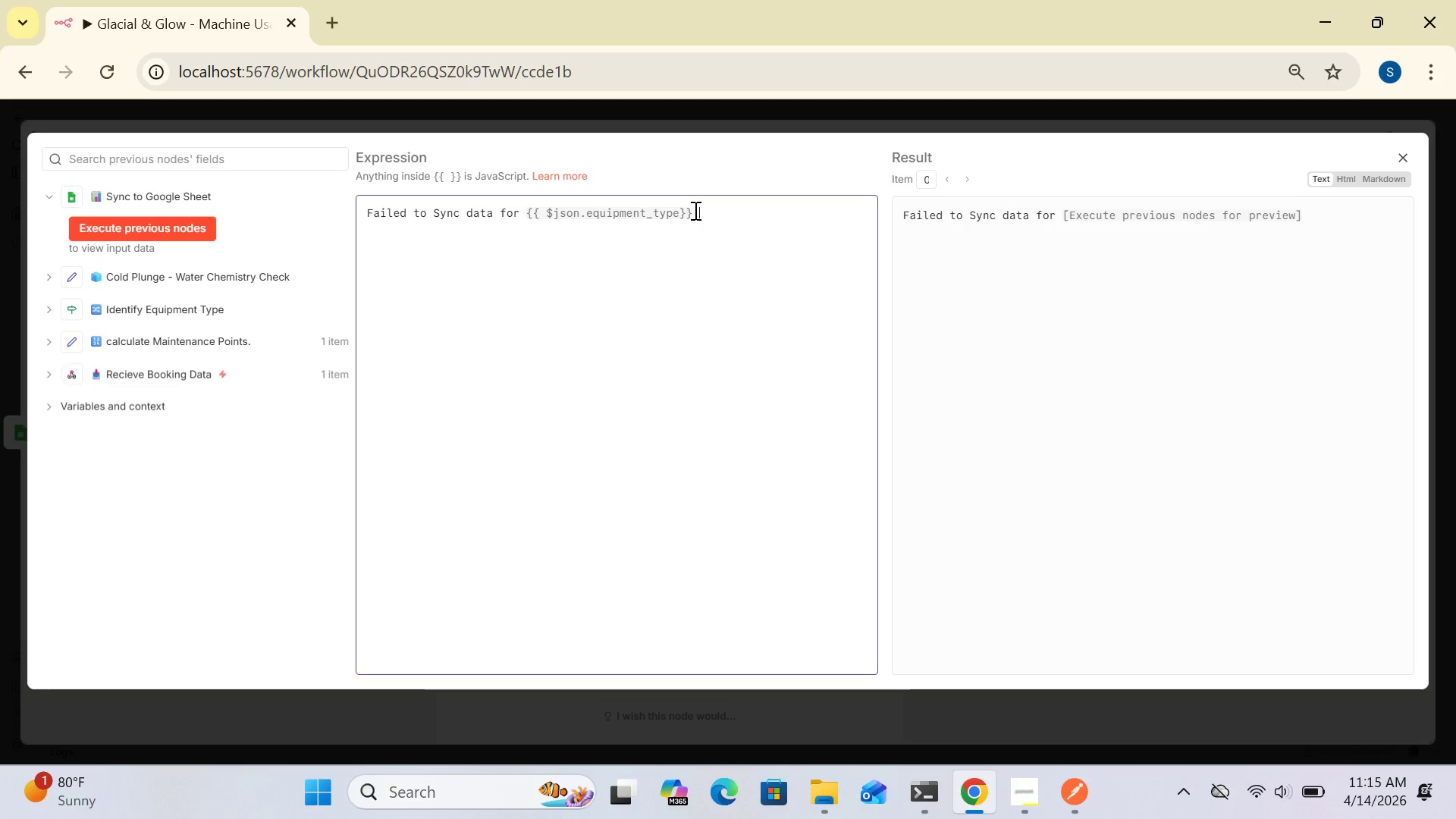 
type(to google)
 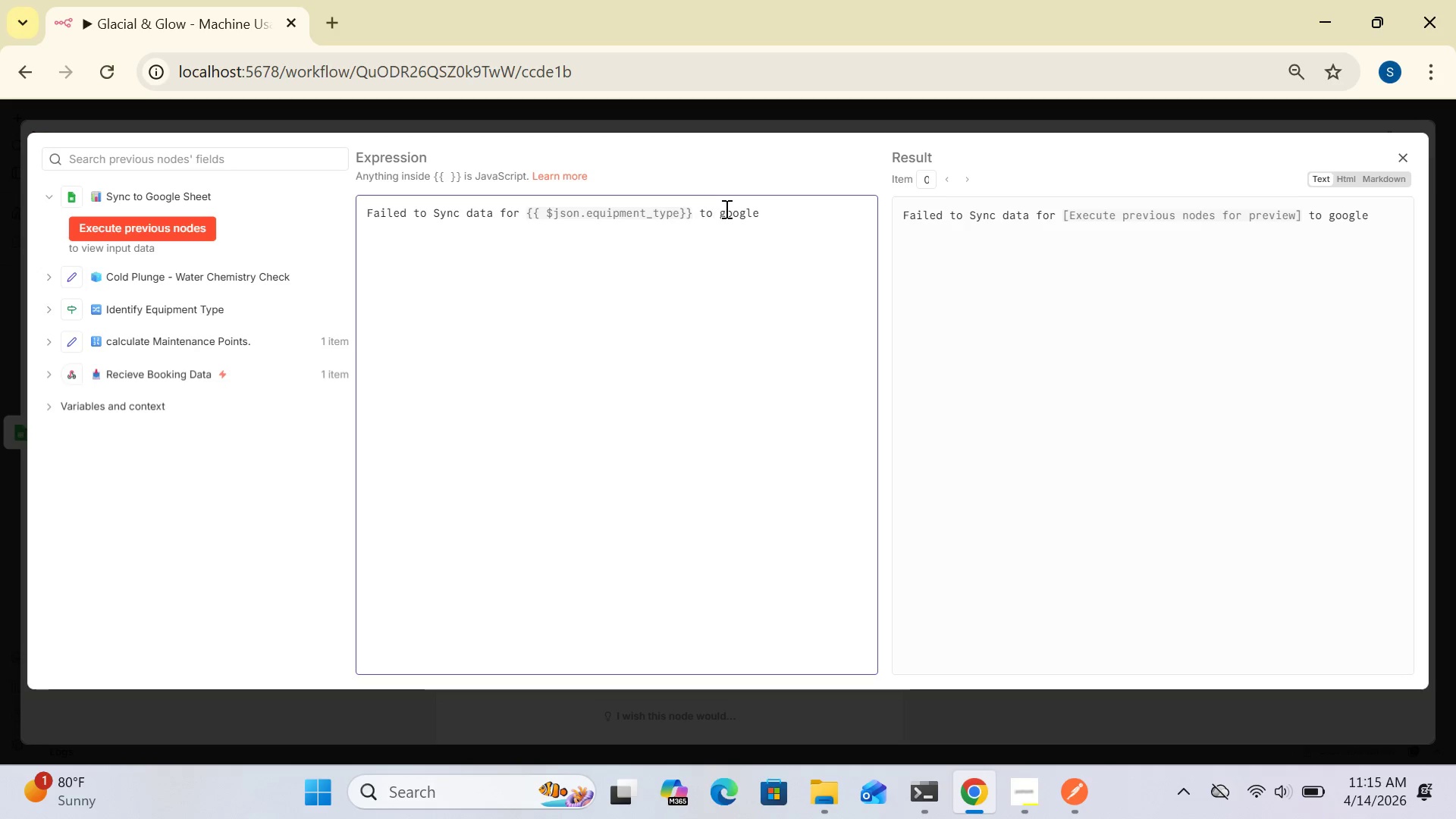 
left_click([725, 210])
 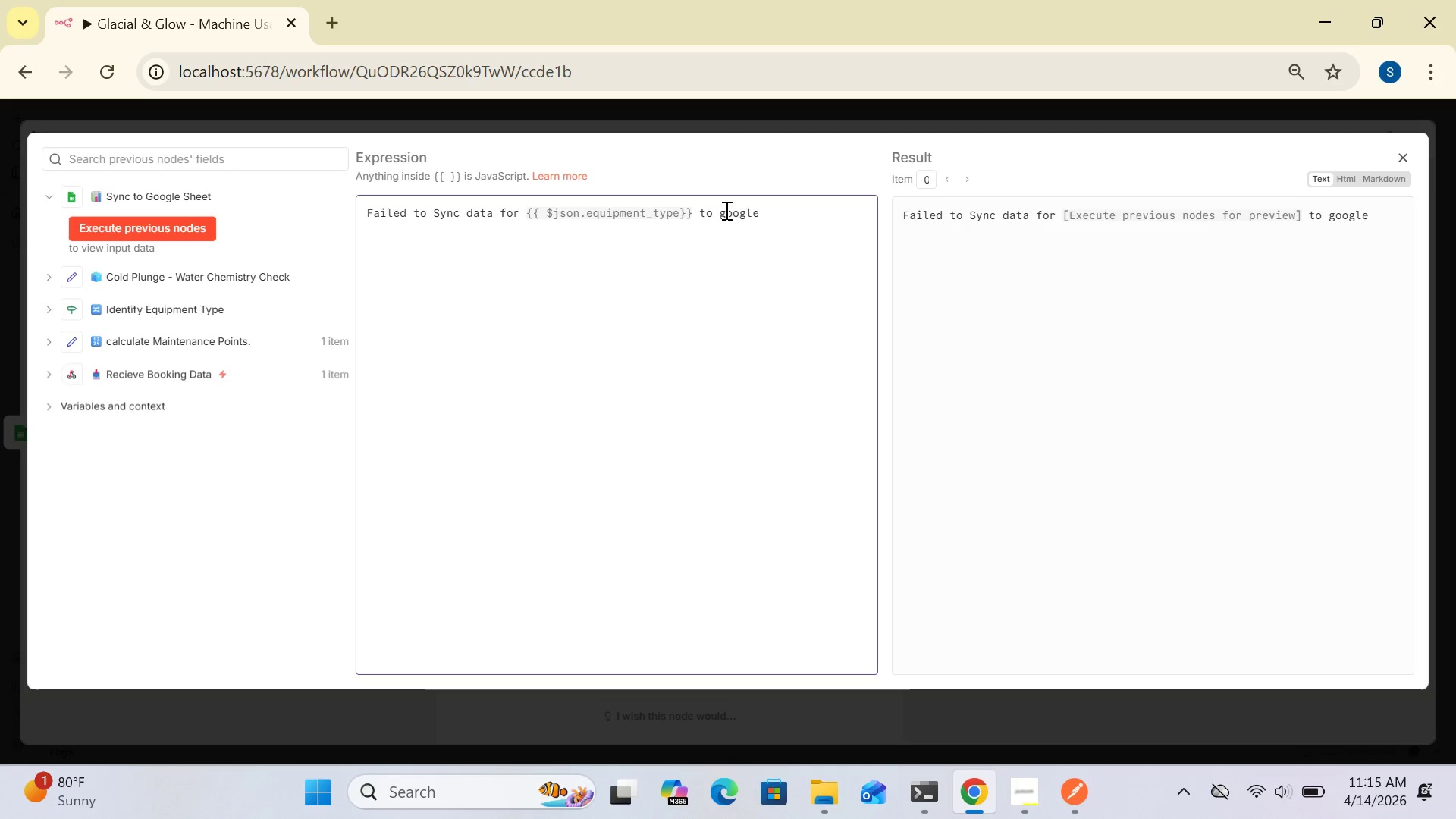 
key(Backspace)
 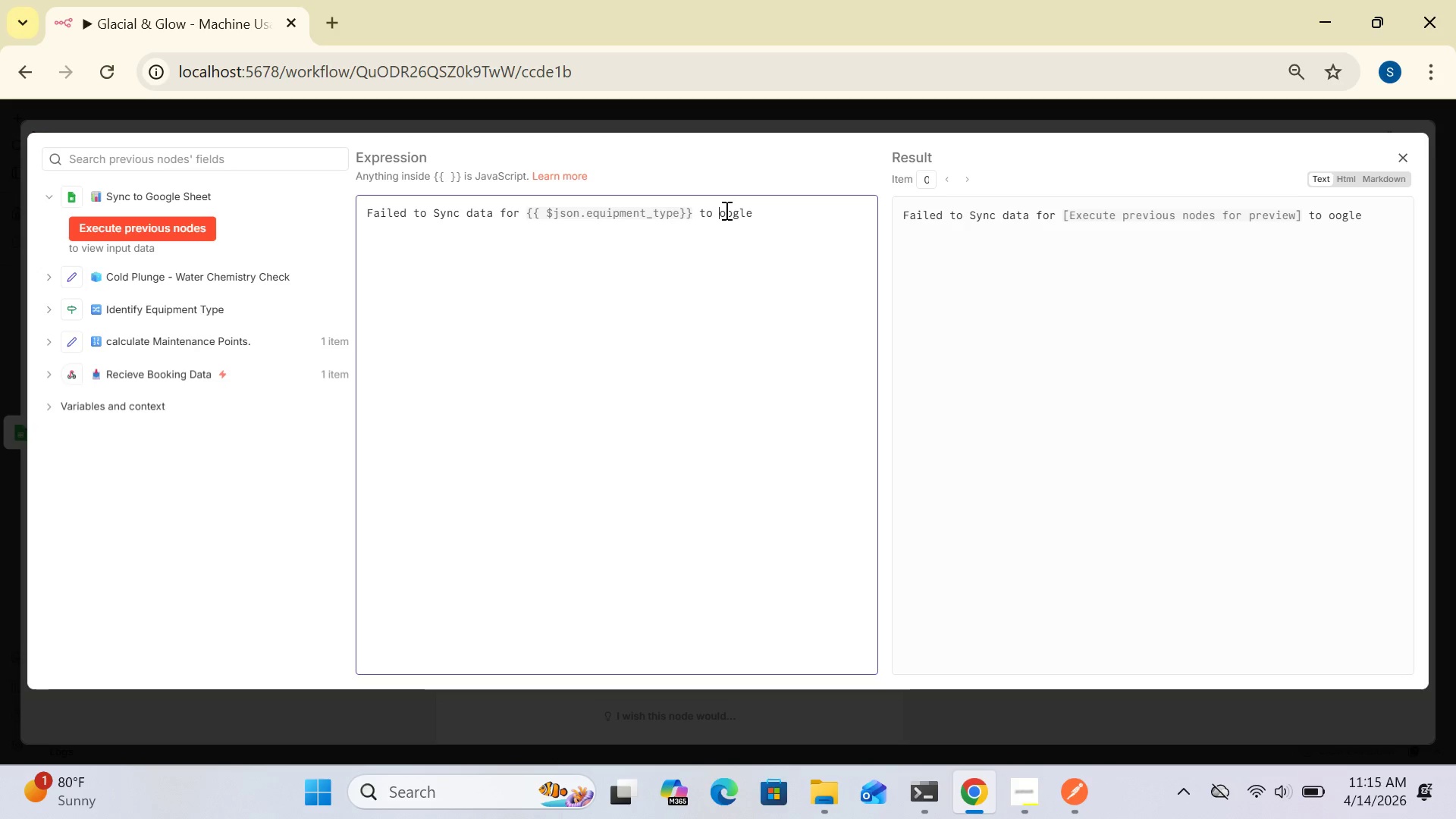 
key(CapsLock)
 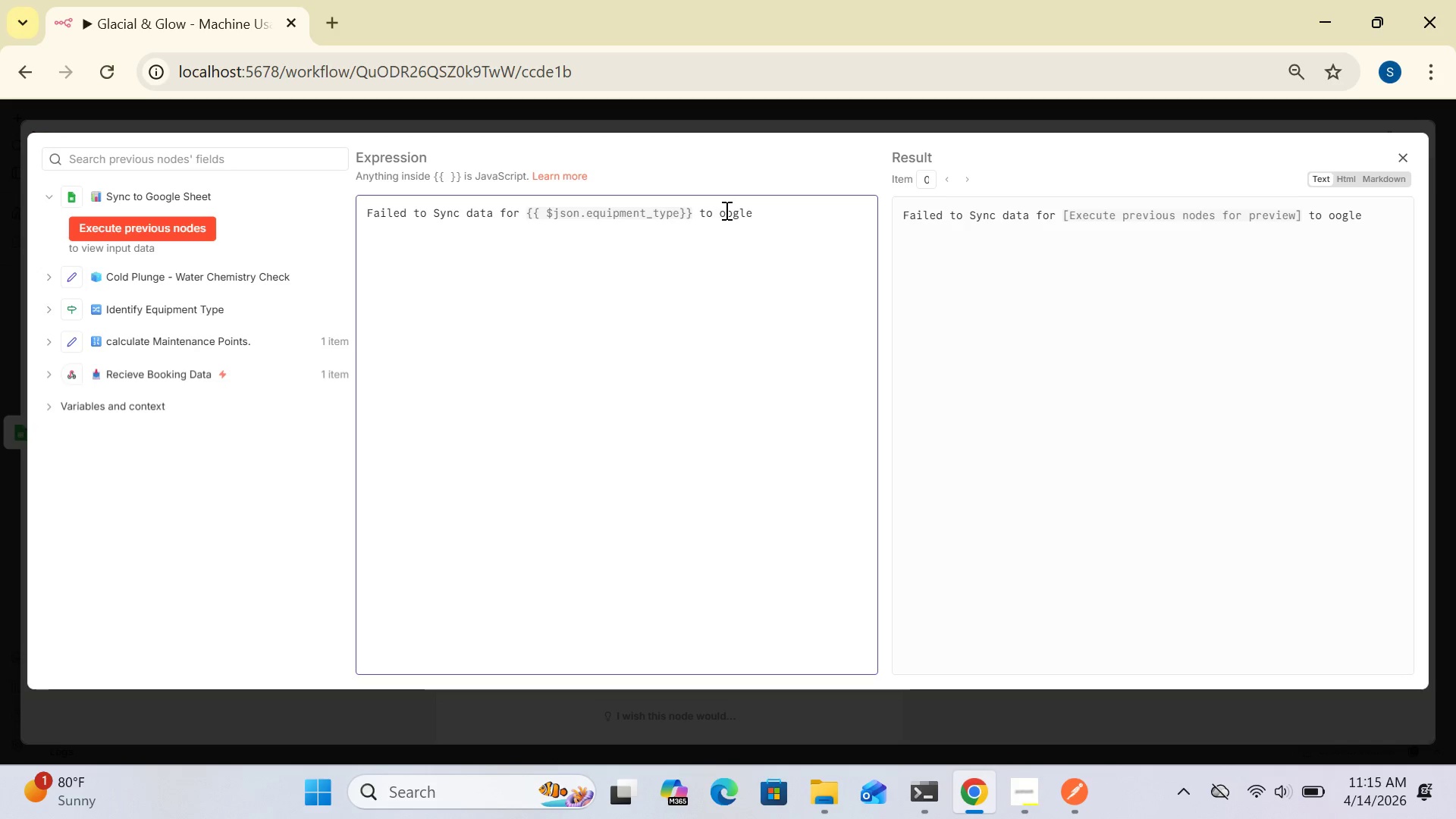 
key(G)
 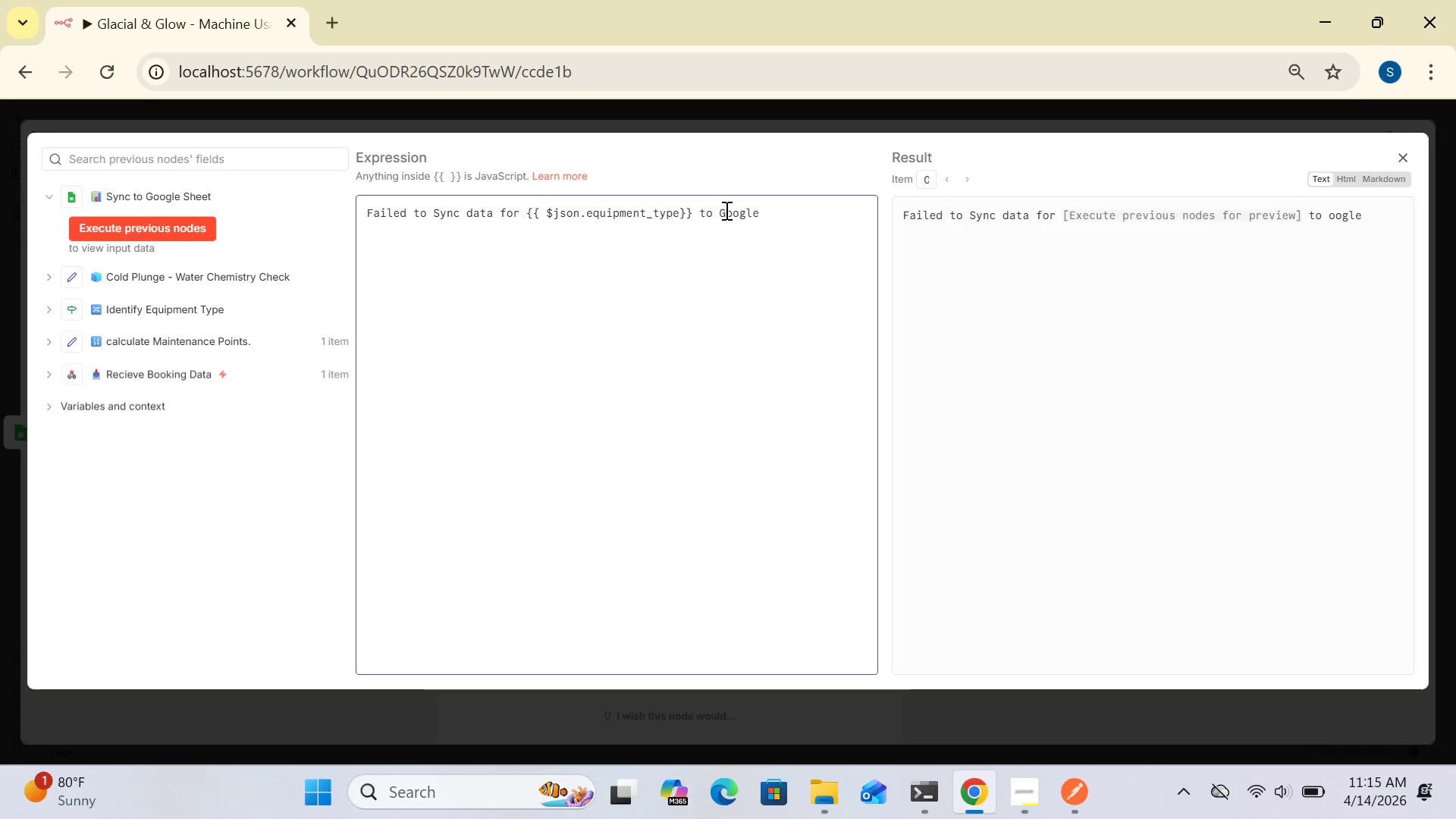 
key(CapsLock)
 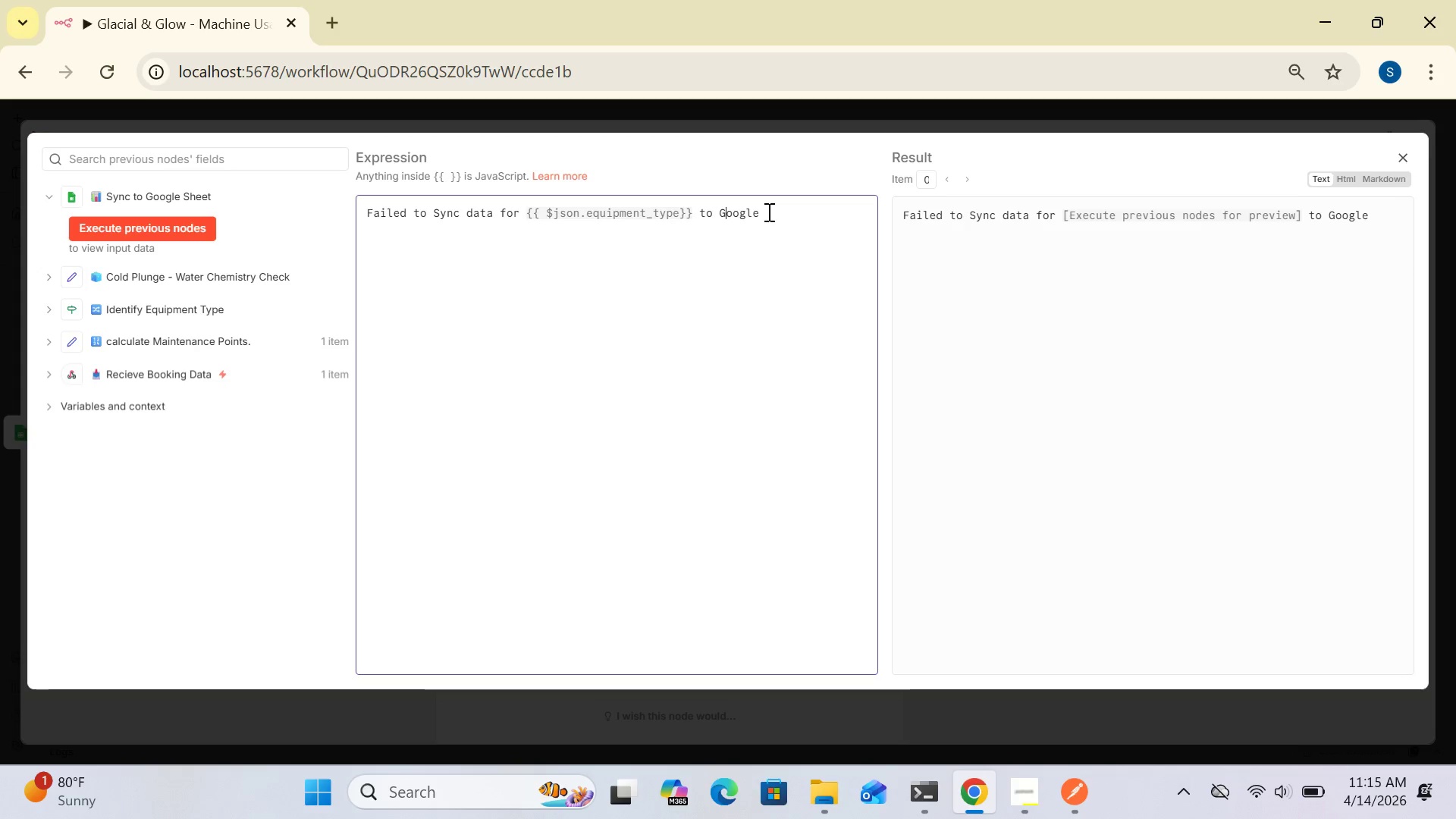 
left_click([767, 212])
 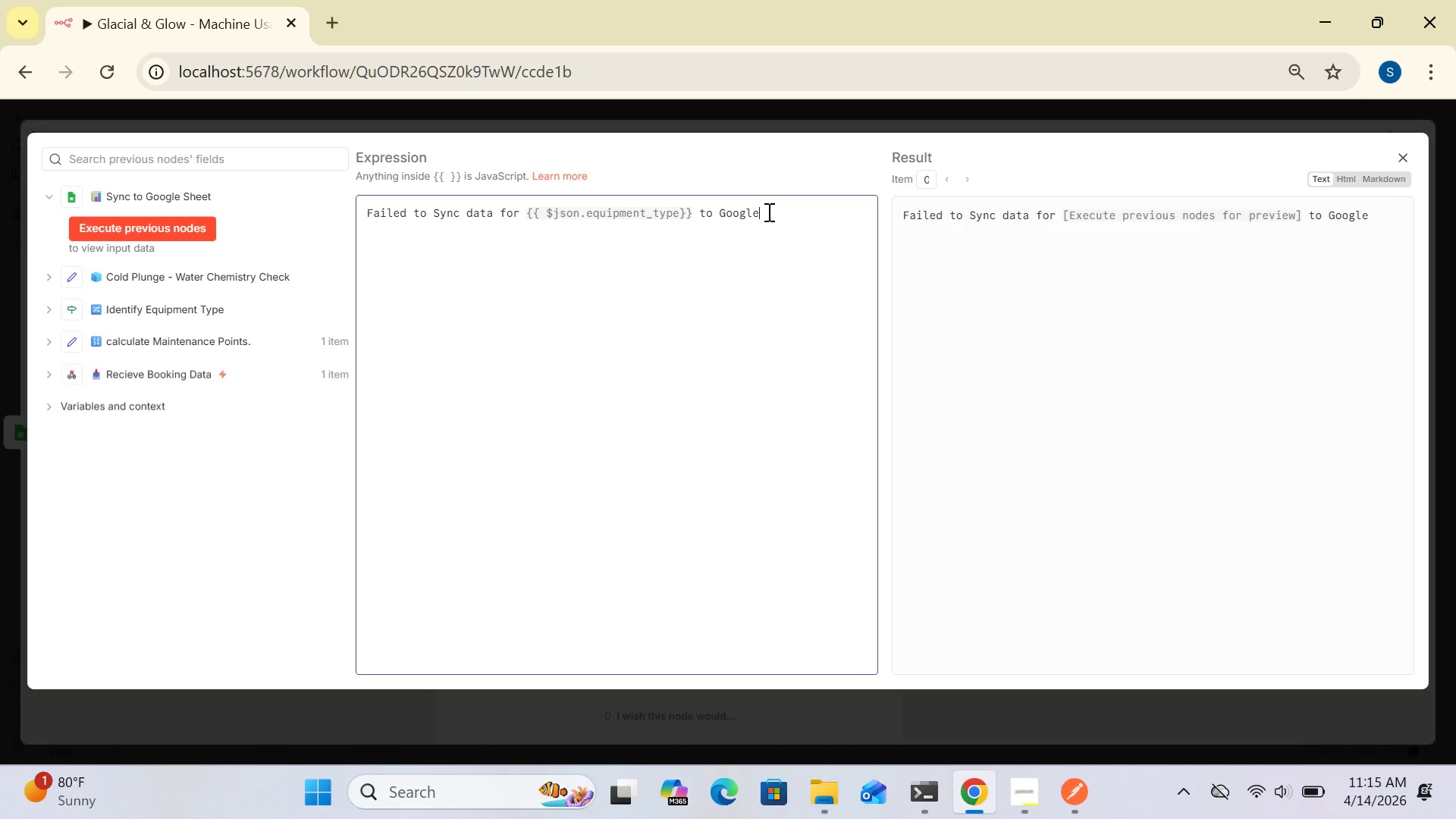 
type( Sheetd)
key(Backspace)
type(s.Check n8n logs.)
 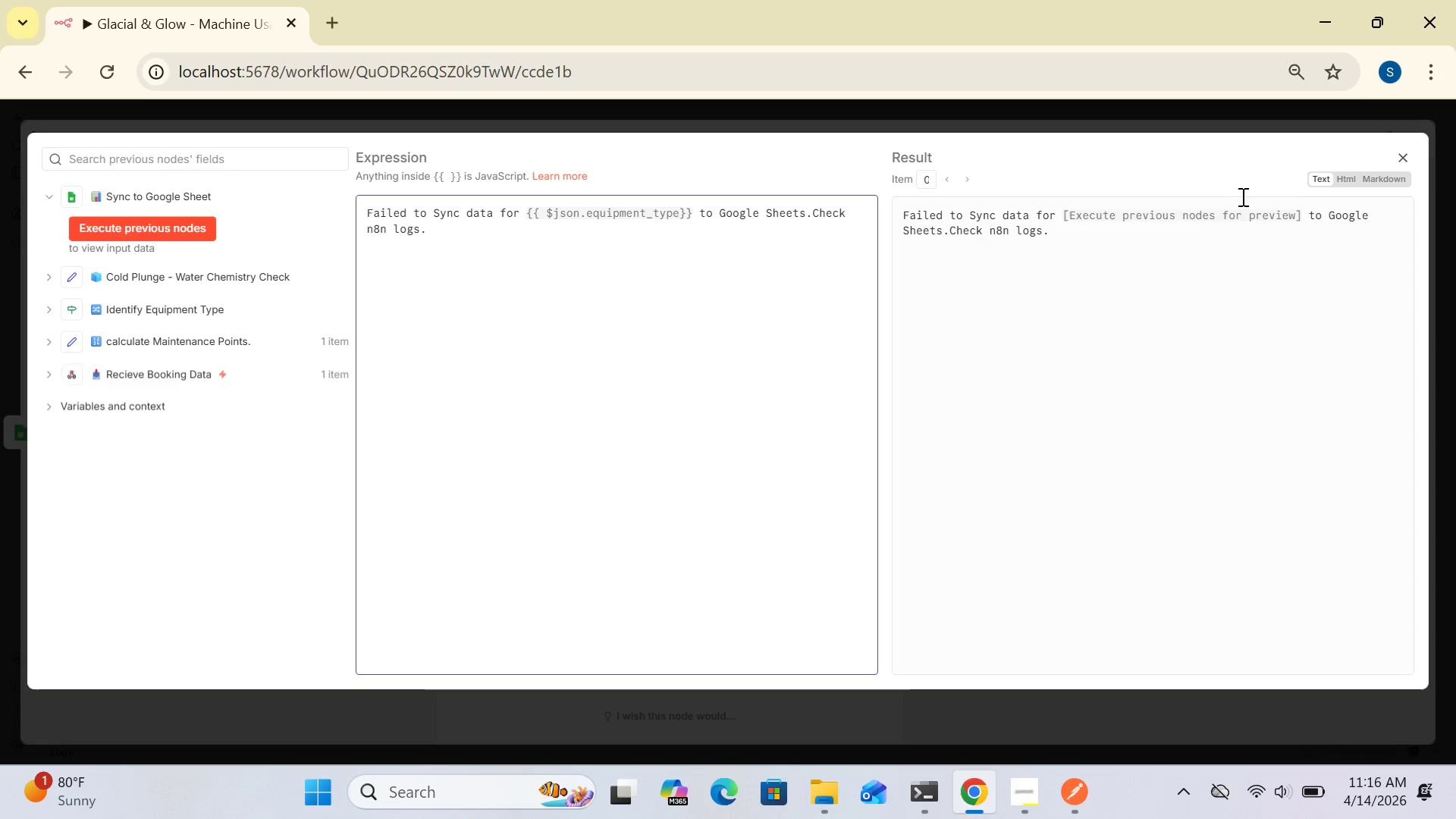 
wait(29.16)
 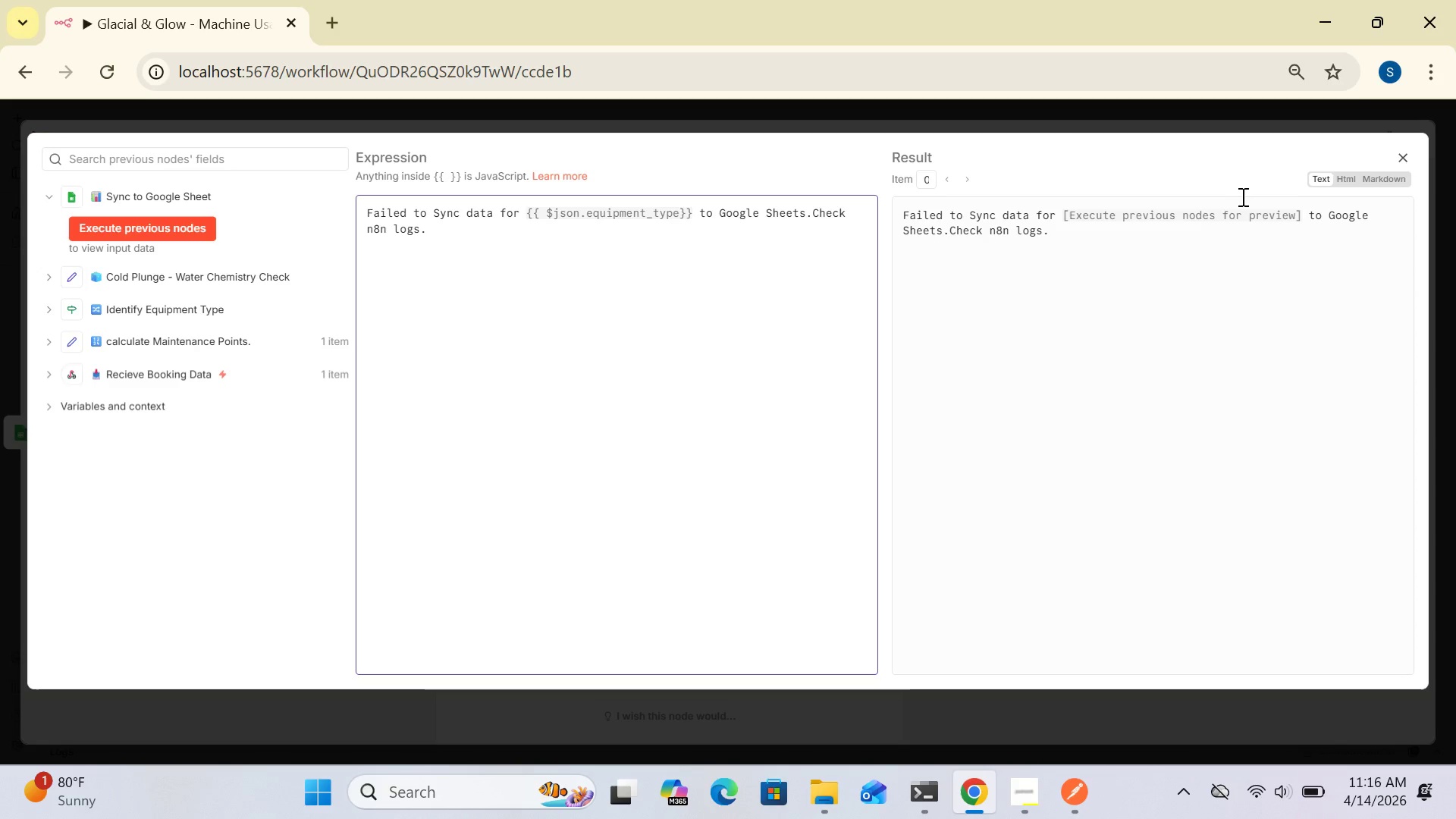 
left_click([1404, 158])
 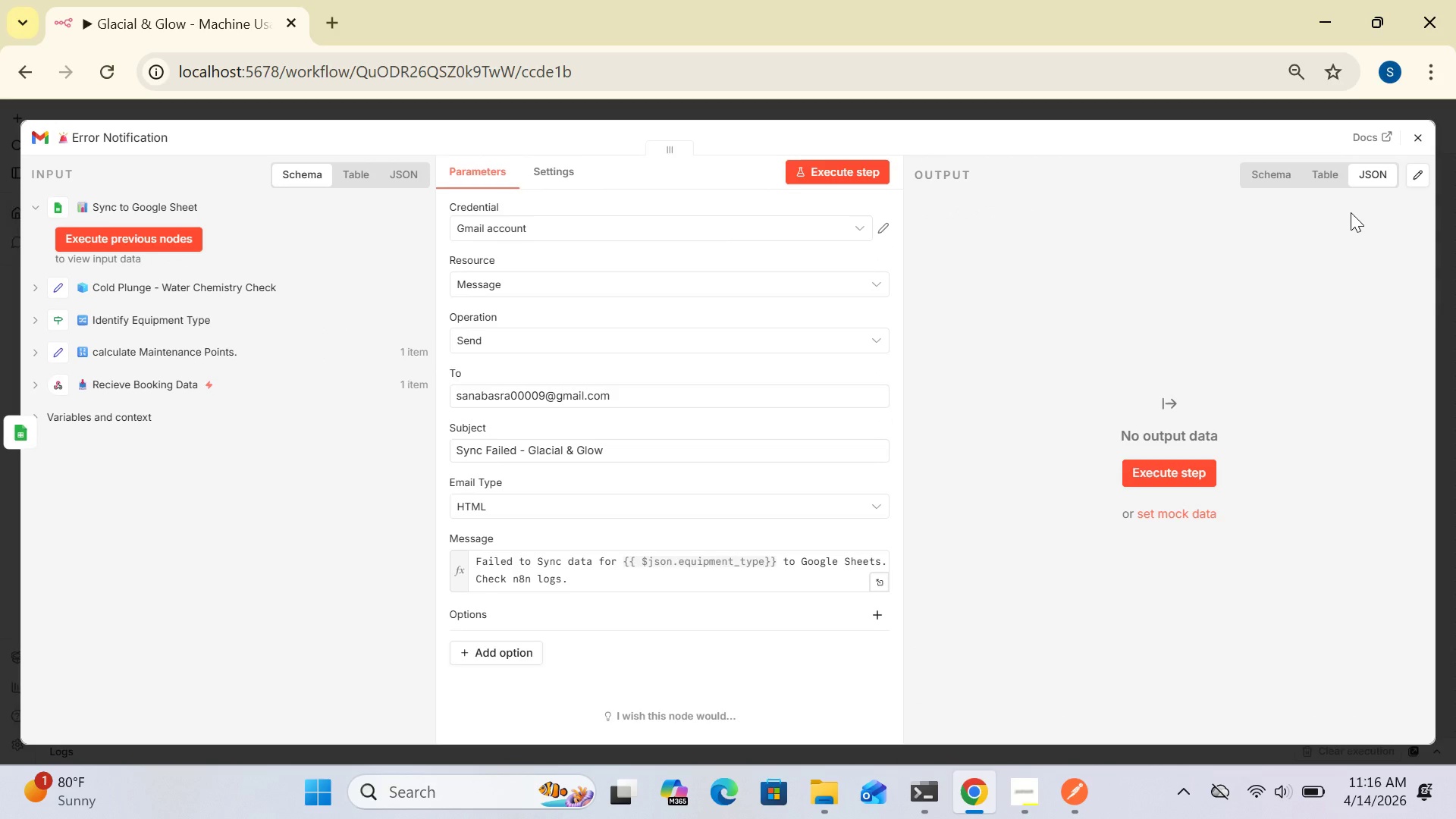 
wait(20.01)
 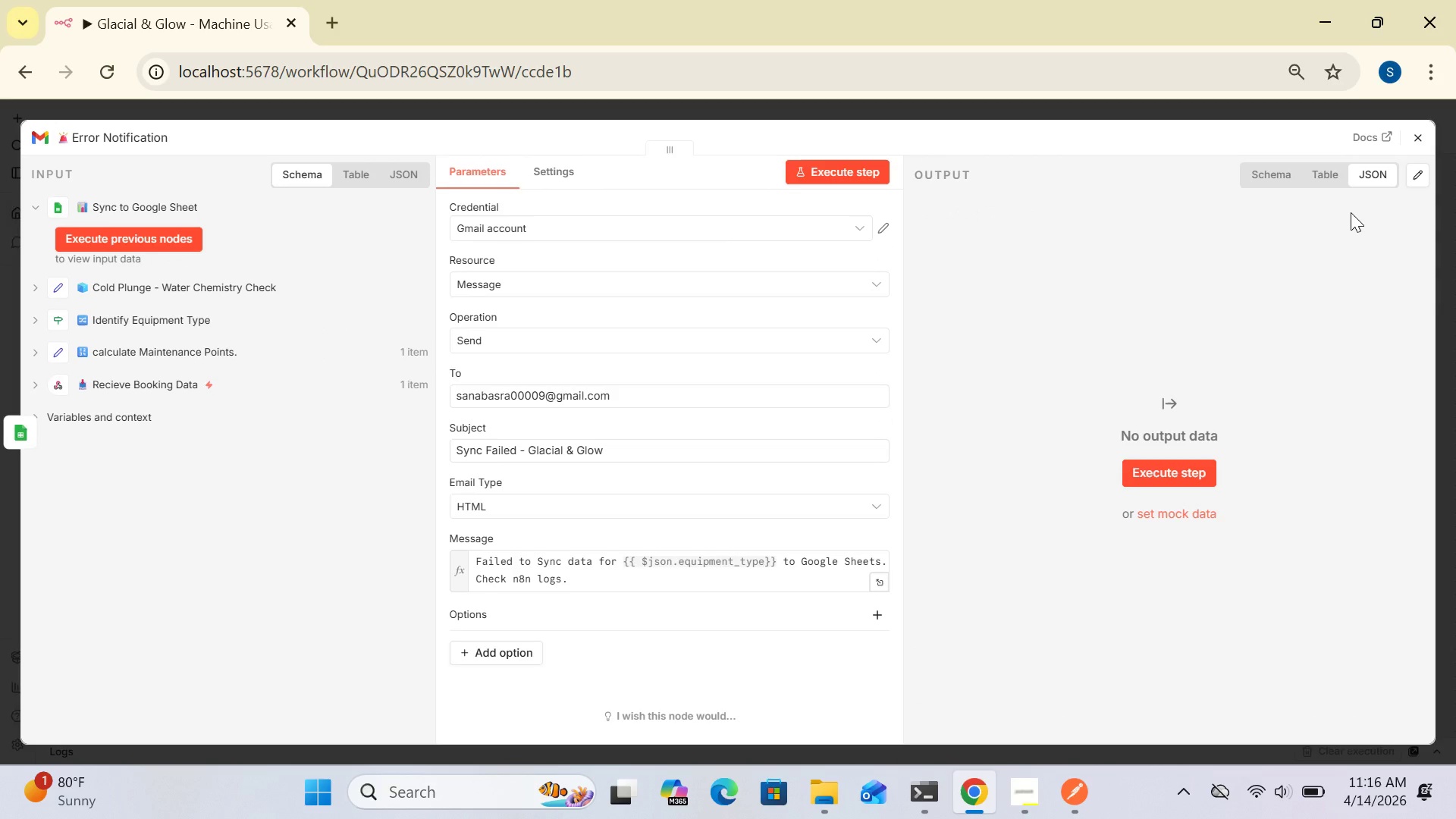 
mouse_move([839, 276])
 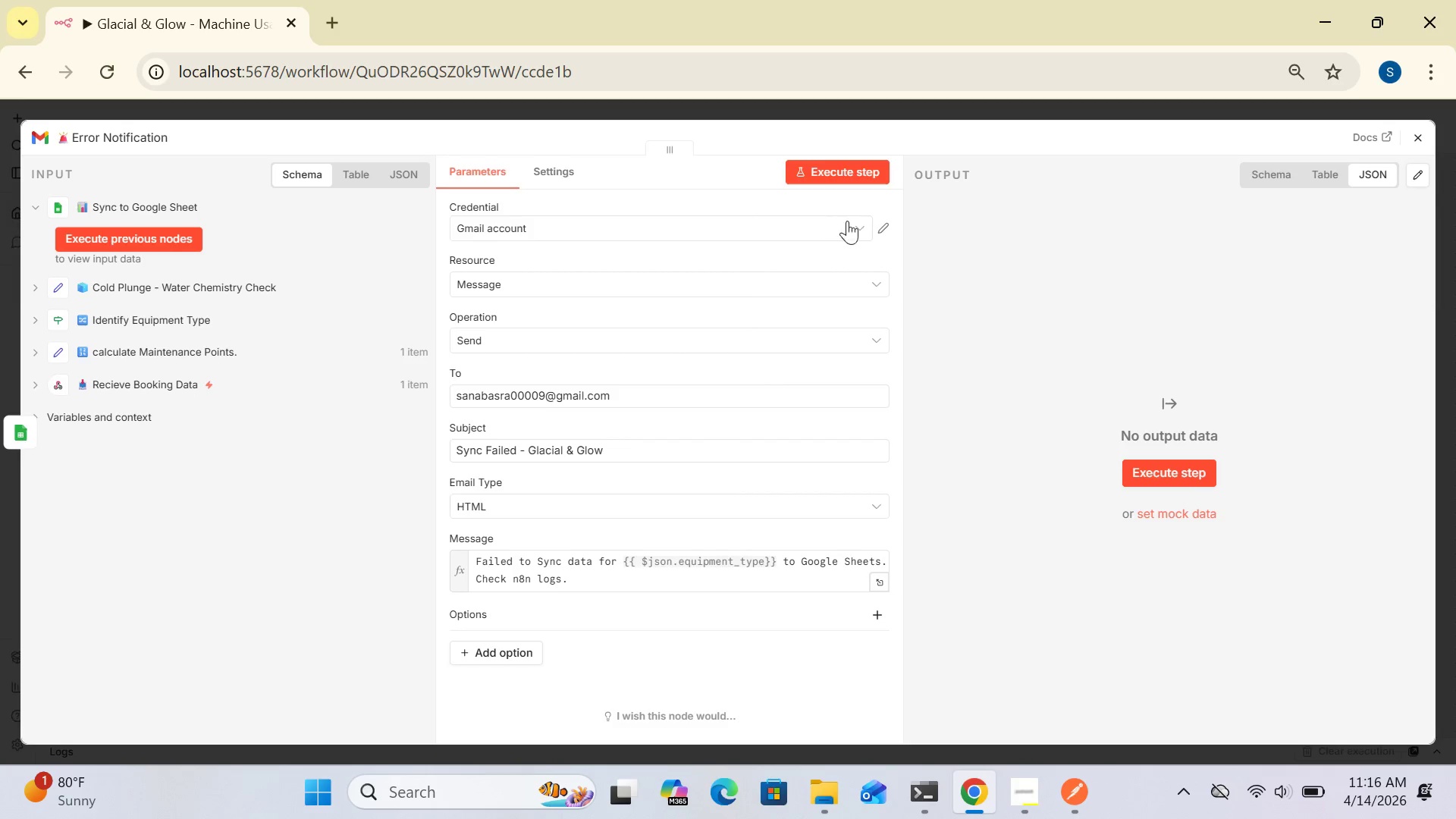 
left_click([864, 224])
 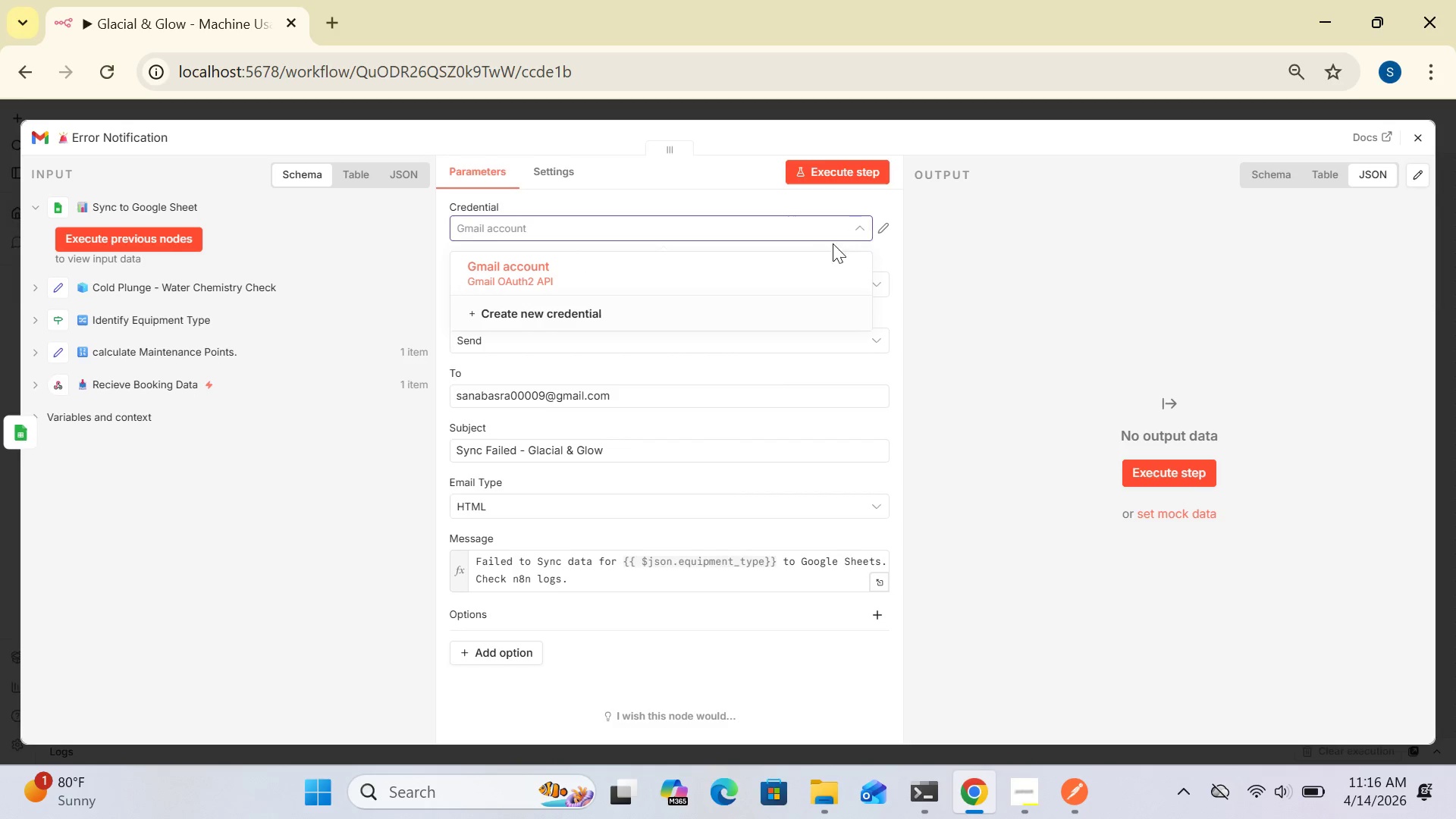 
left_click([808, 264])
 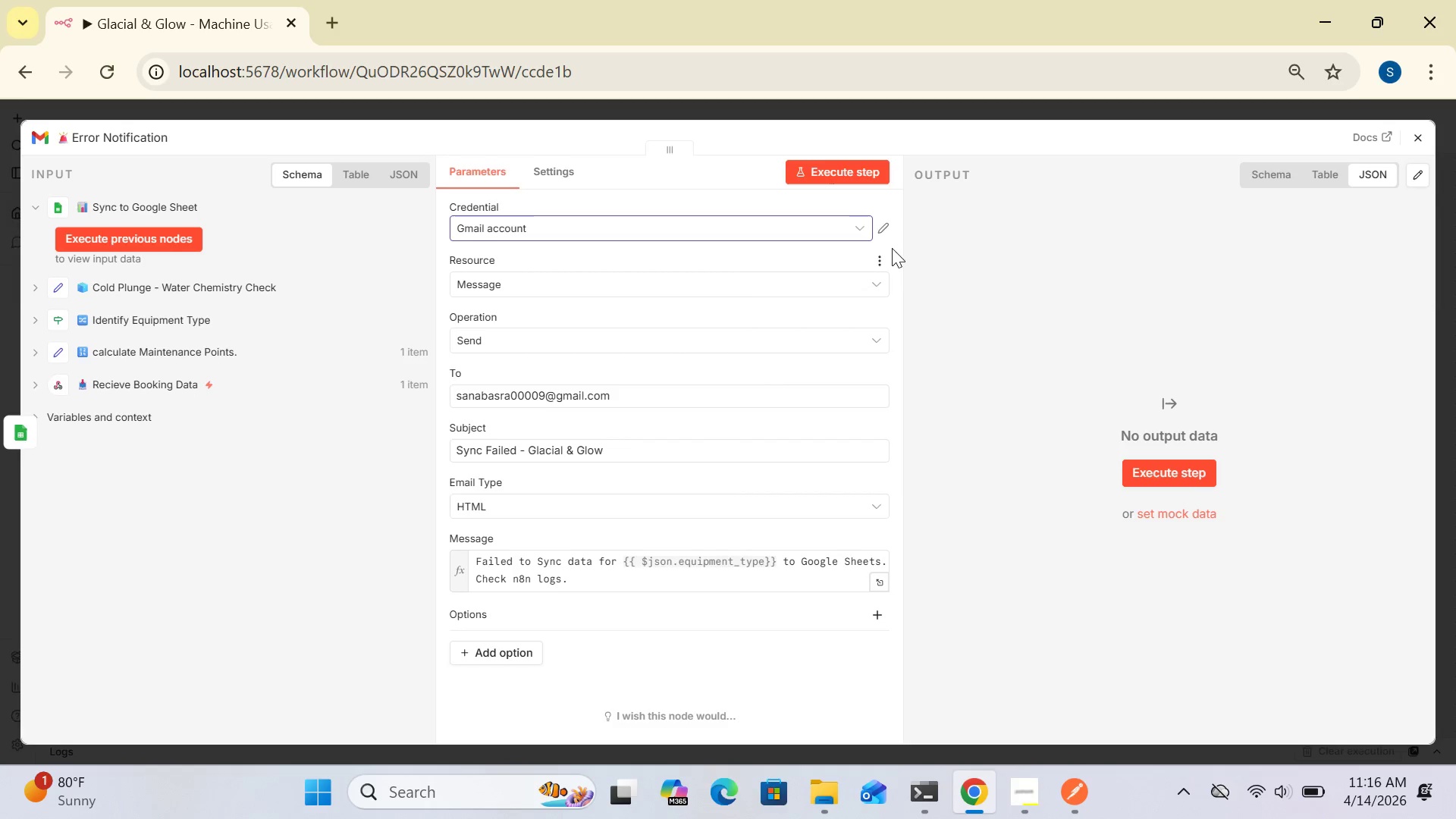 
left_click([879, 228])
 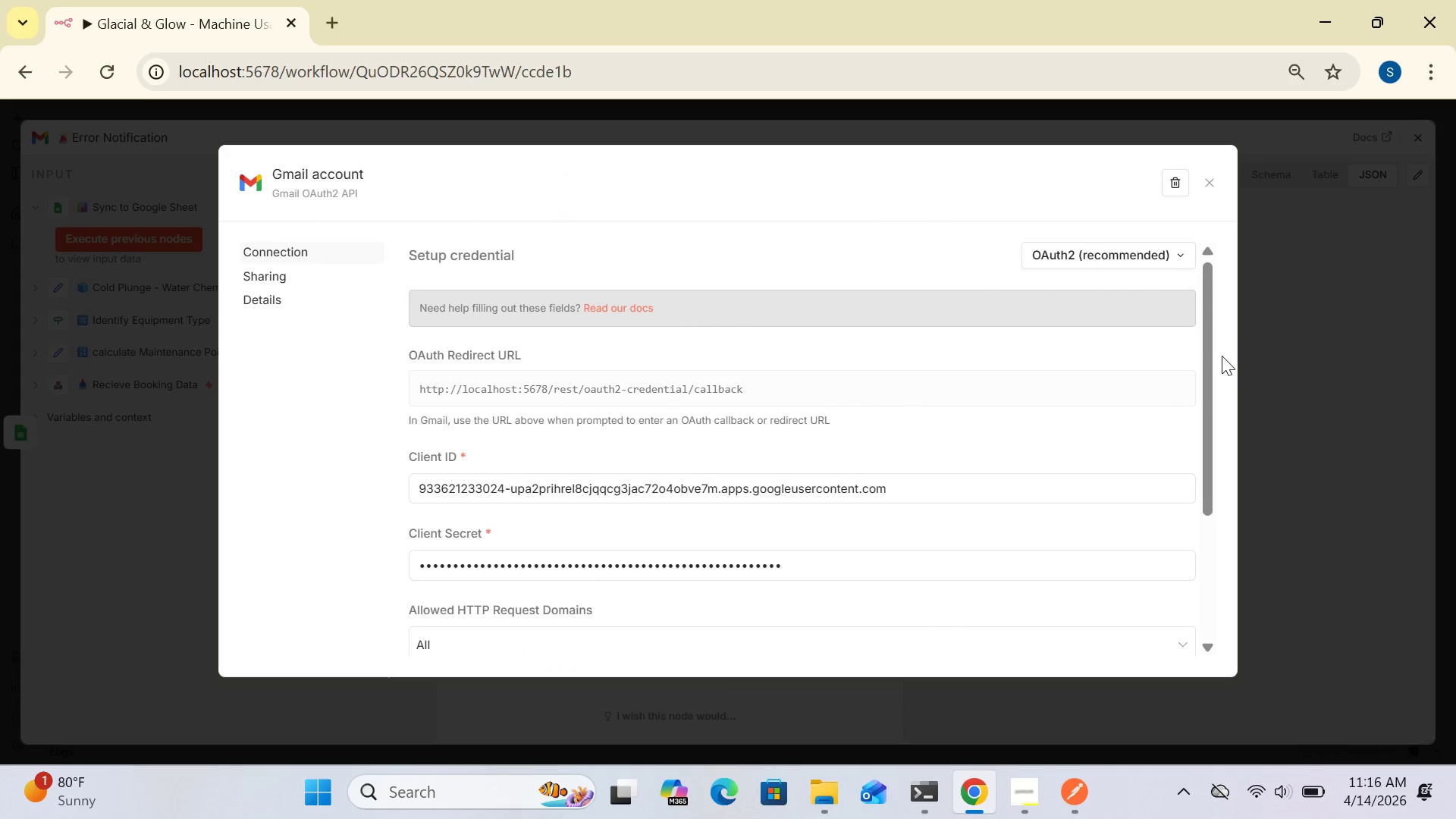 
left_click_drag(start_coordinate=[1202, 356], to_coordinate=[1231, 485])
 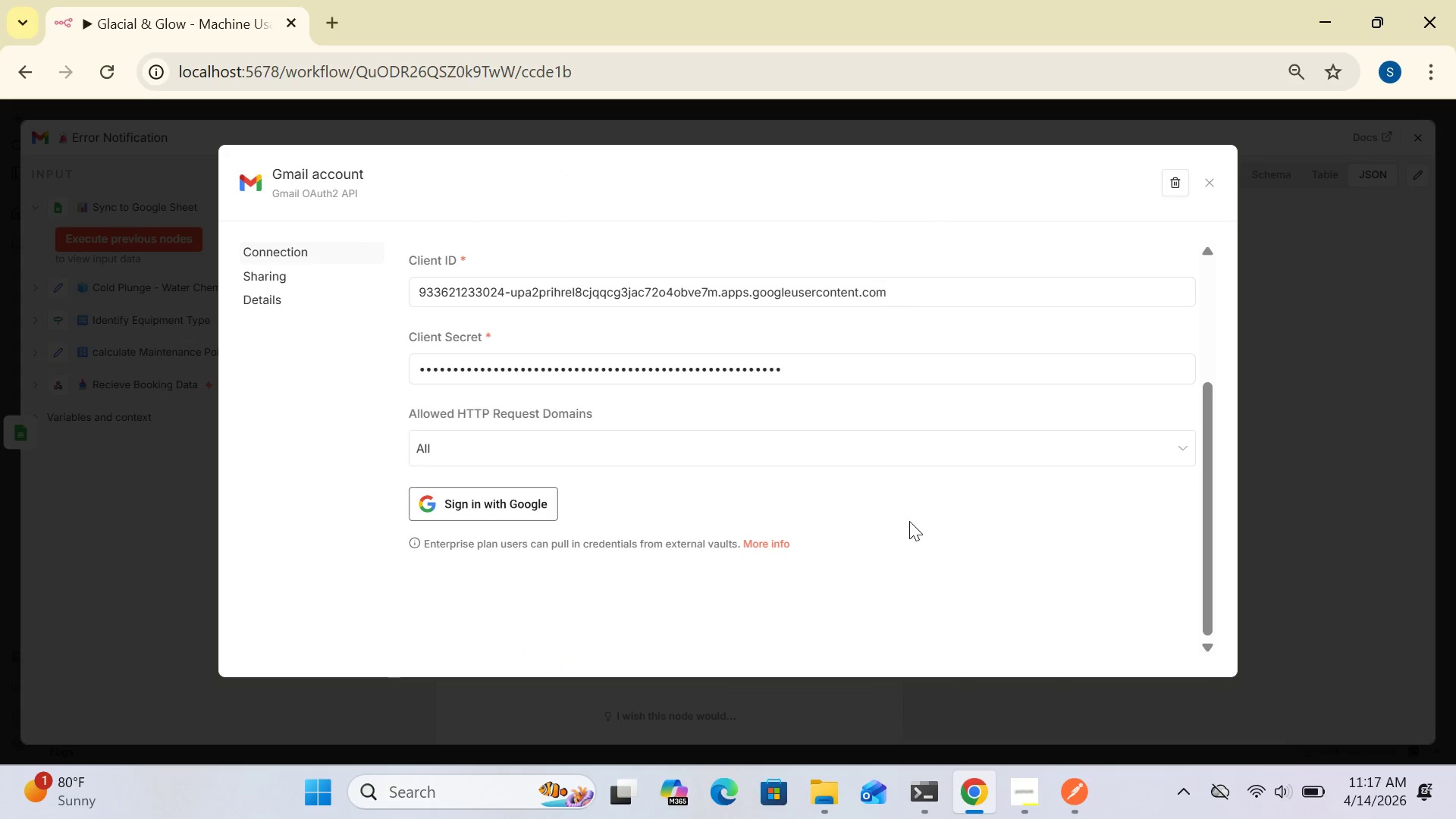 
wait(8.19)
 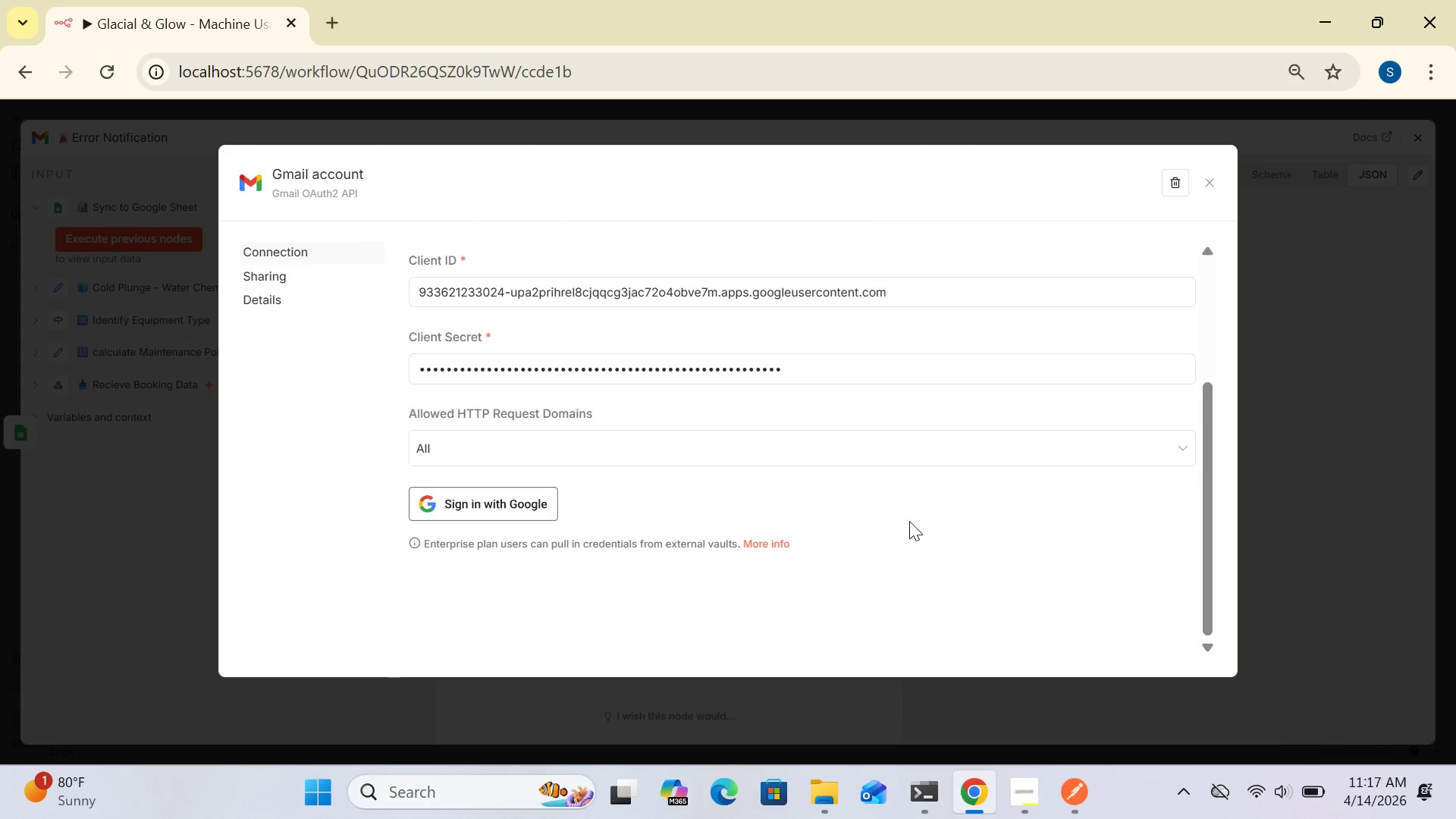 
left_click([480, 507])
 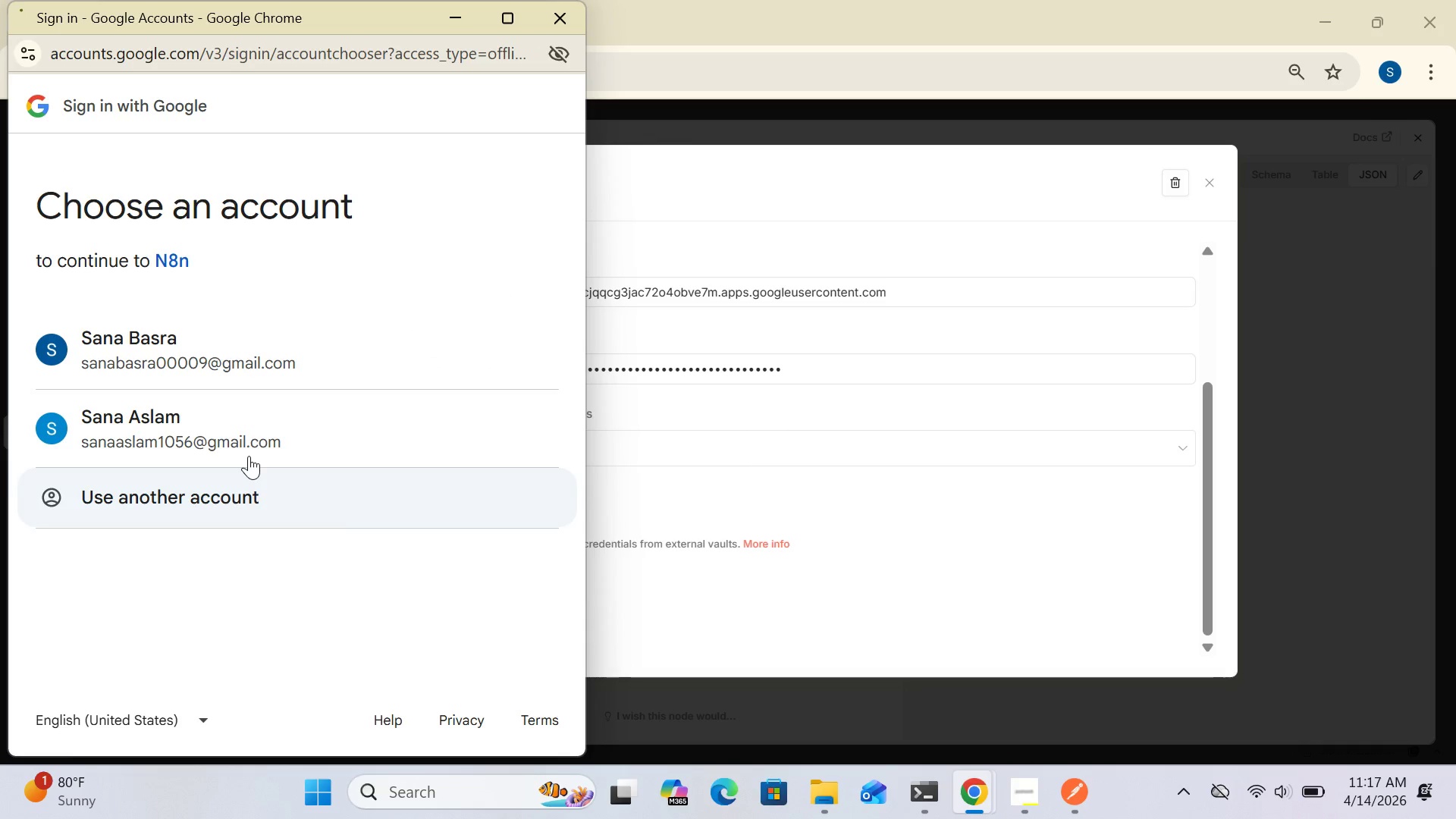 
double_click([174, 342])
 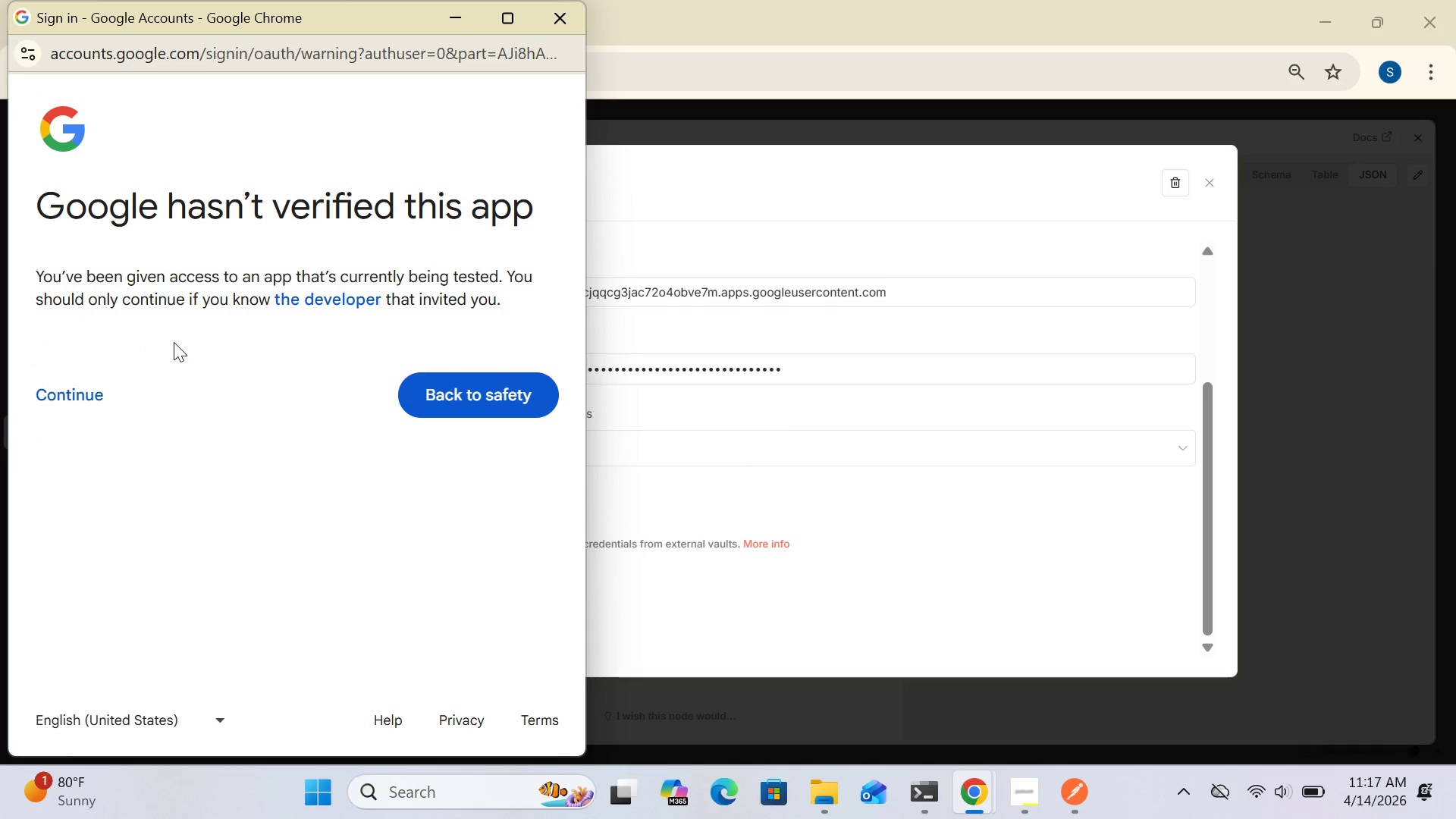 
left_click([83, 387])
 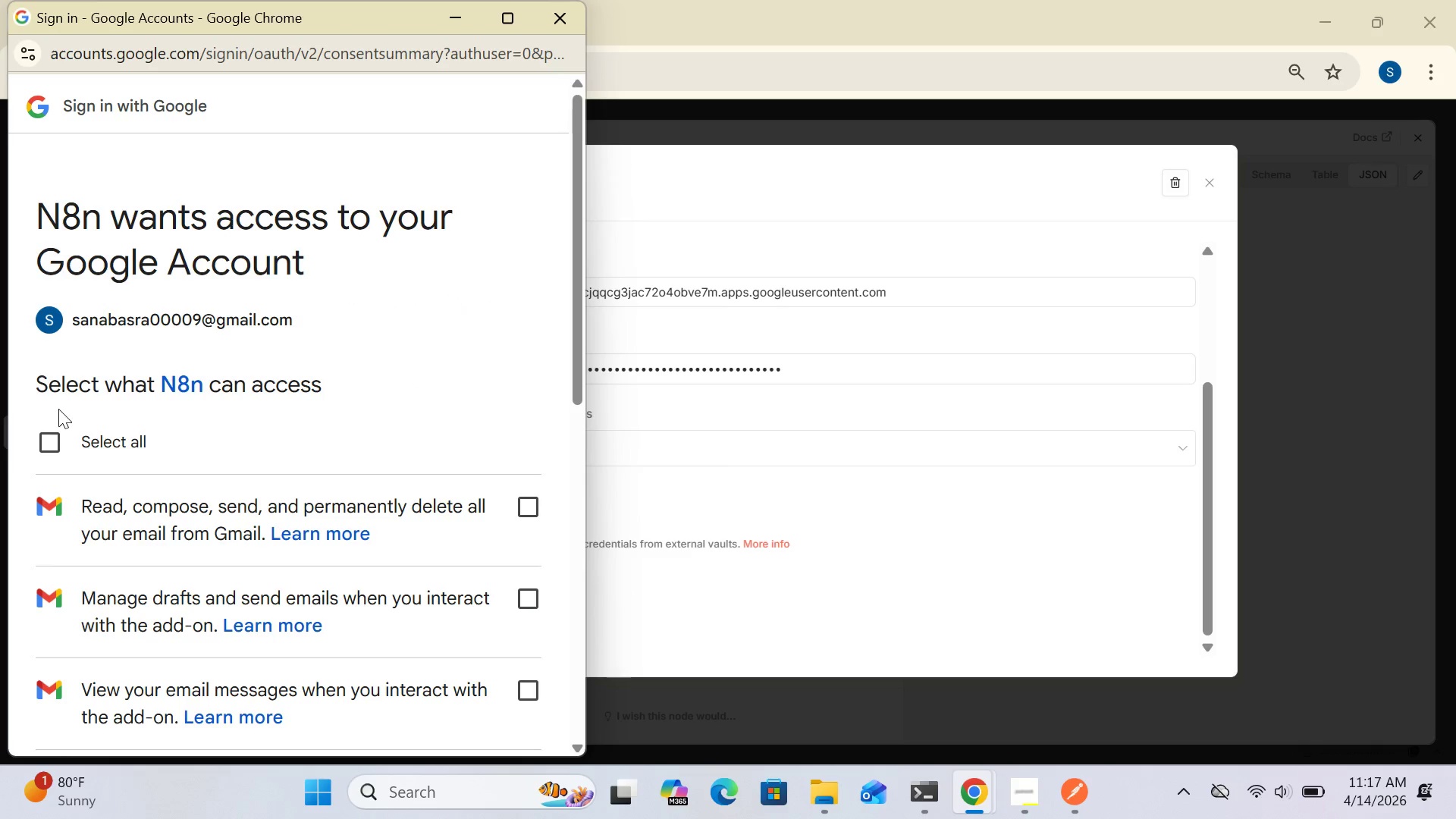 
left_click([60, 438])
 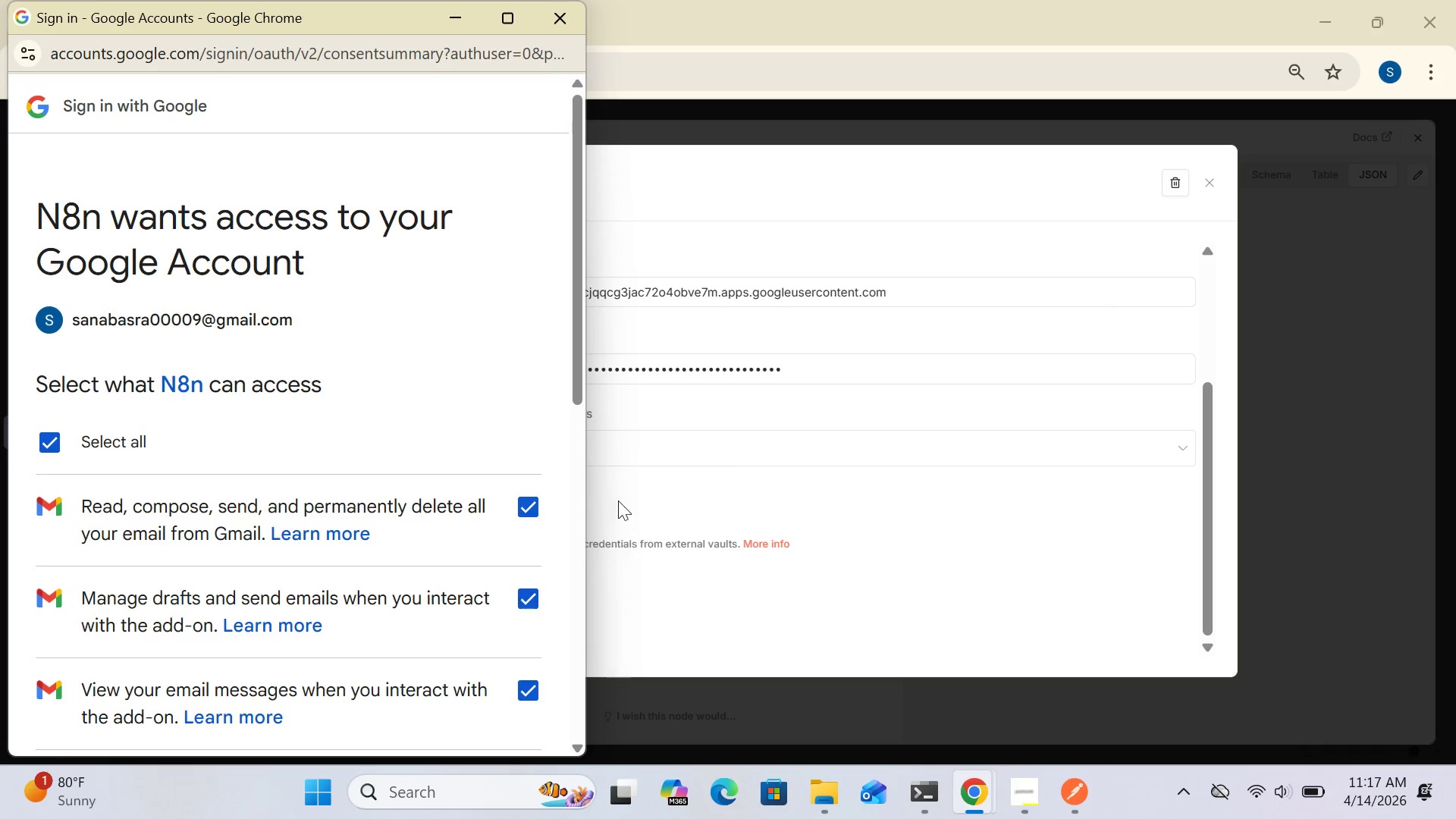 
left_click_drag(start_coordinate=[576, 375], to_coordinate=[593, 673])
 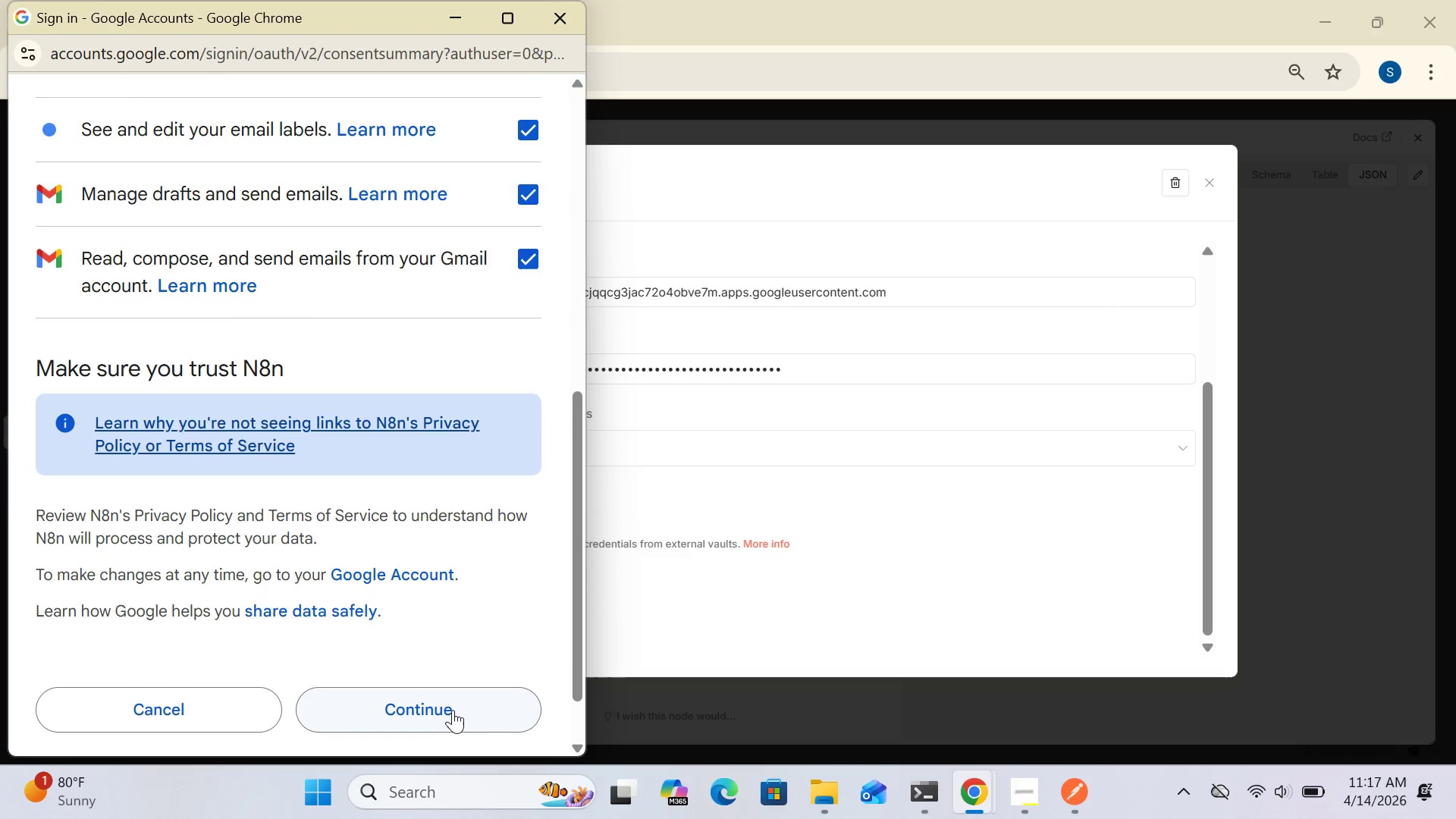 
left_click([451, 710])
 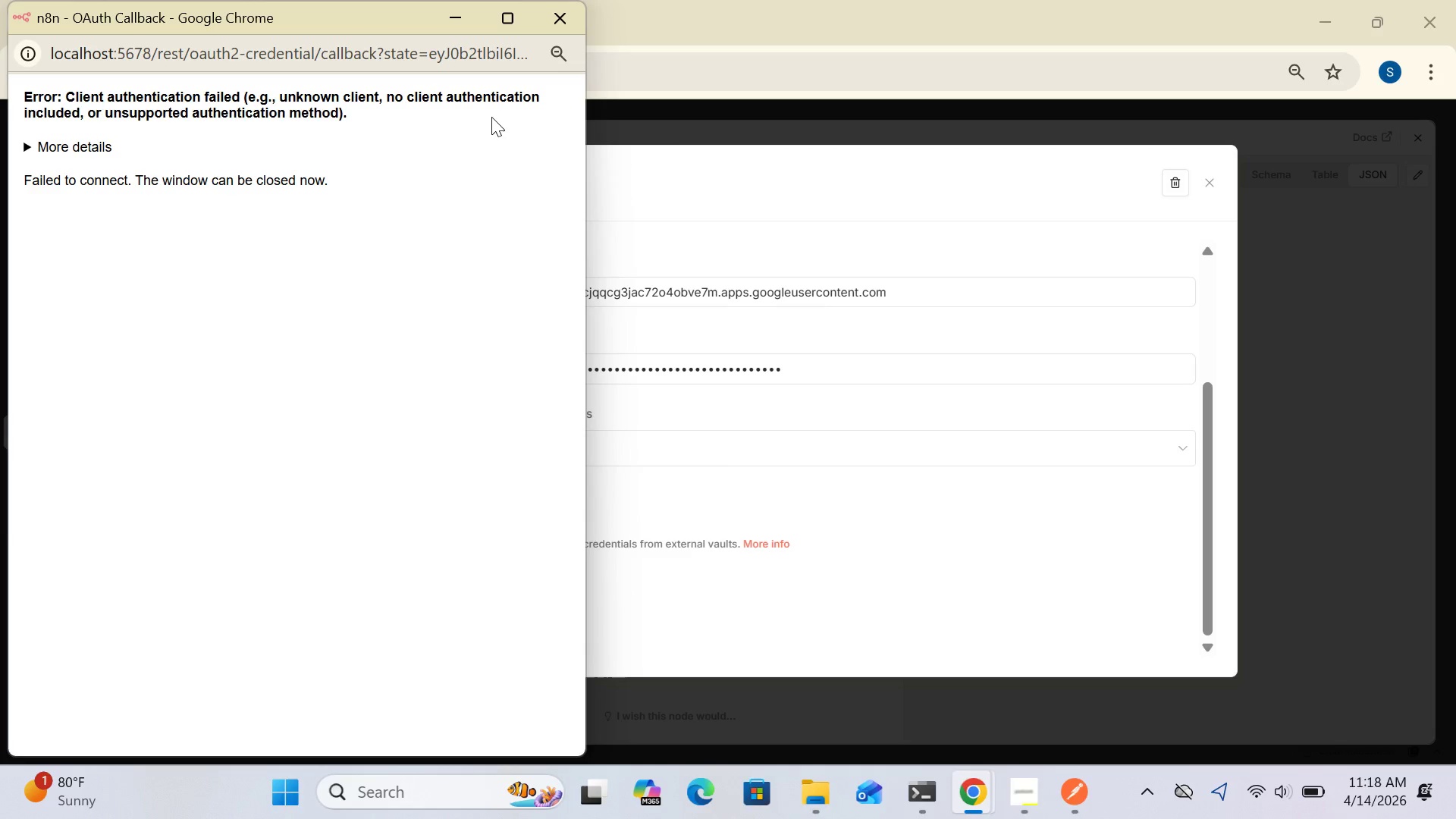 
wait(52.08)
 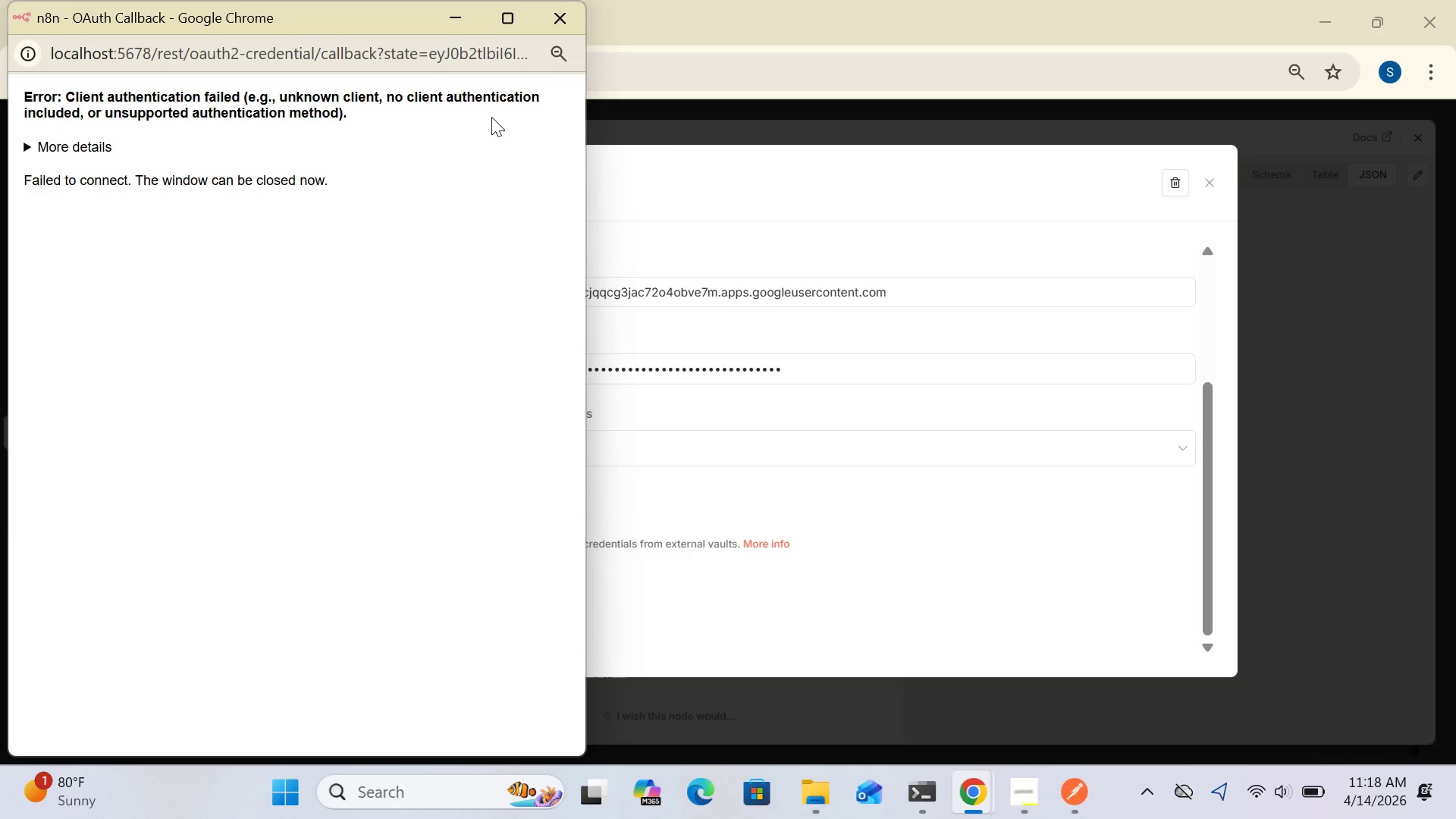 
left_click([973, 192])
 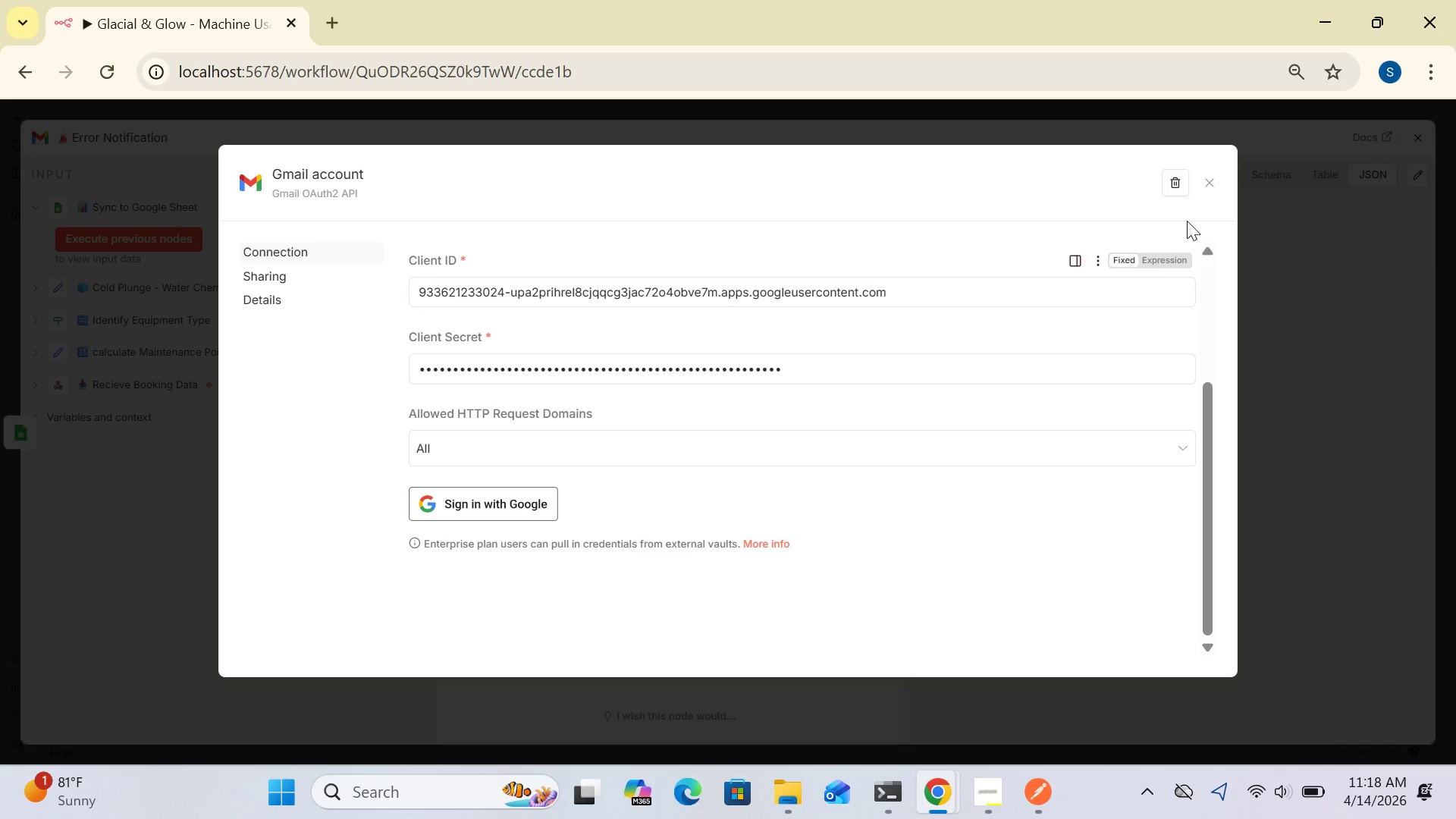 
left_click([1211, 177])
 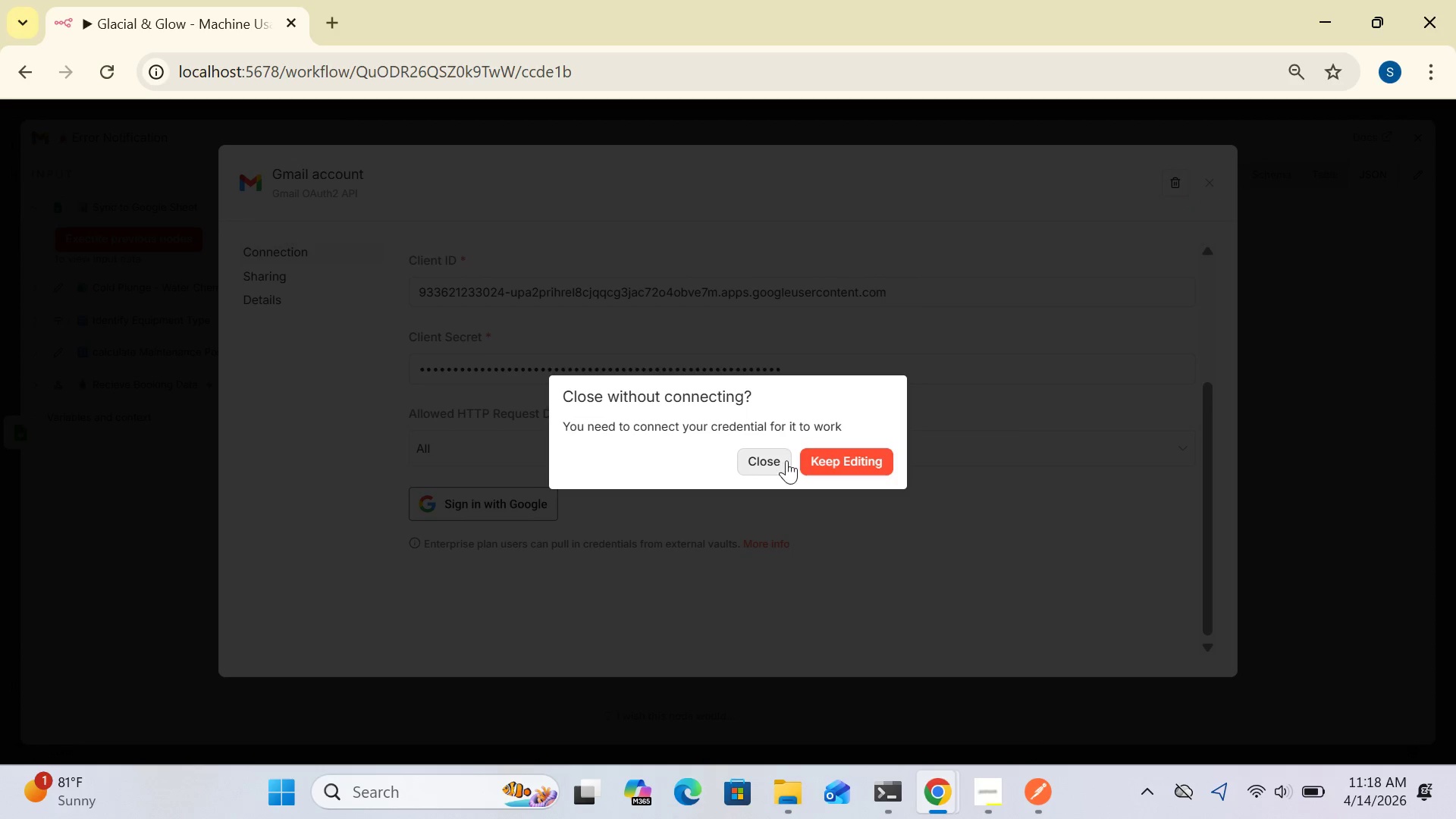 
left_click([776, 460])
 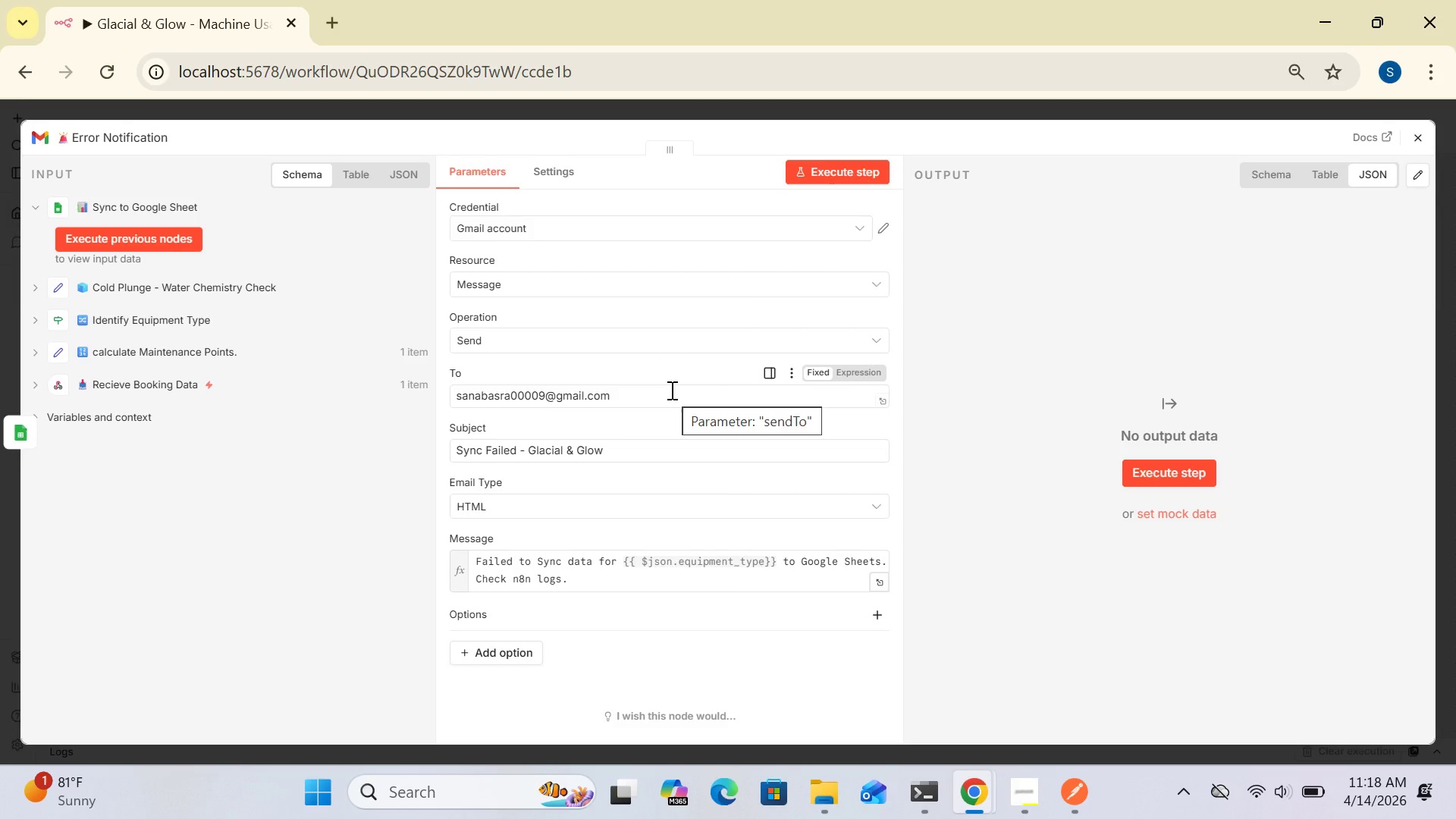 
wait(36.44)
 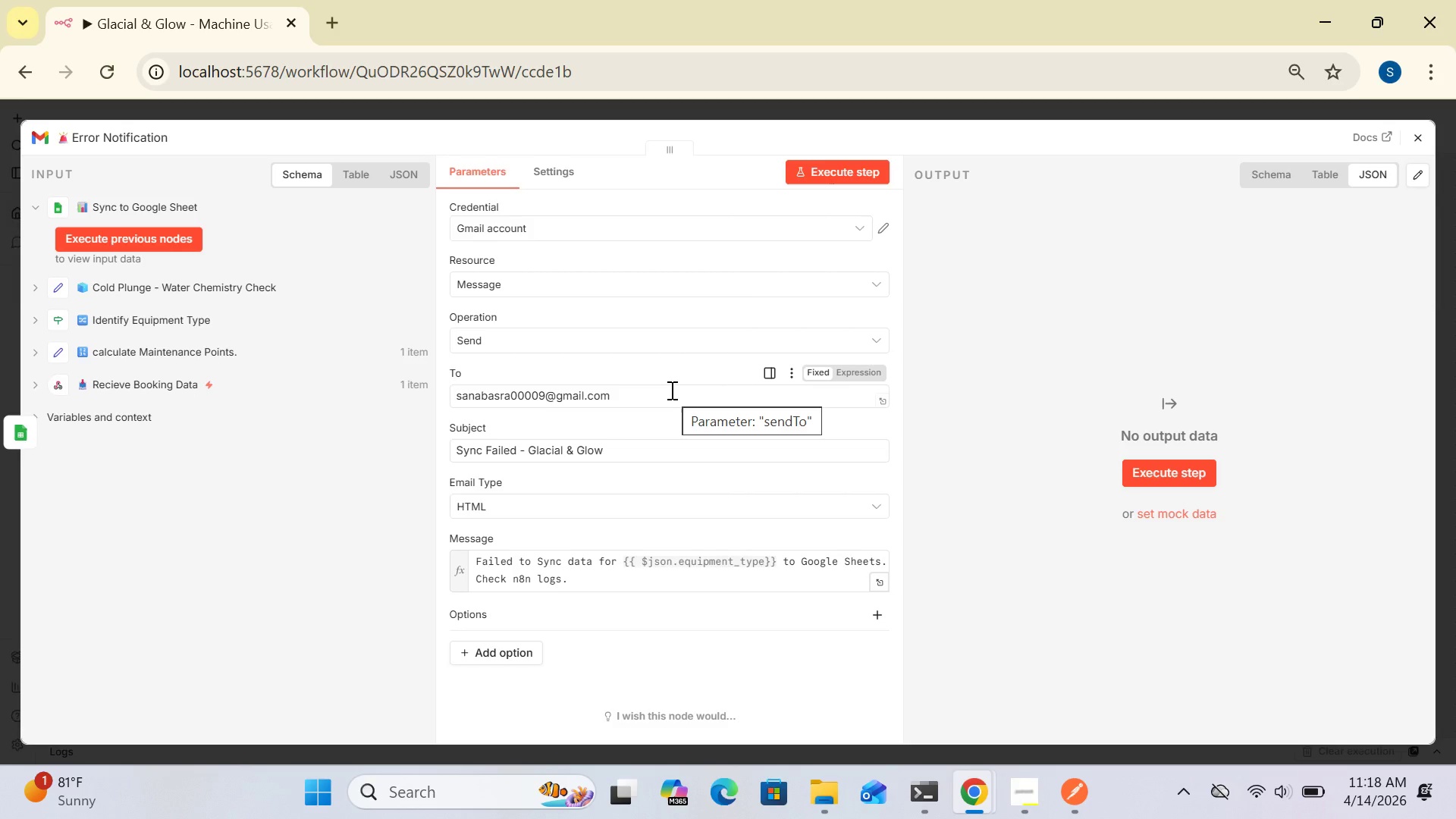 
left_click([335, 27])
 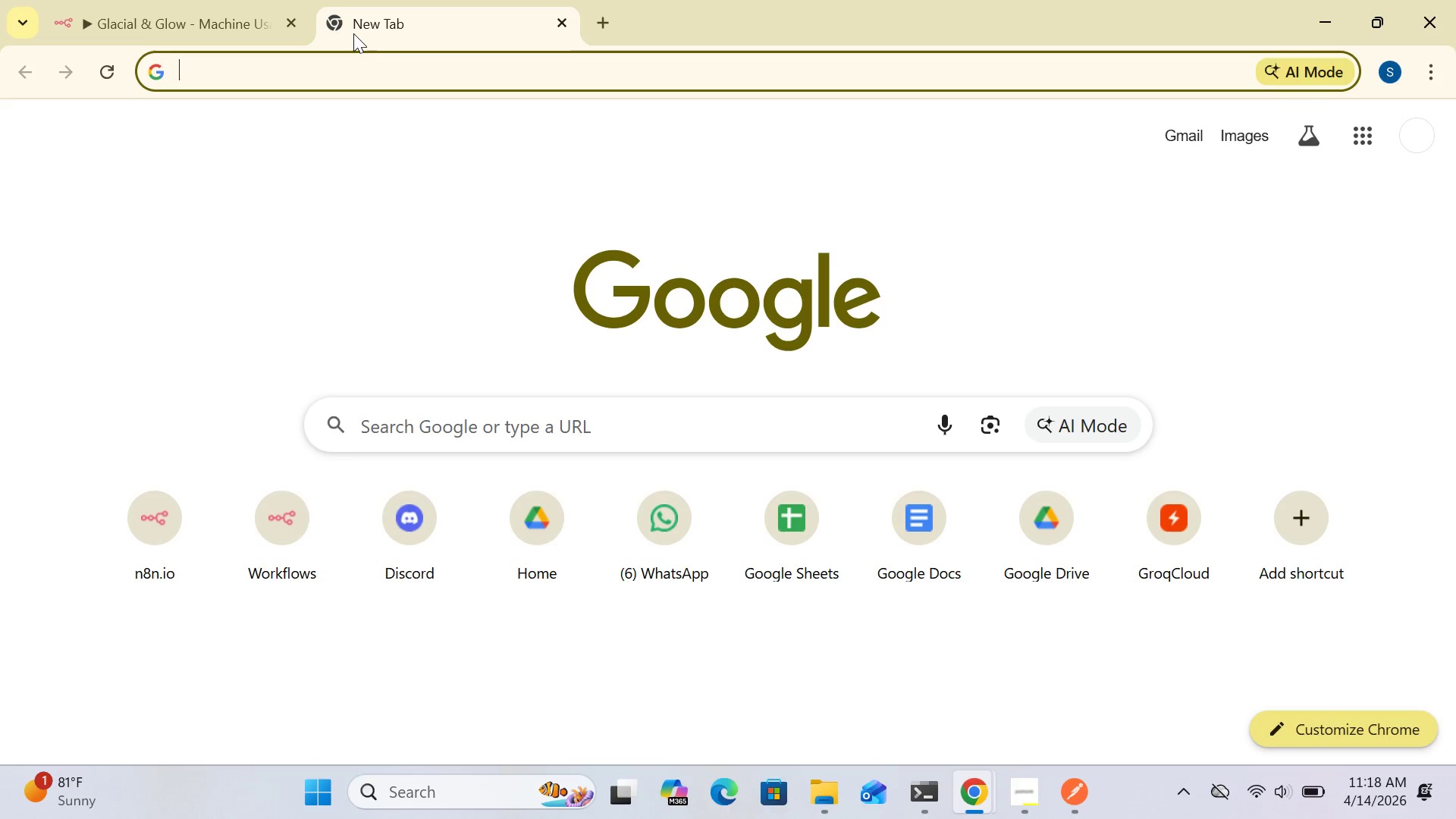 
type(cons)
 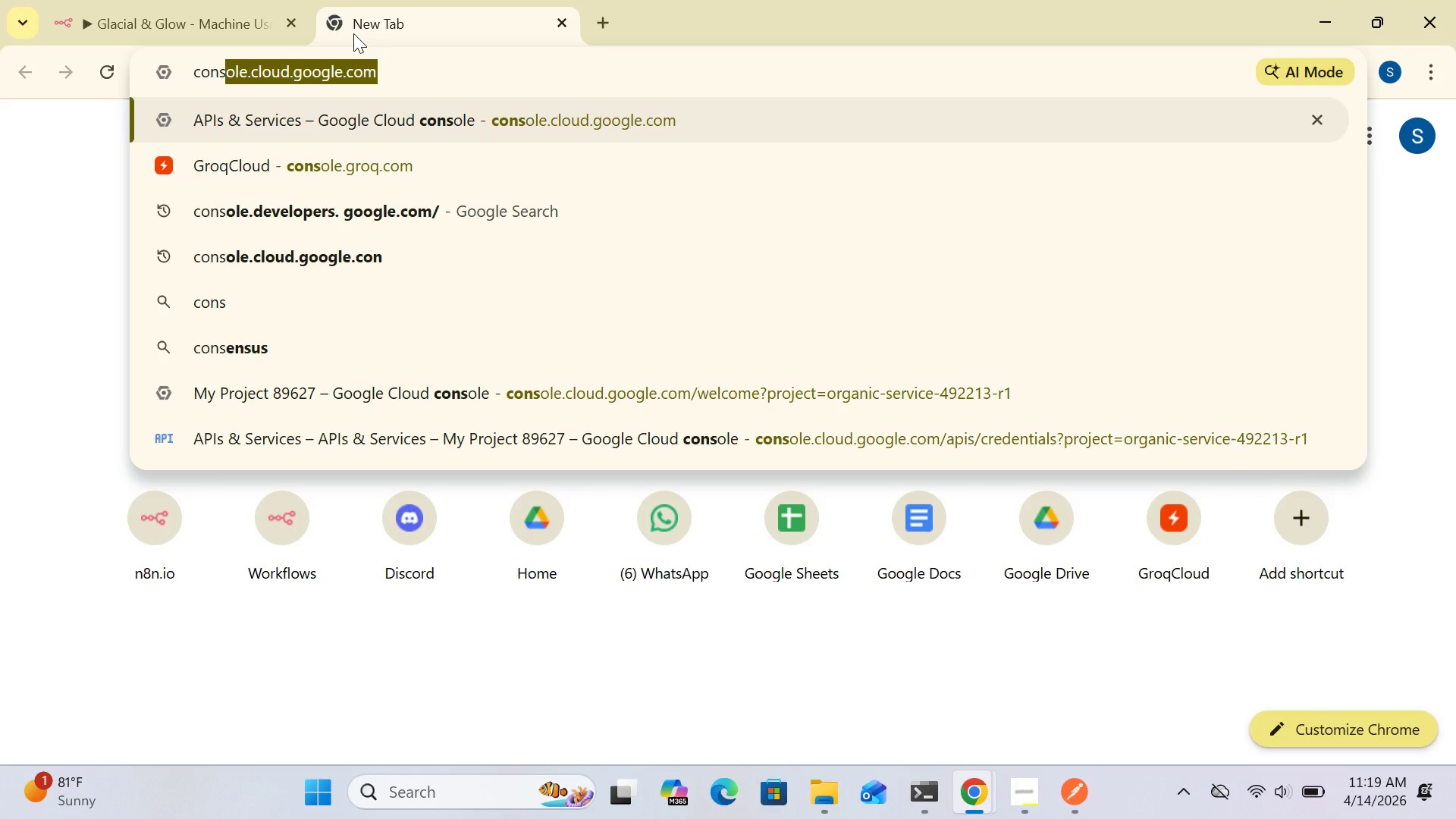 
wait(9.02)
 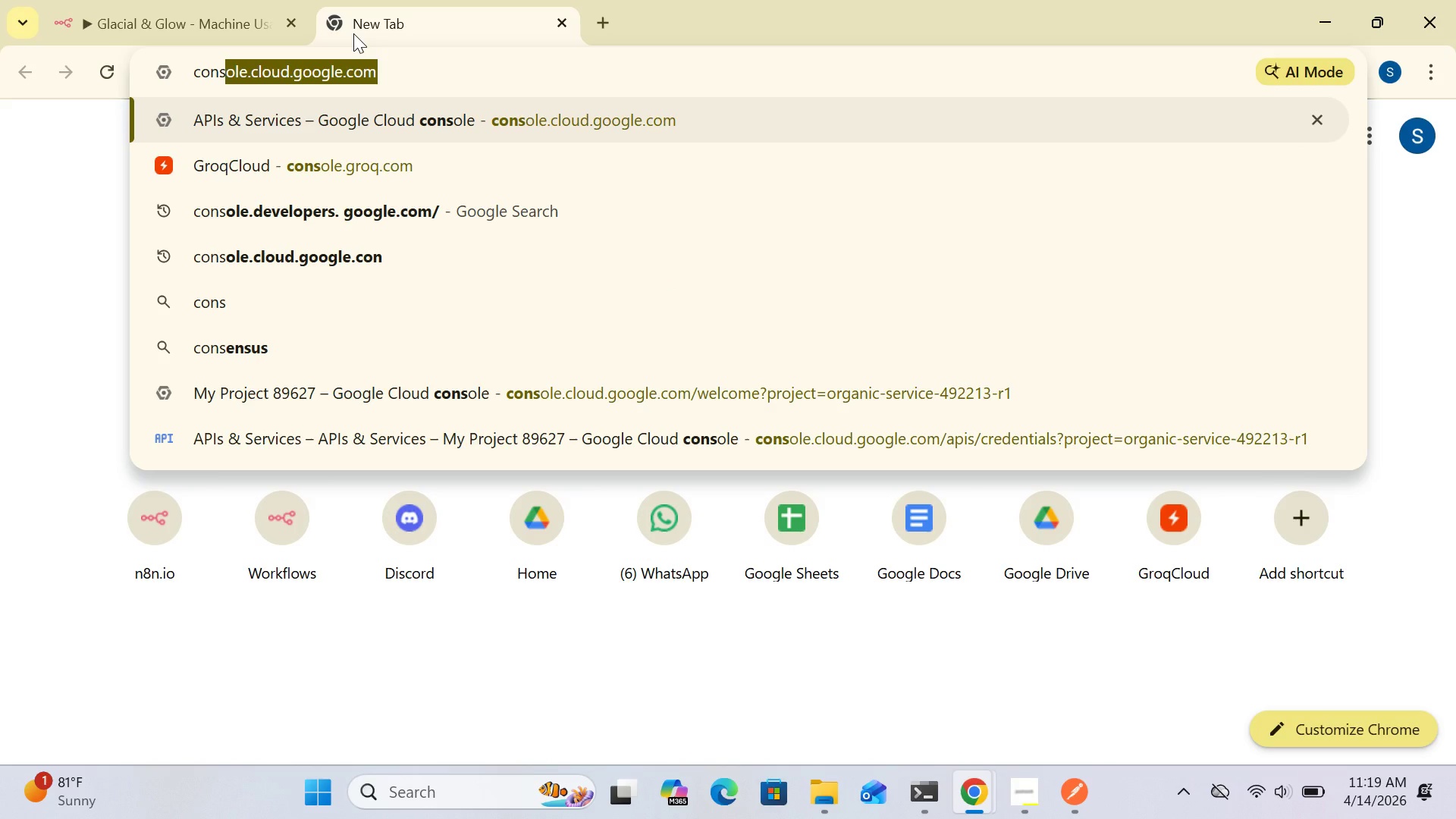 
type(sole)
key(Backspace)
key(Backspace)
key(Backspace)
key(Backspace)
type(ole.google.com)
 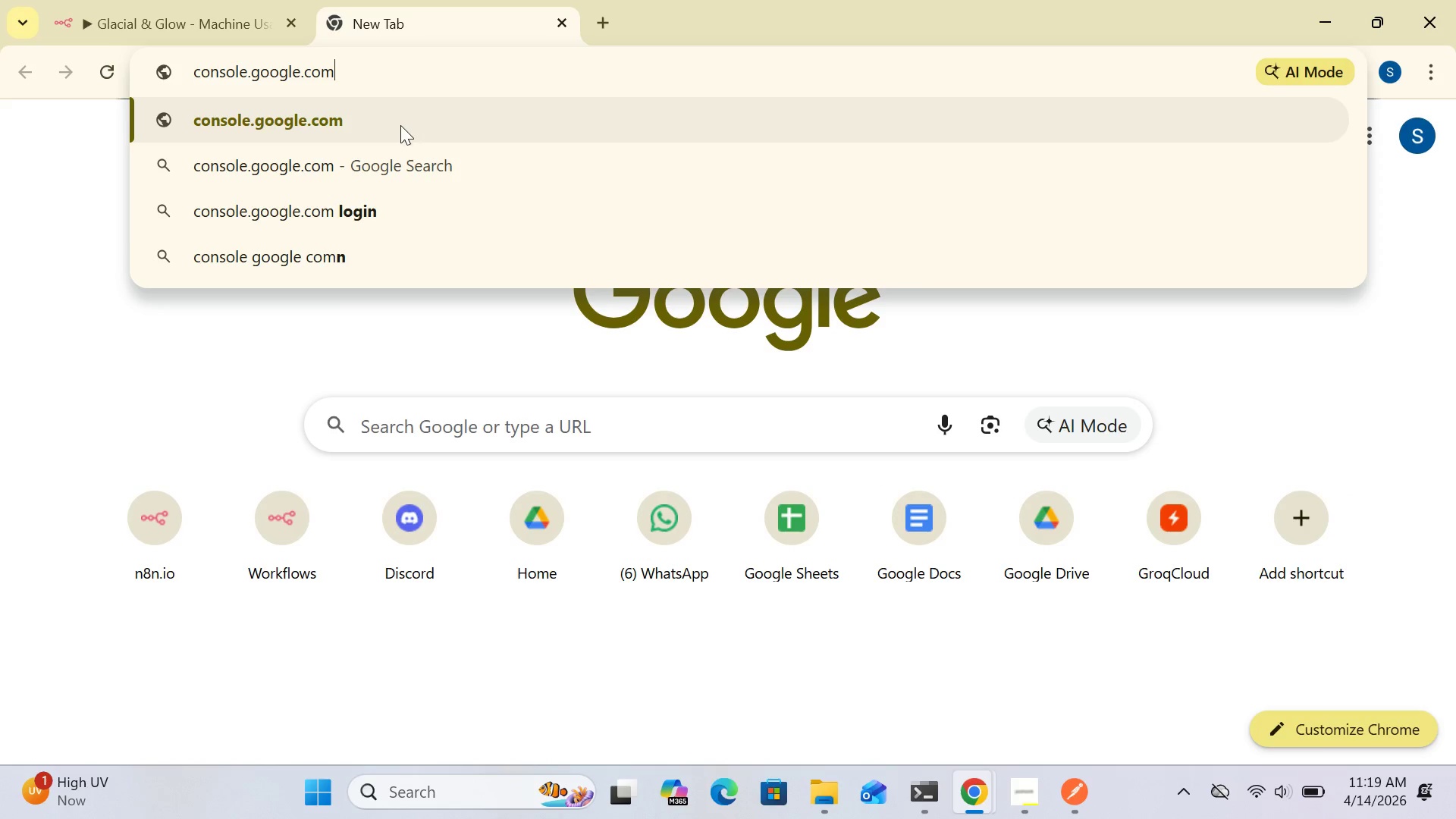 
left_click([395, 133])
 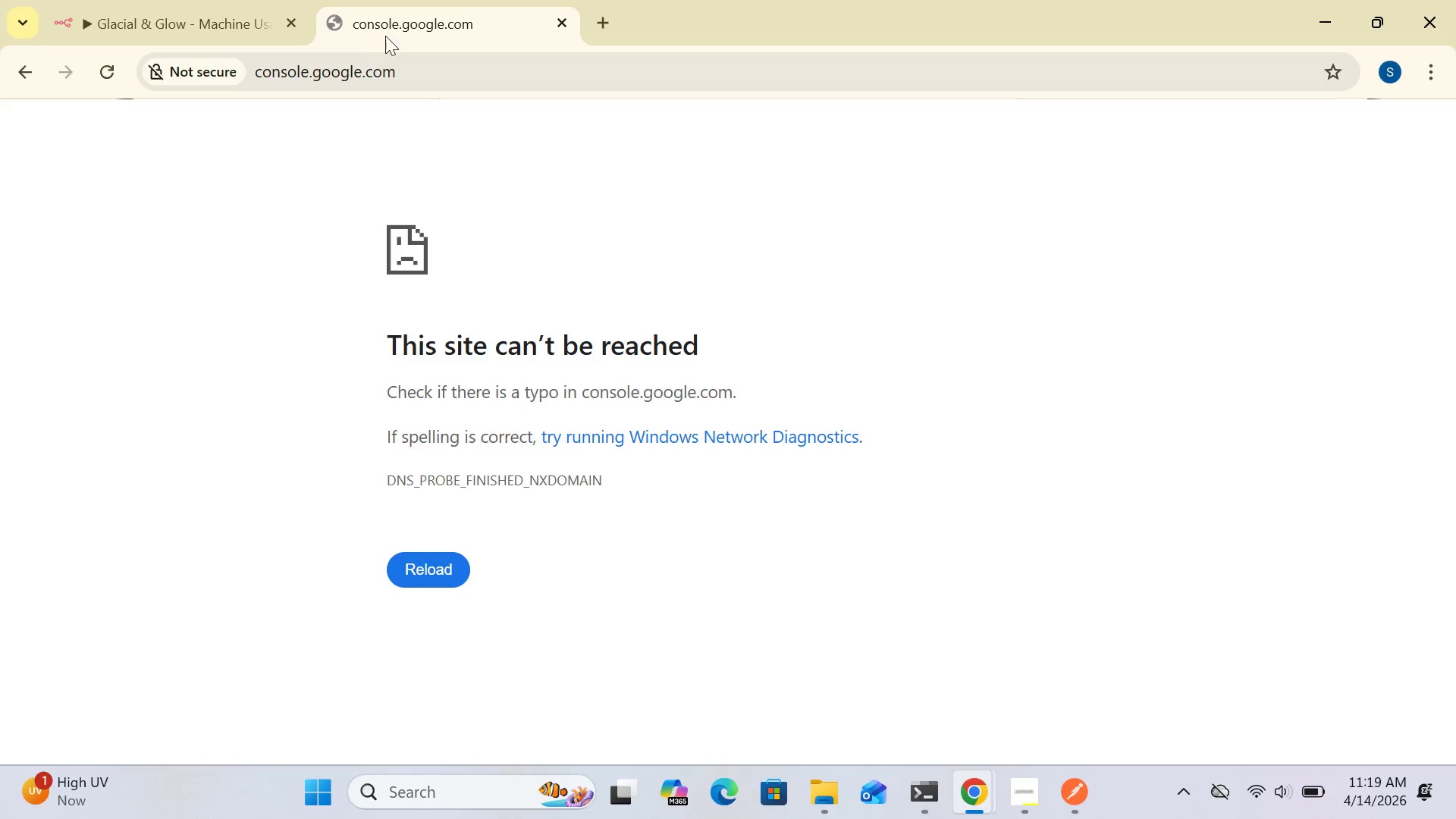 
left_click([463, 20])
 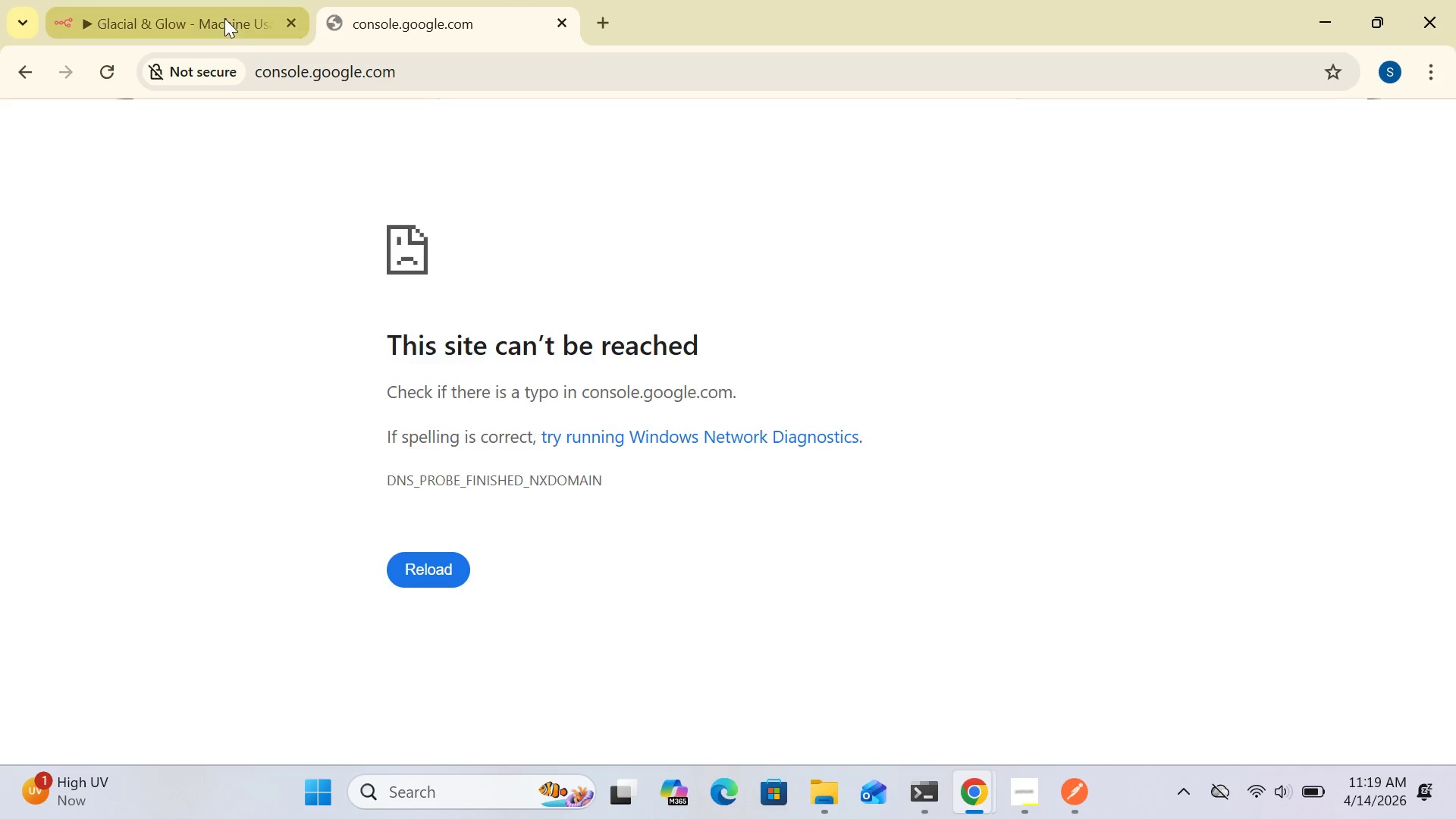 
left_click([225, 18])
 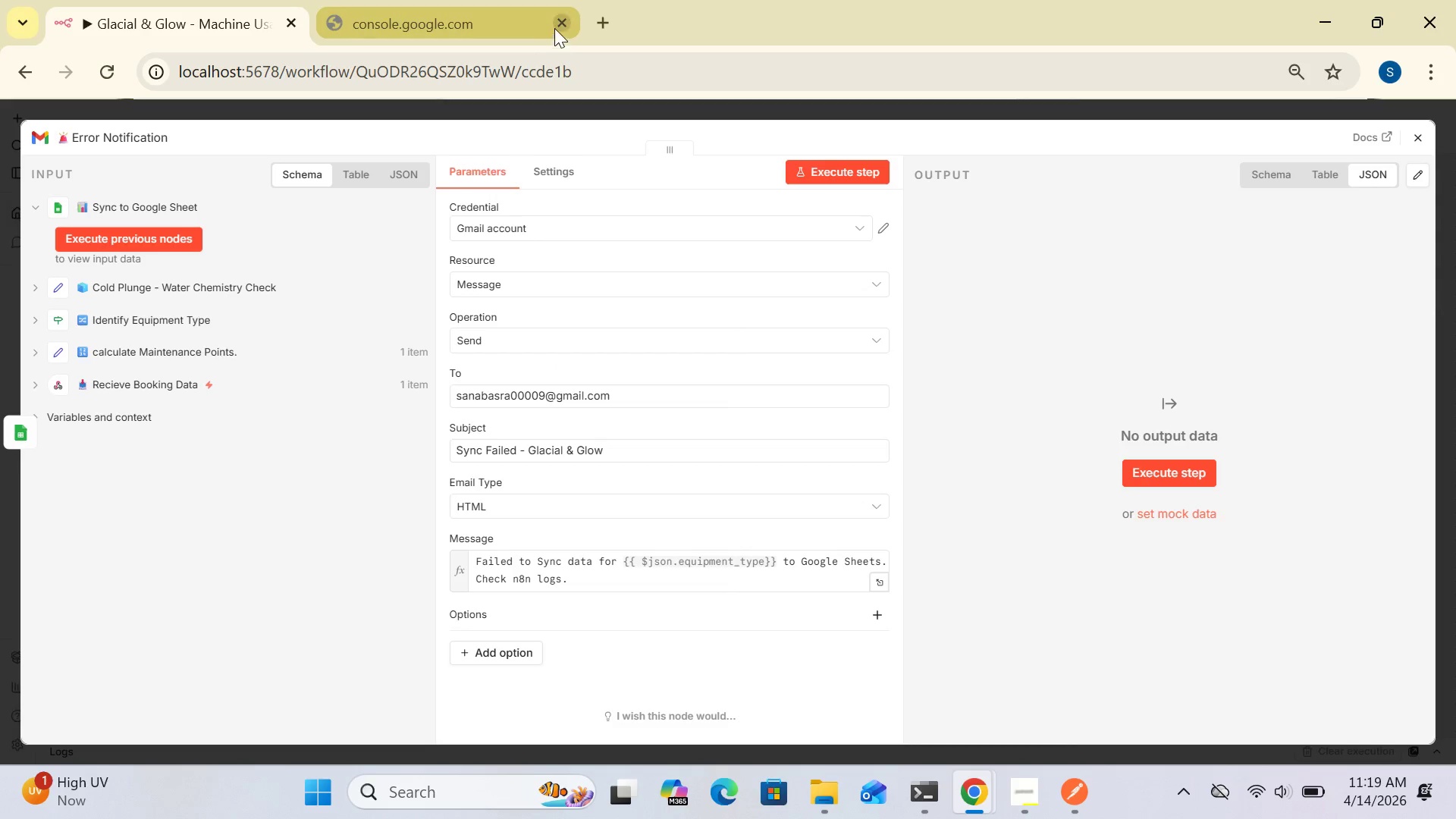 
left_click([556, 24])
 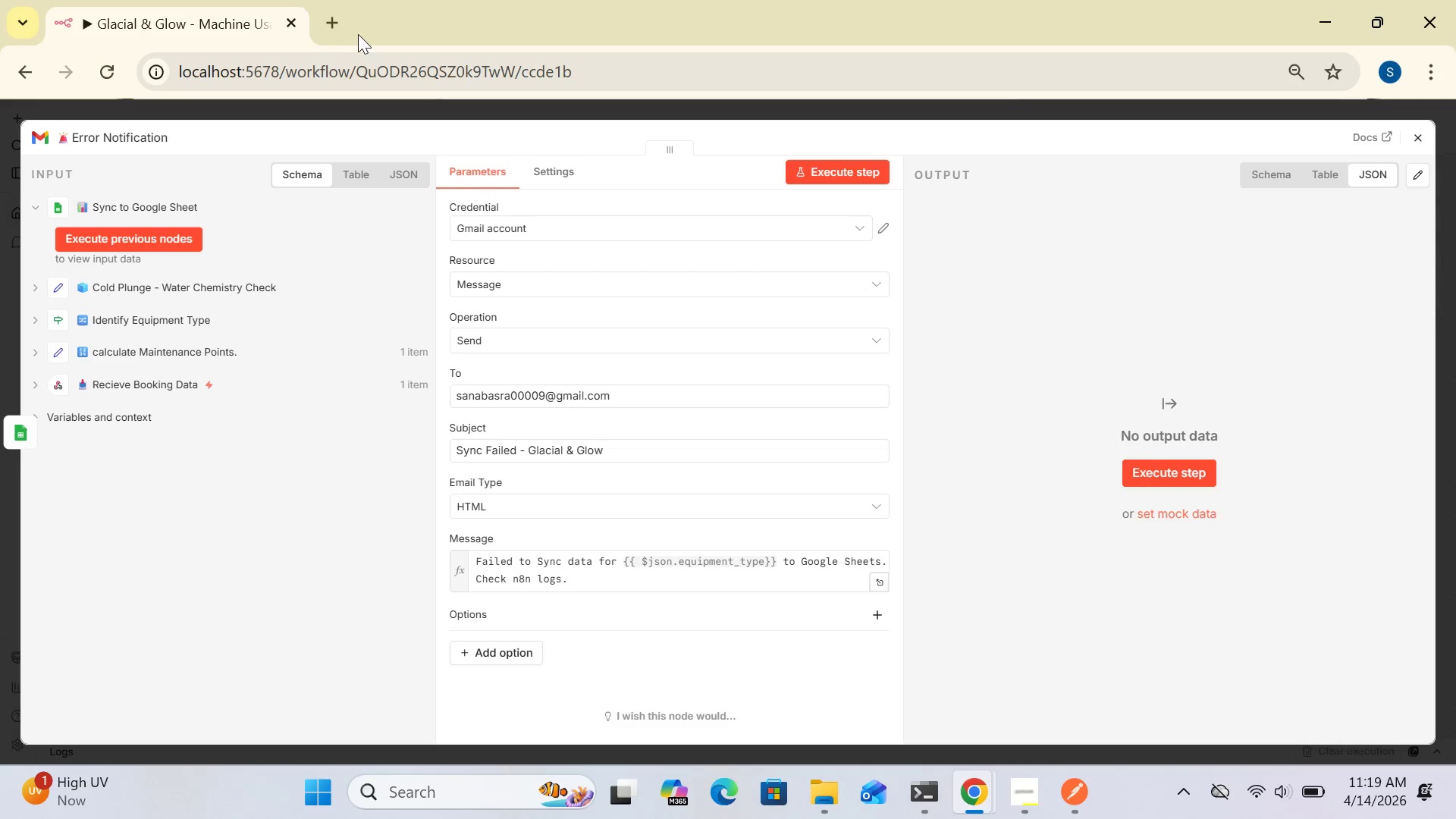 
left_click([334, 22])
 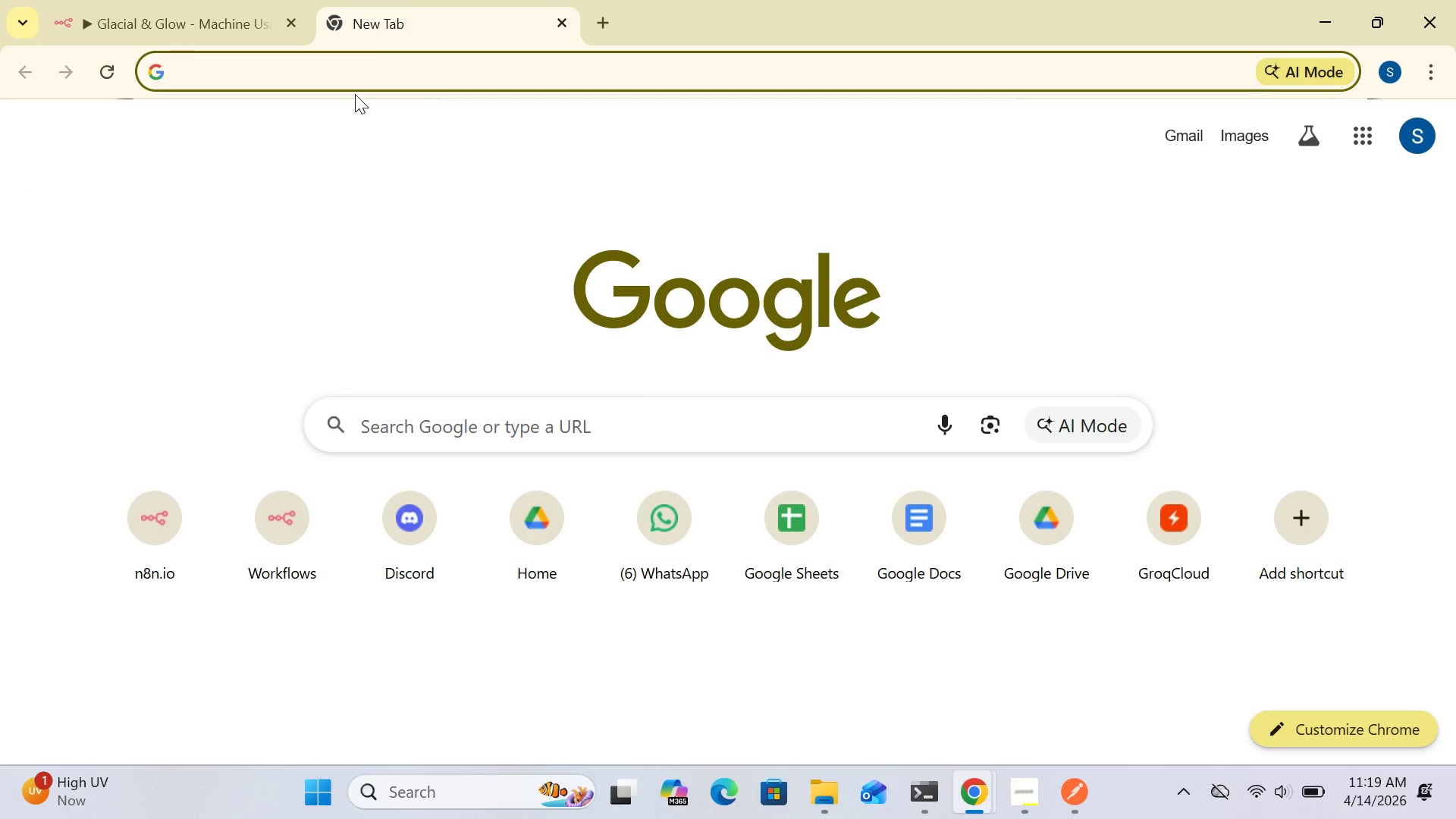 
left_click([355, 71])
 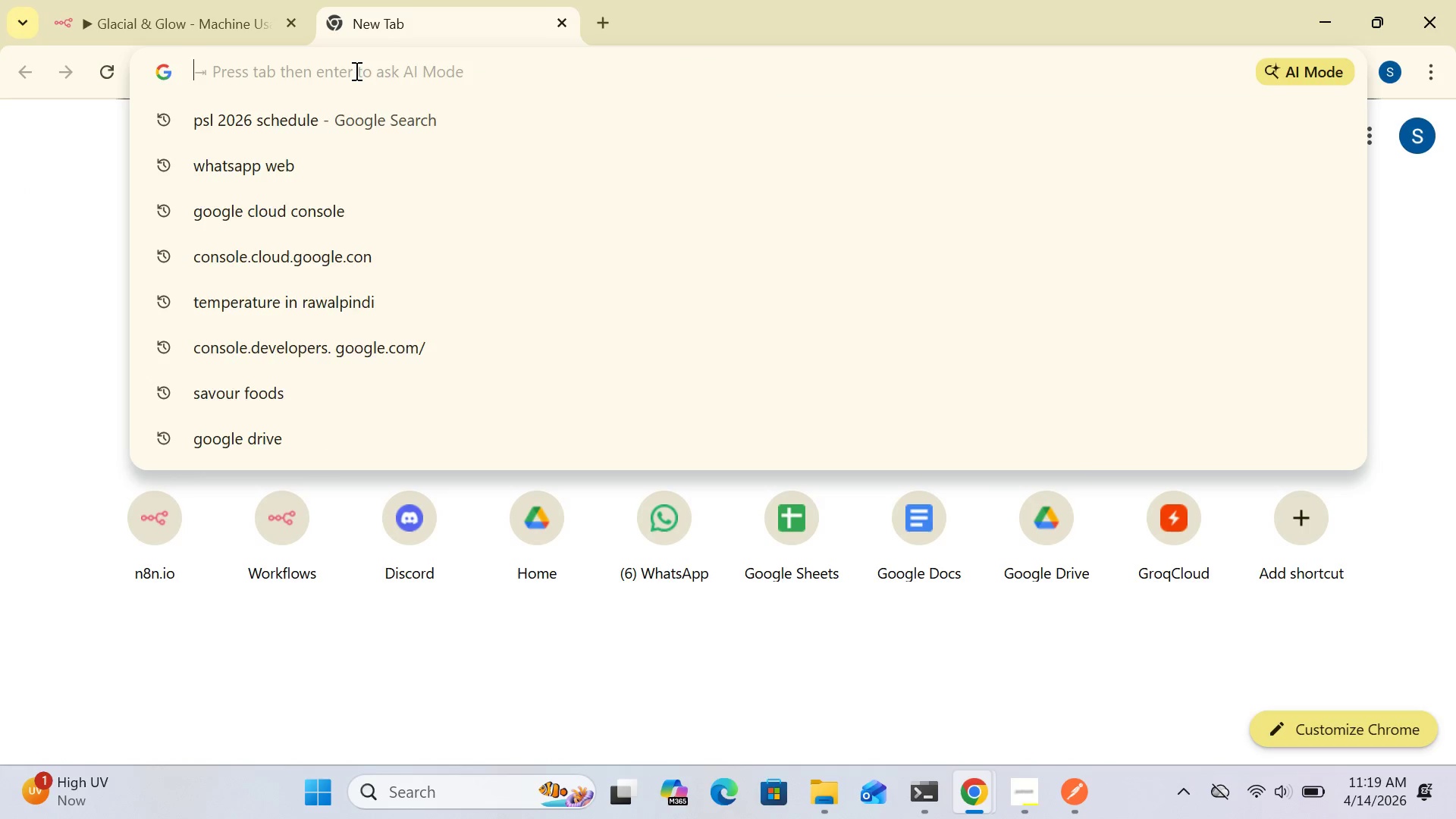 
type(console)
 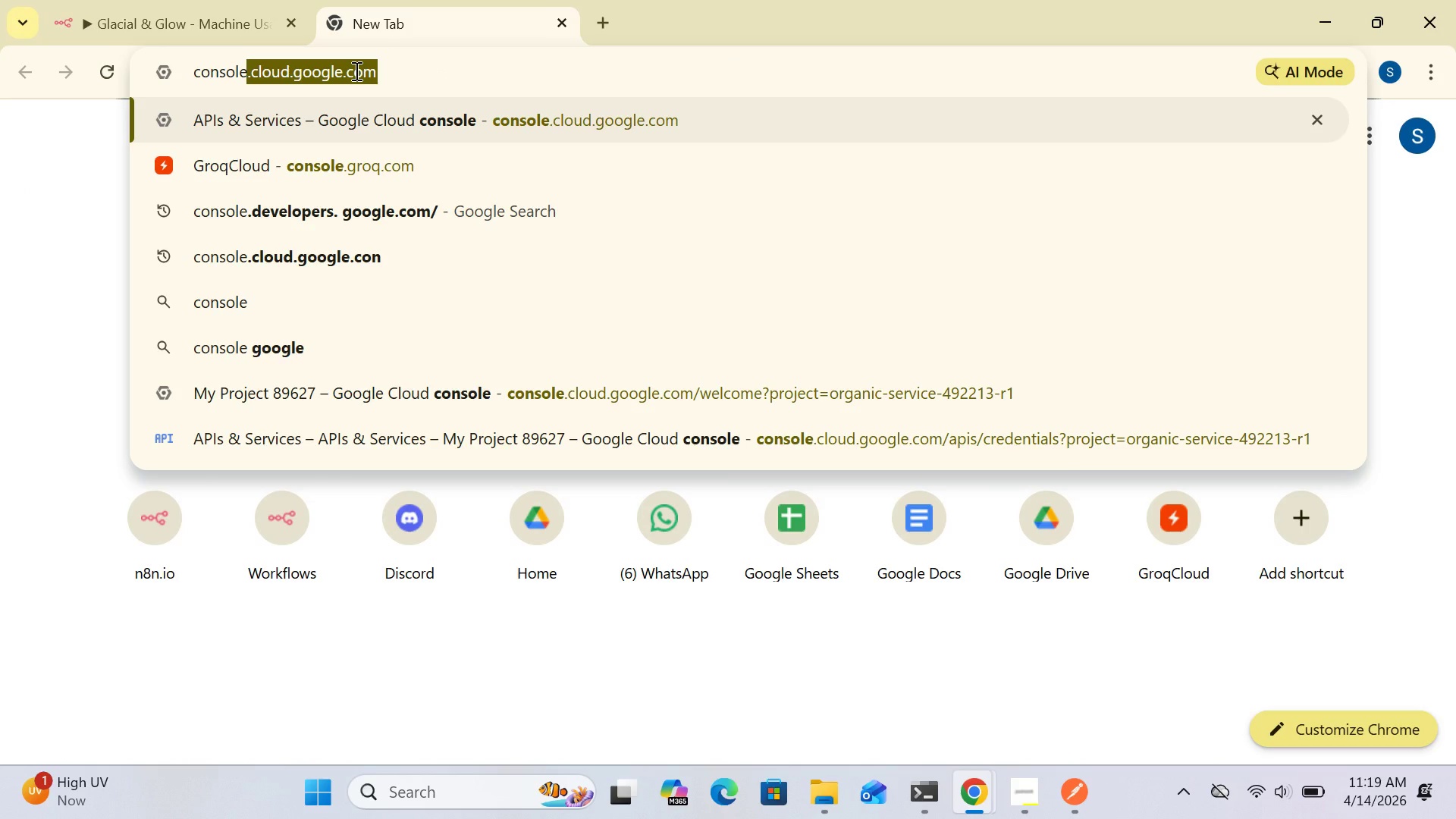 
key(Enter)
 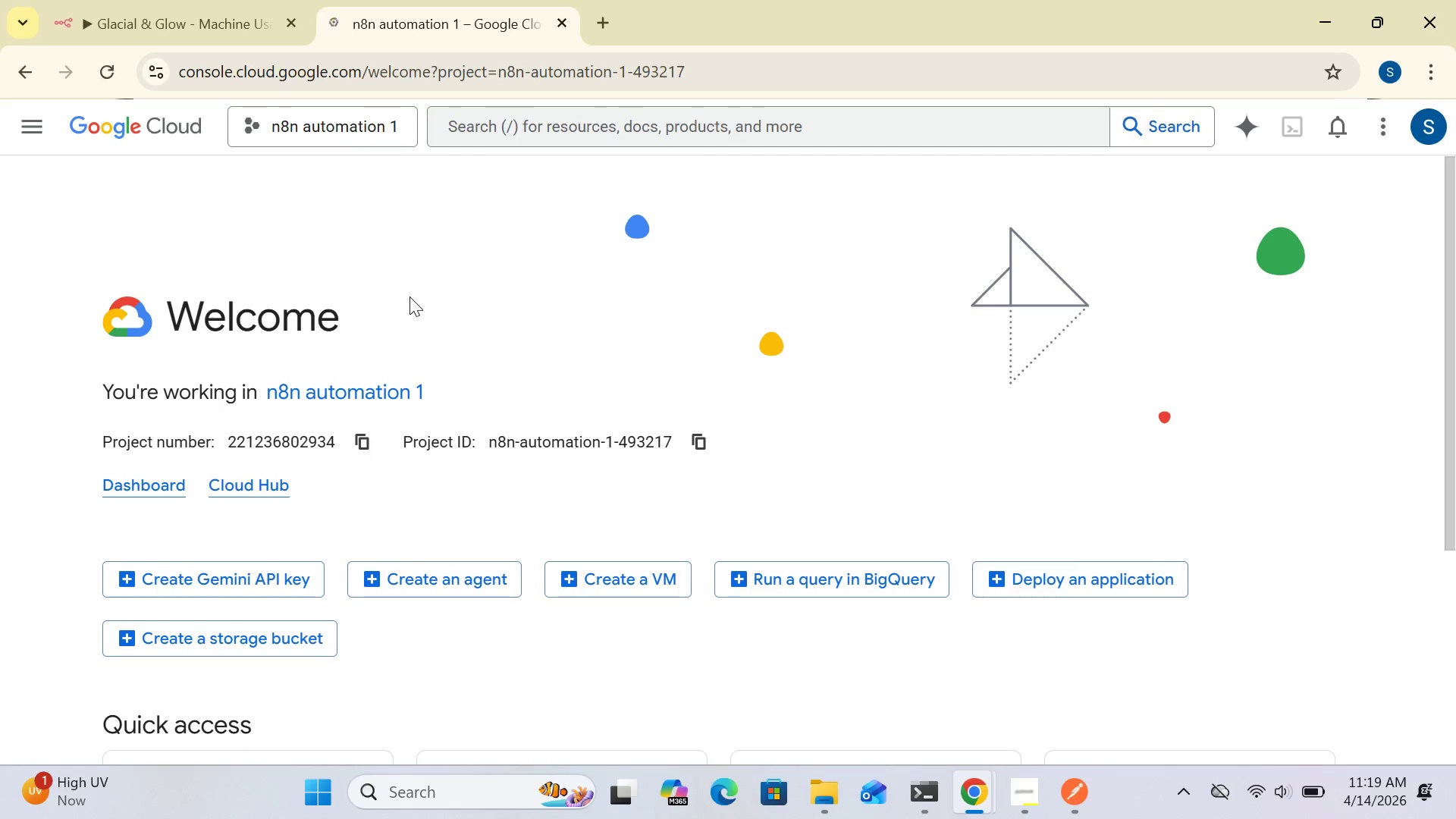 
wait(5.64)
 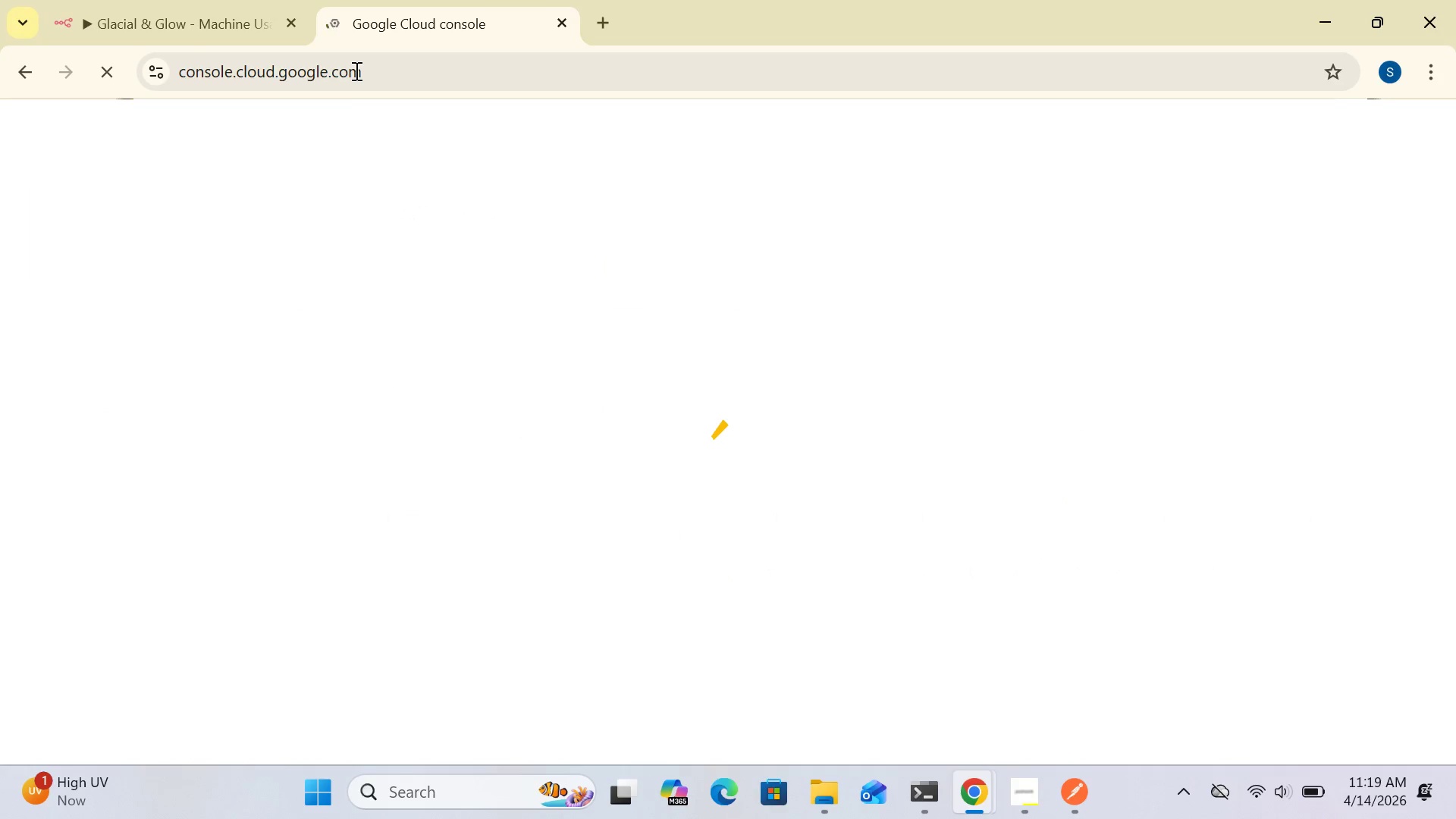 
left_click([371, 386])
 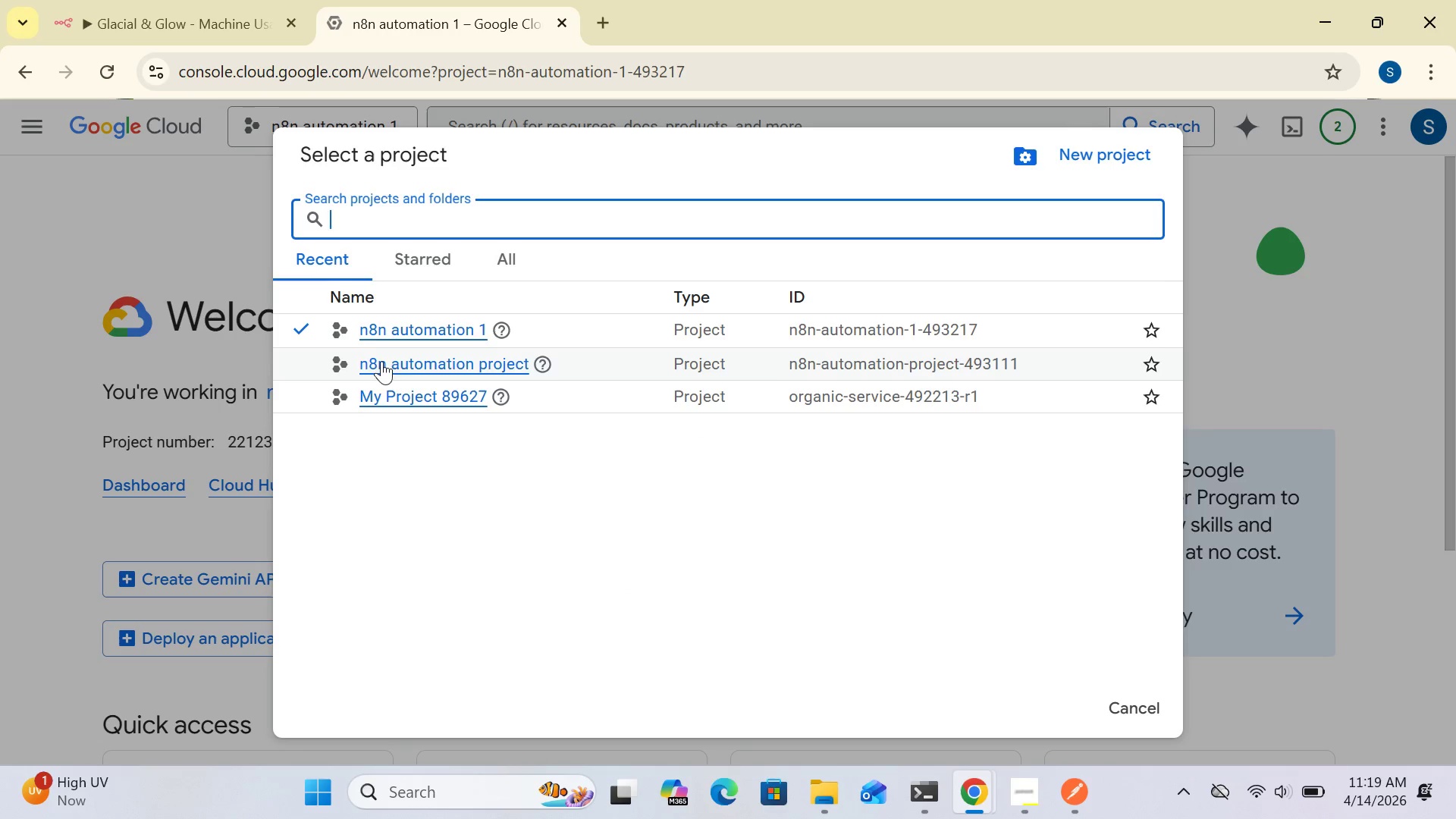 
left_click([413, 327])
 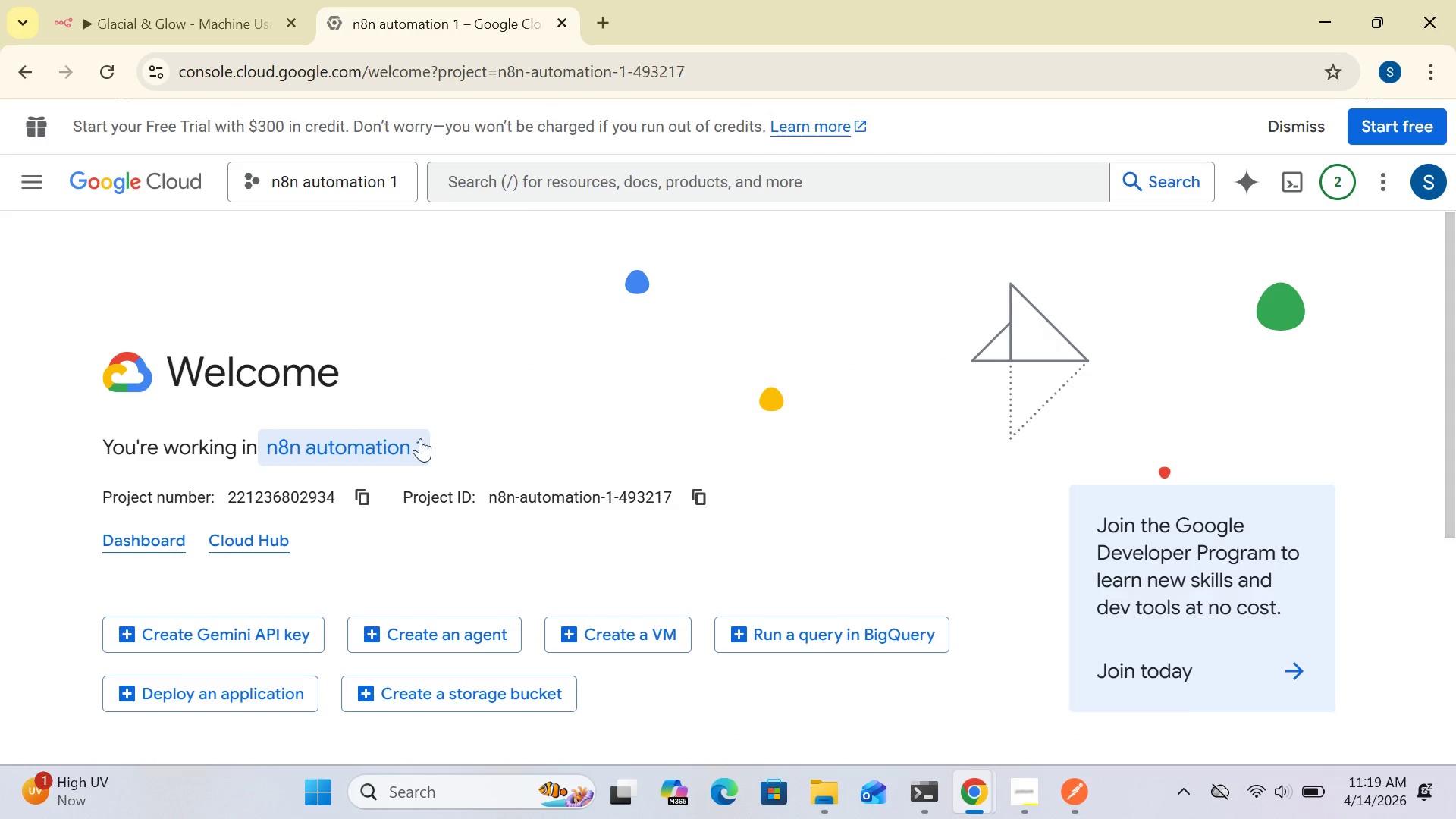 
double_click([385, 450])
 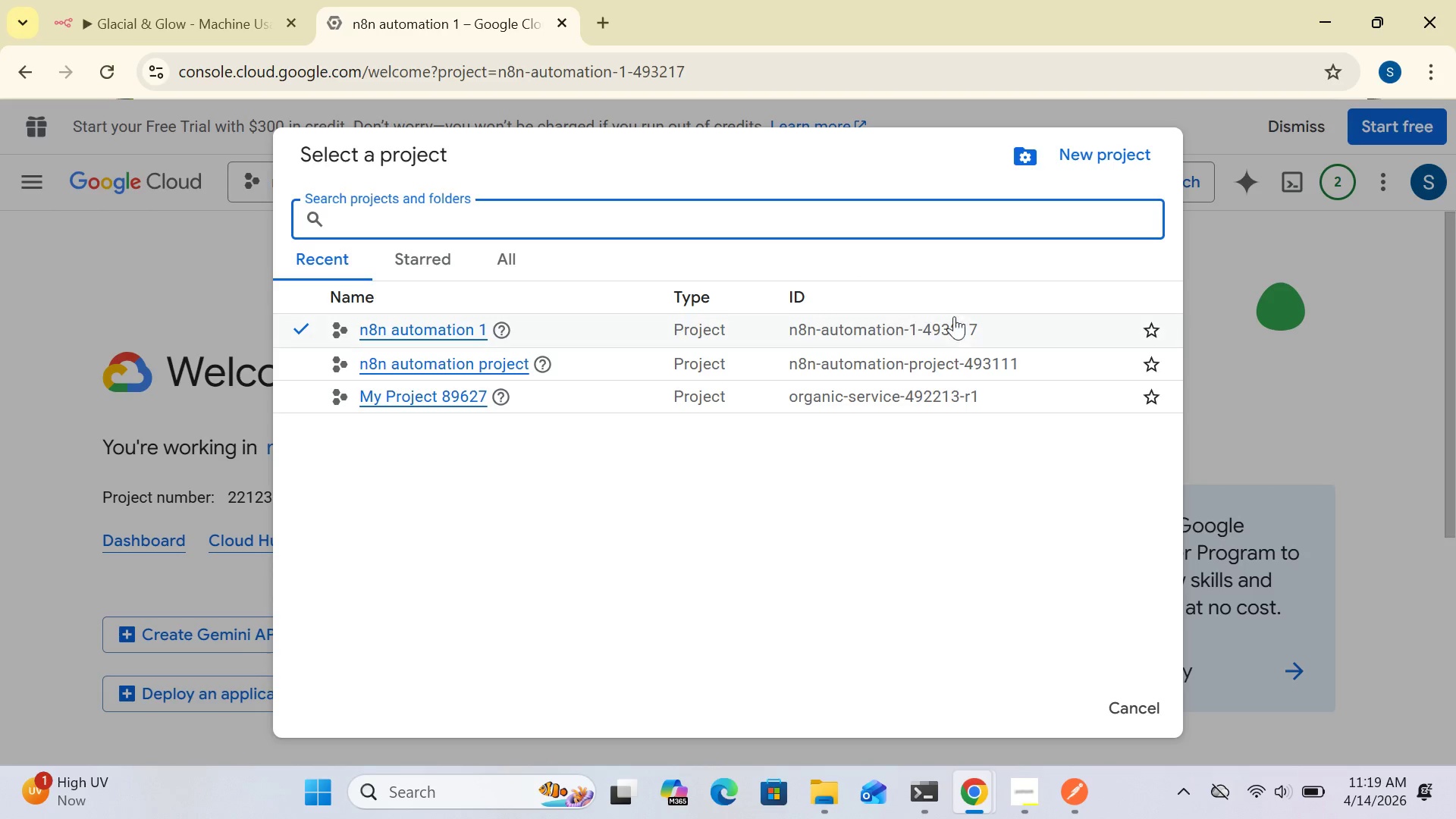 
double_click([990, 324])
 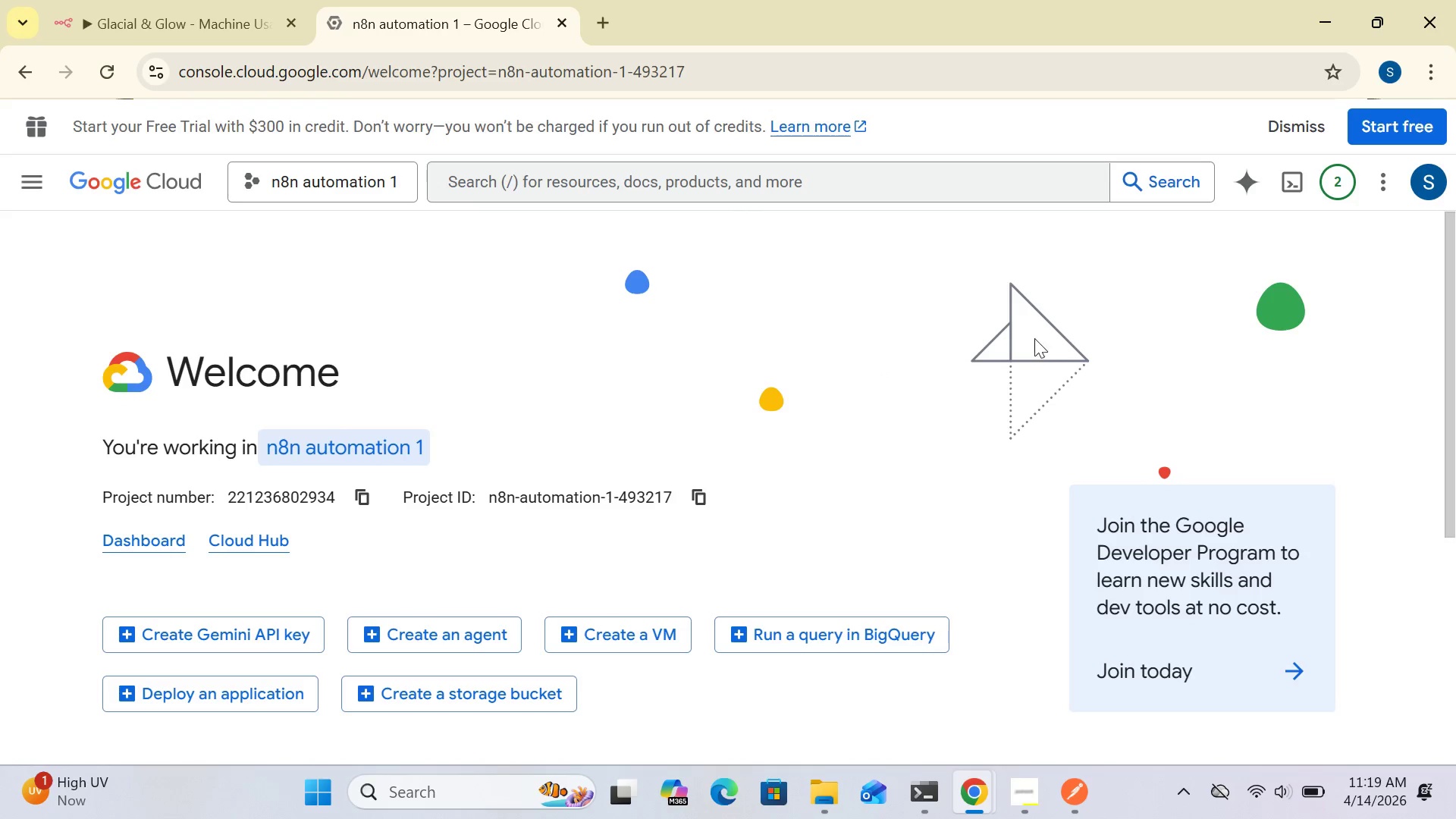 
wait(7.33)
 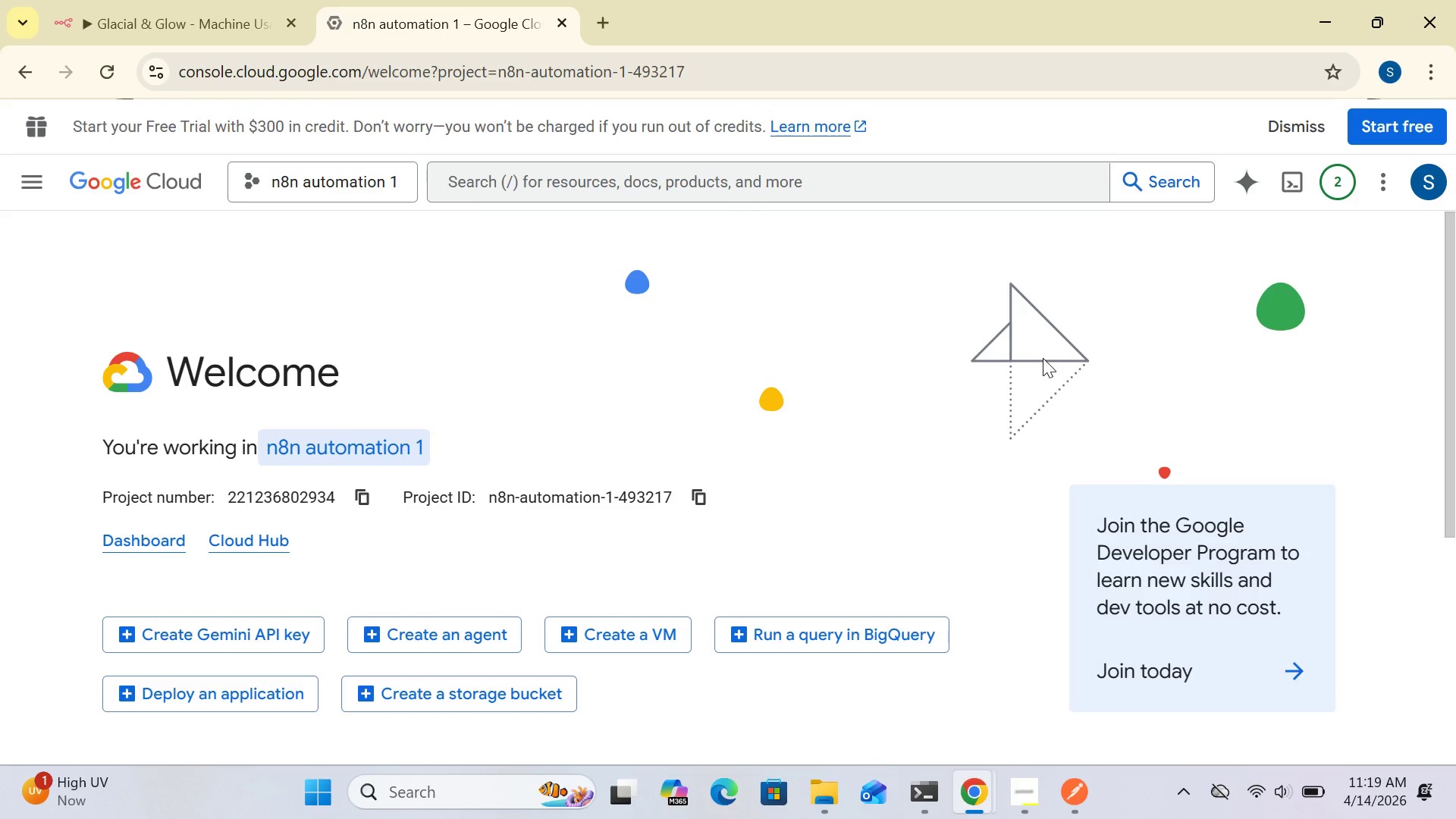 
left_click_drag(start_coordinate=[1449, 443], to_coordinate=[1449, 472])
 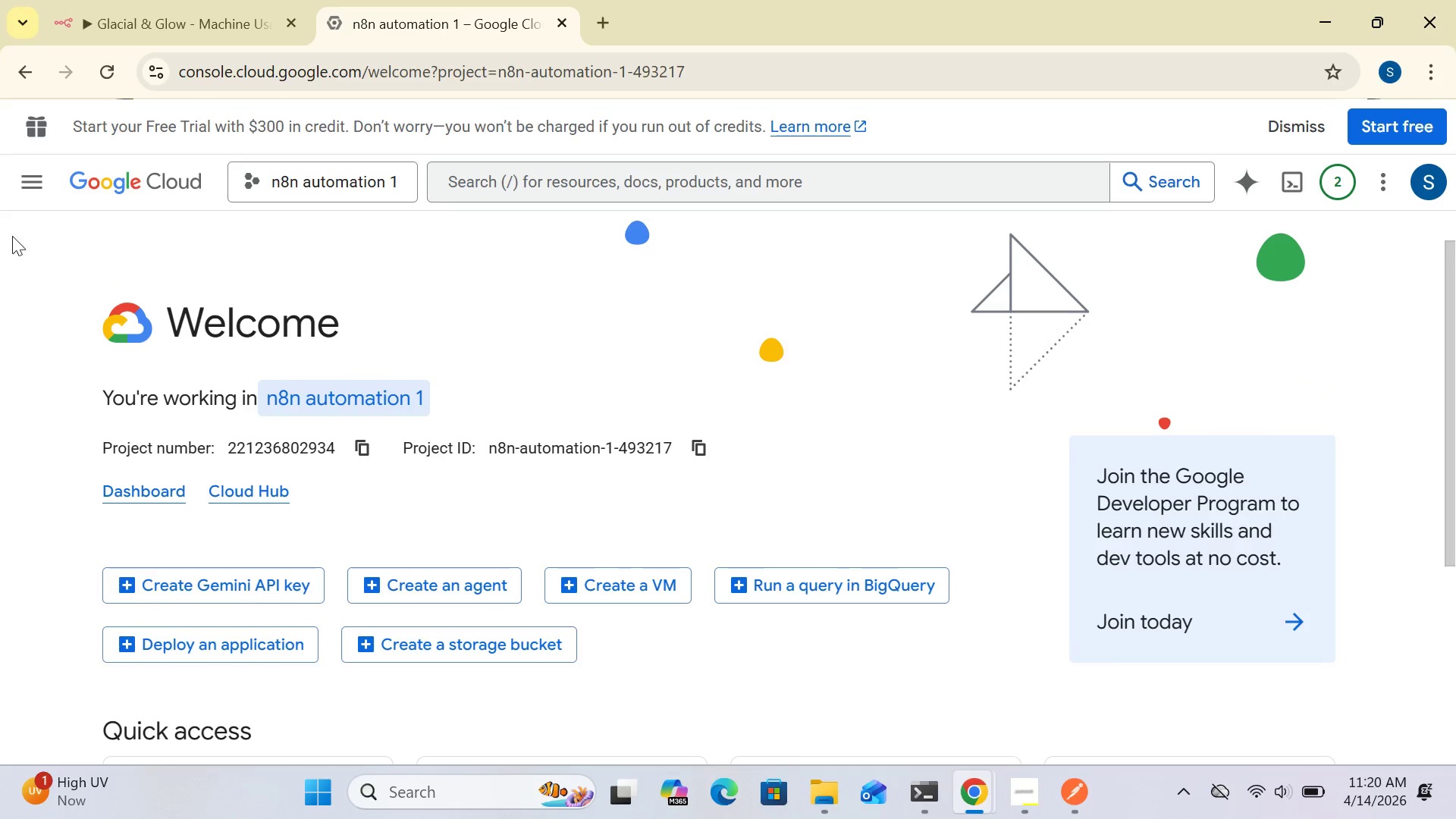 
left_click([35, 181])
 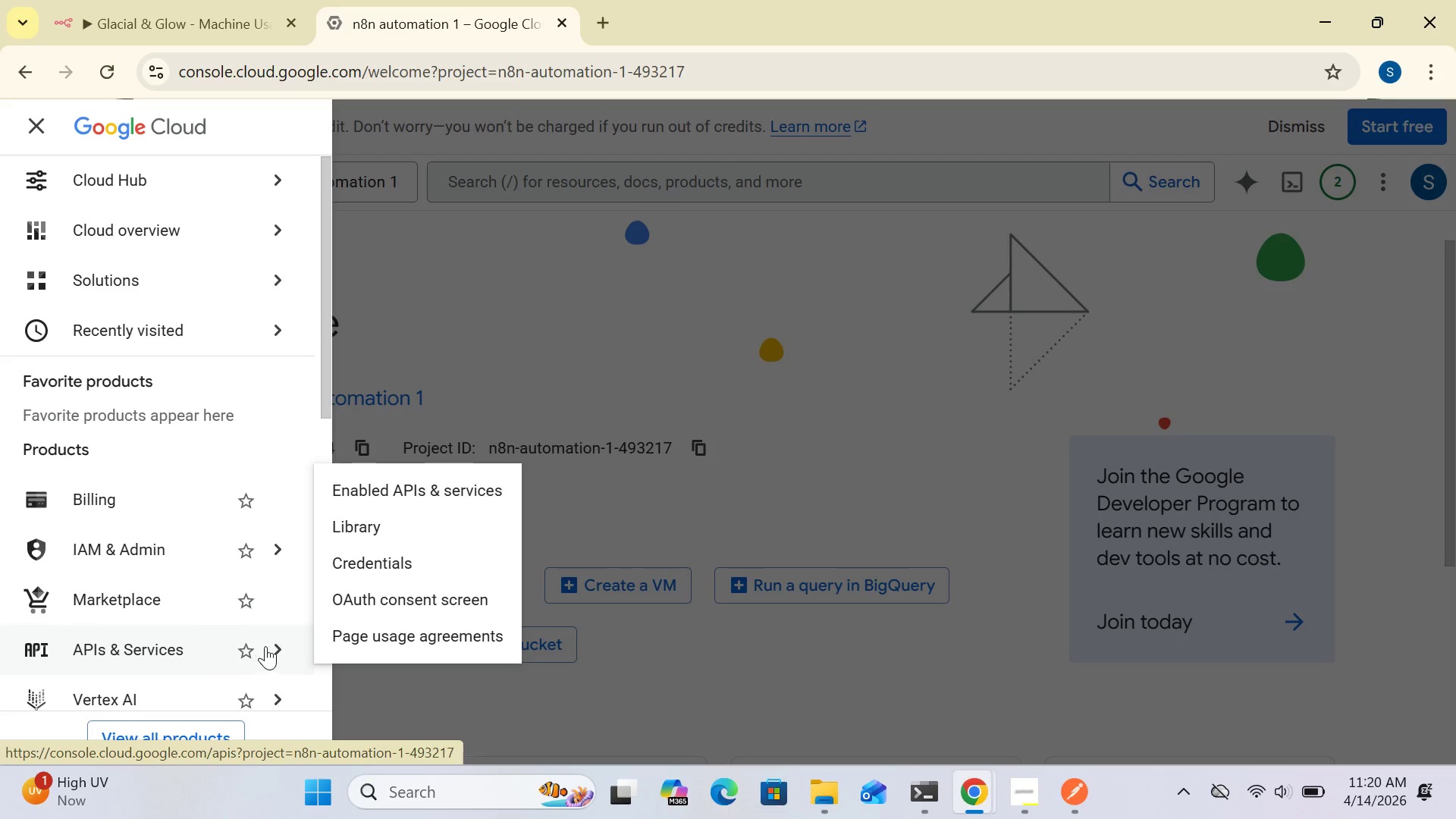 
wait(5.44)
 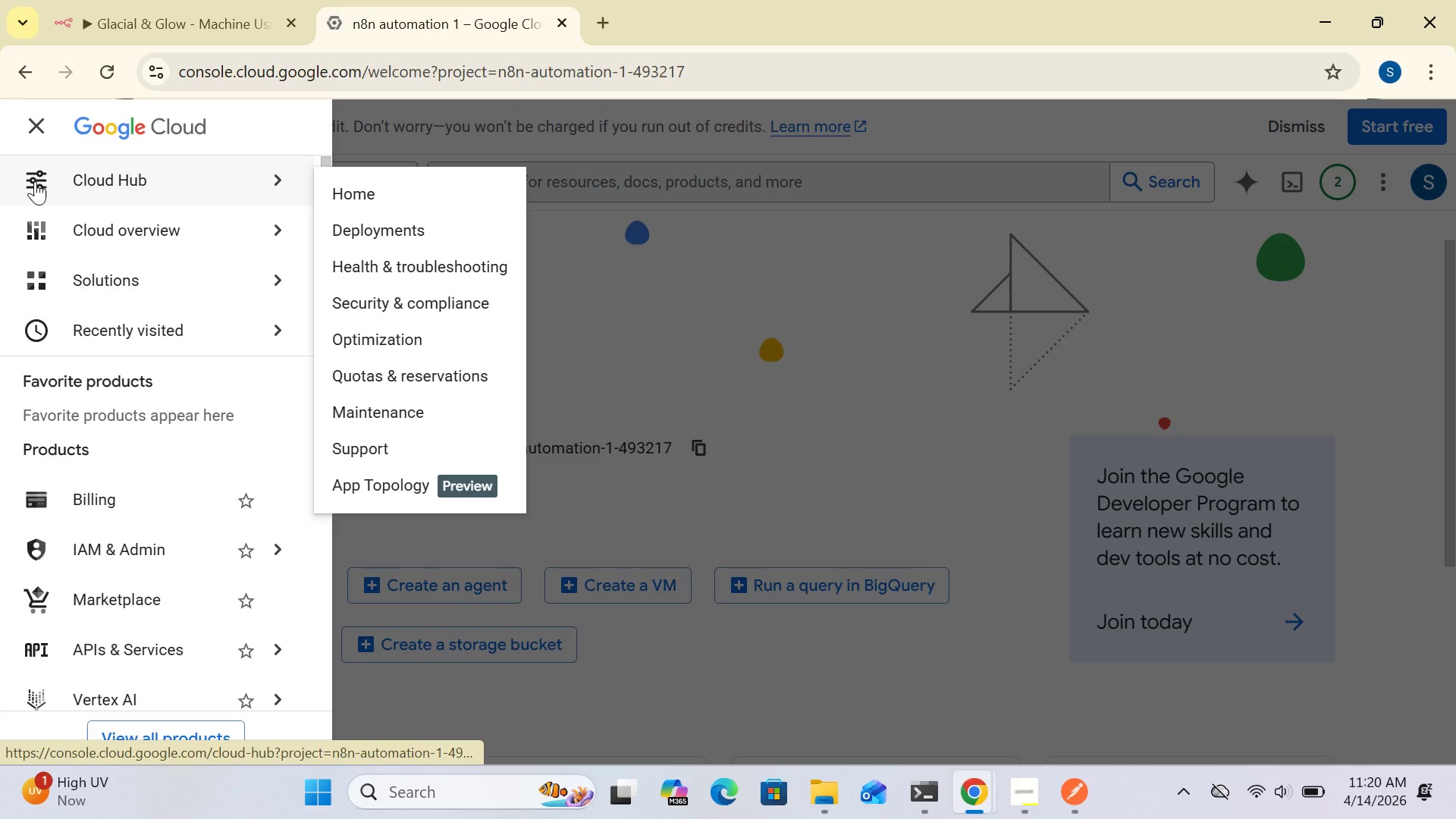 
left_click([369, 600])
 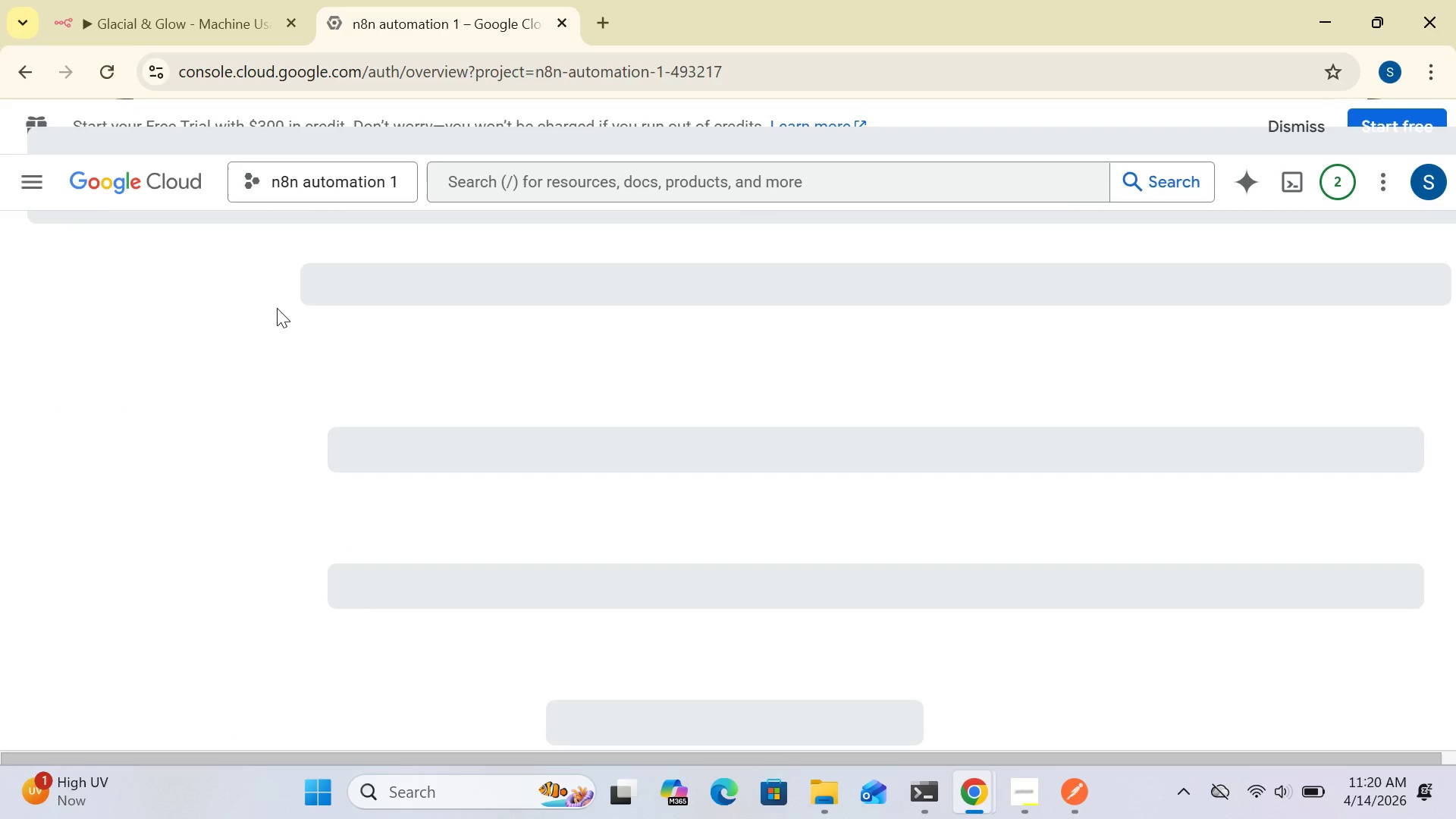 
wait(6.27)
 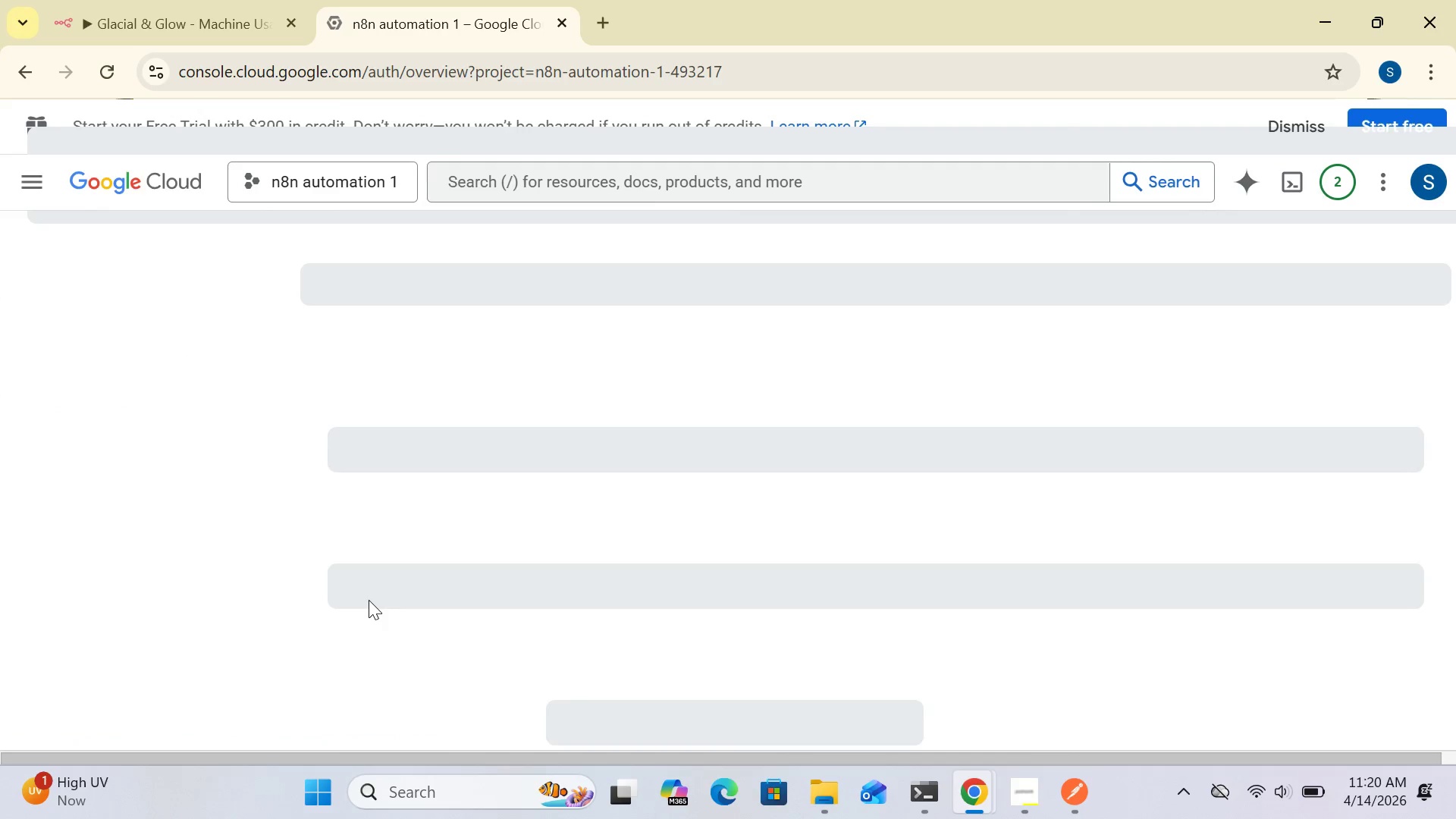 
left_click([199, 17])
 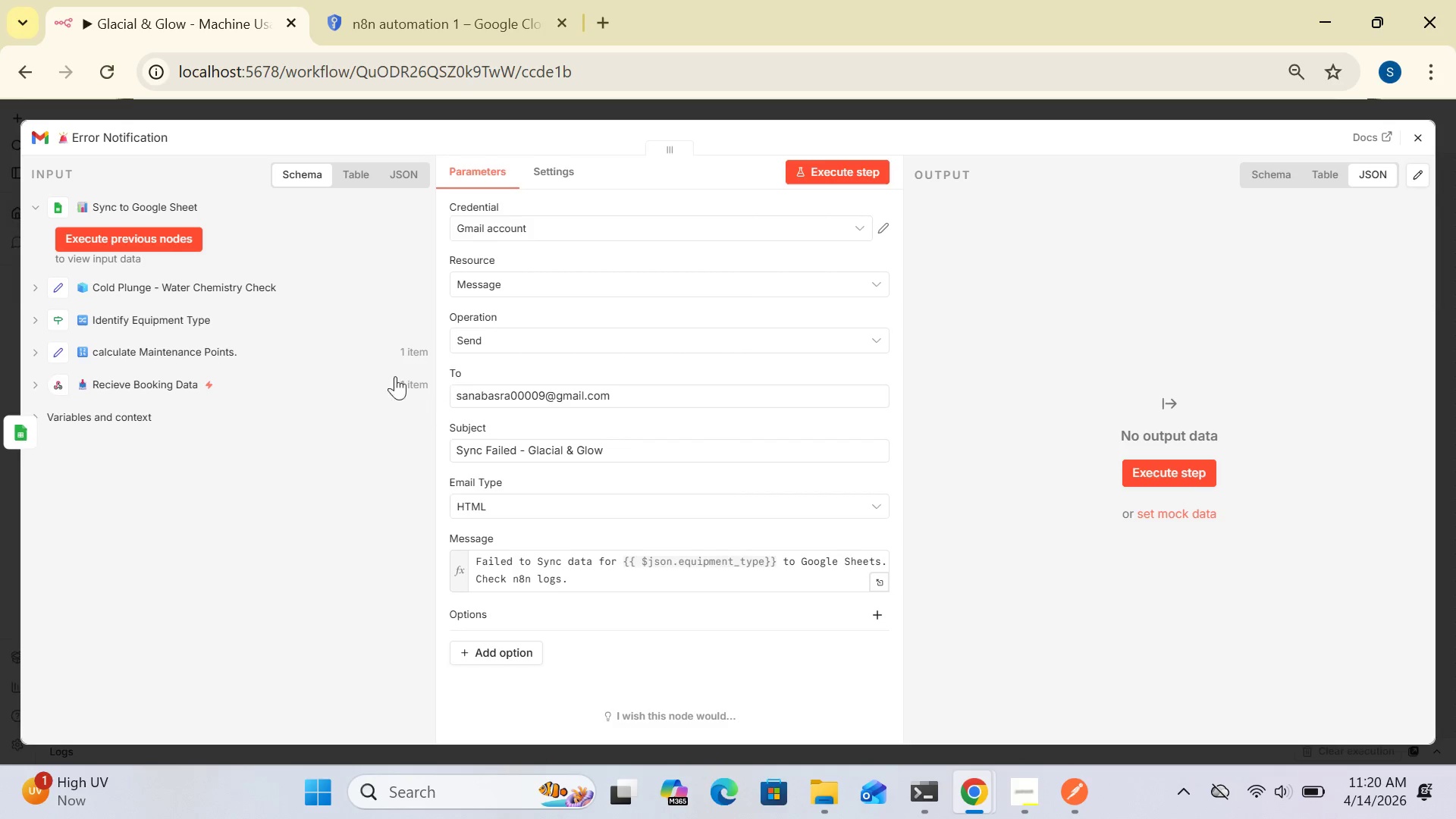 
wait(6.05)
 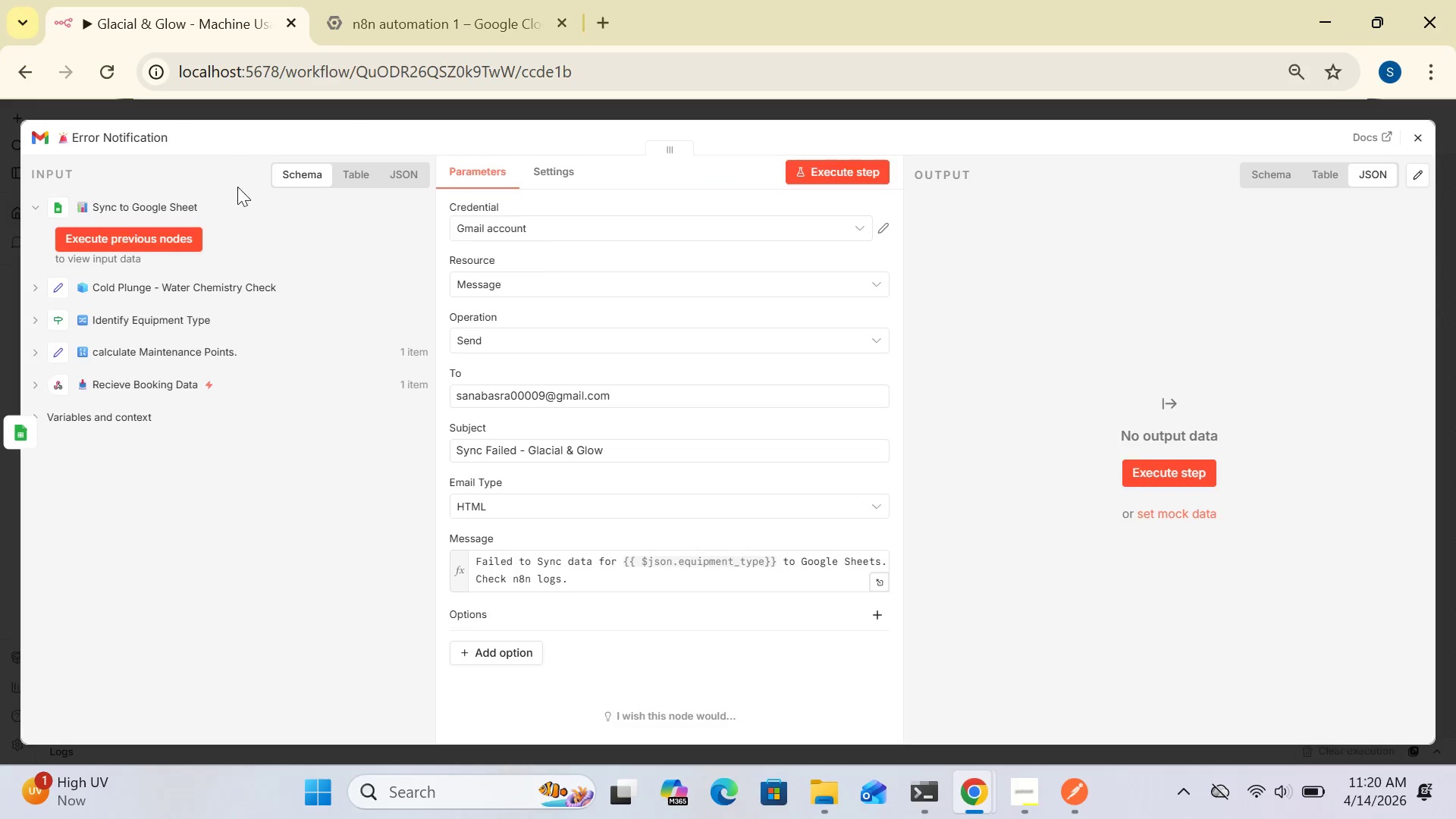 
left_click([442, 32])
 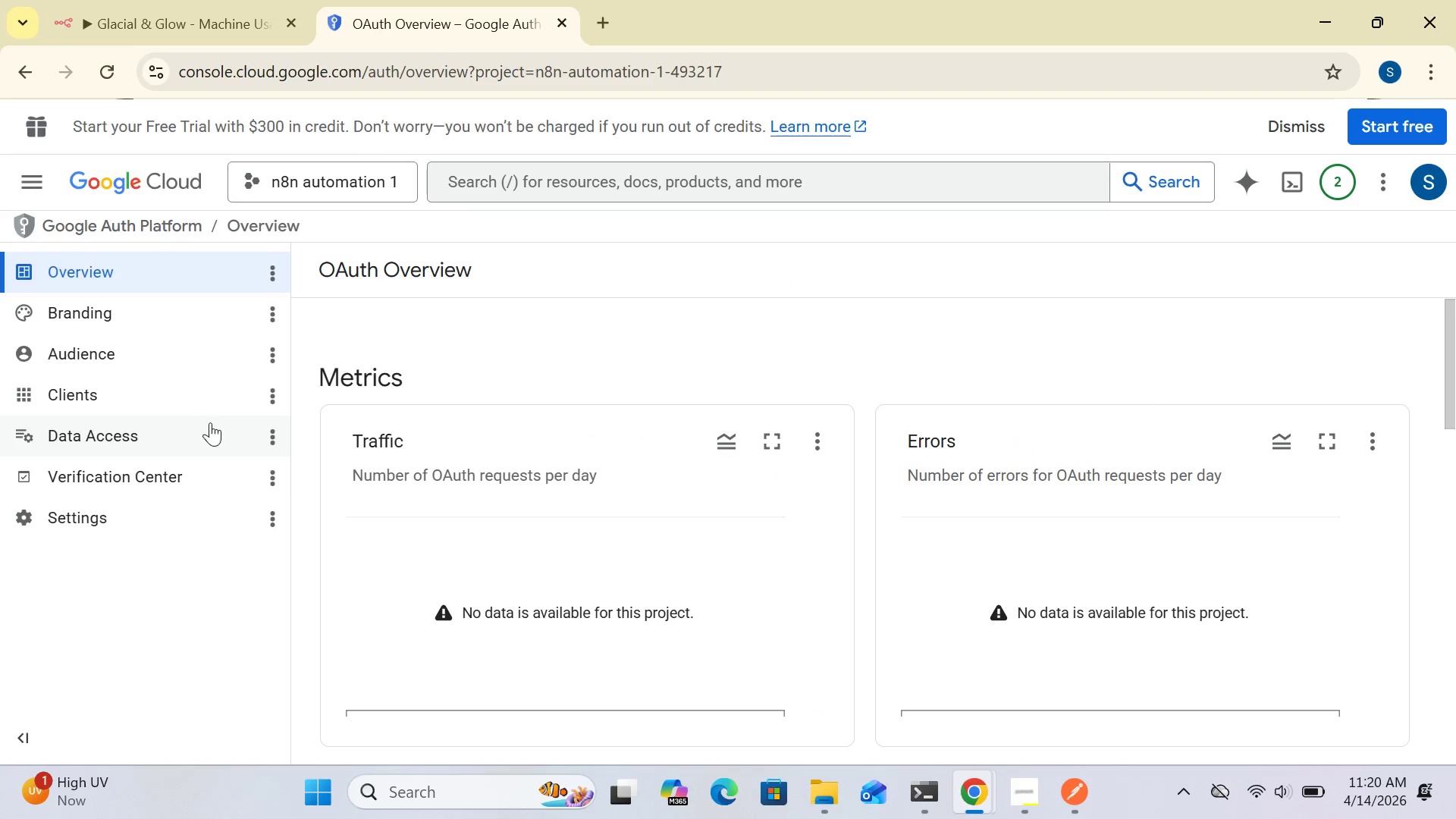 
left_click([190, 394])
 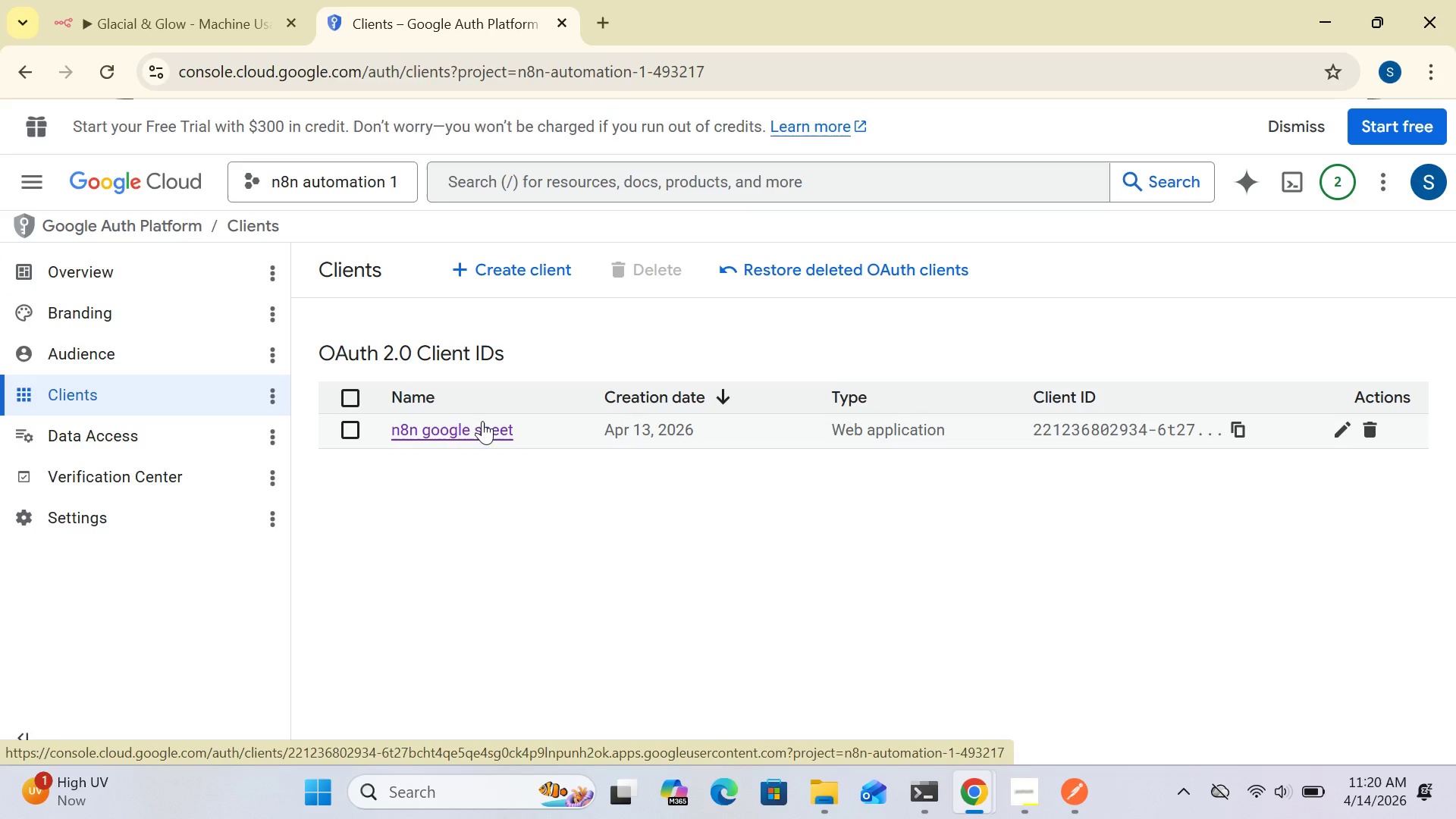 
wait(9.27)
 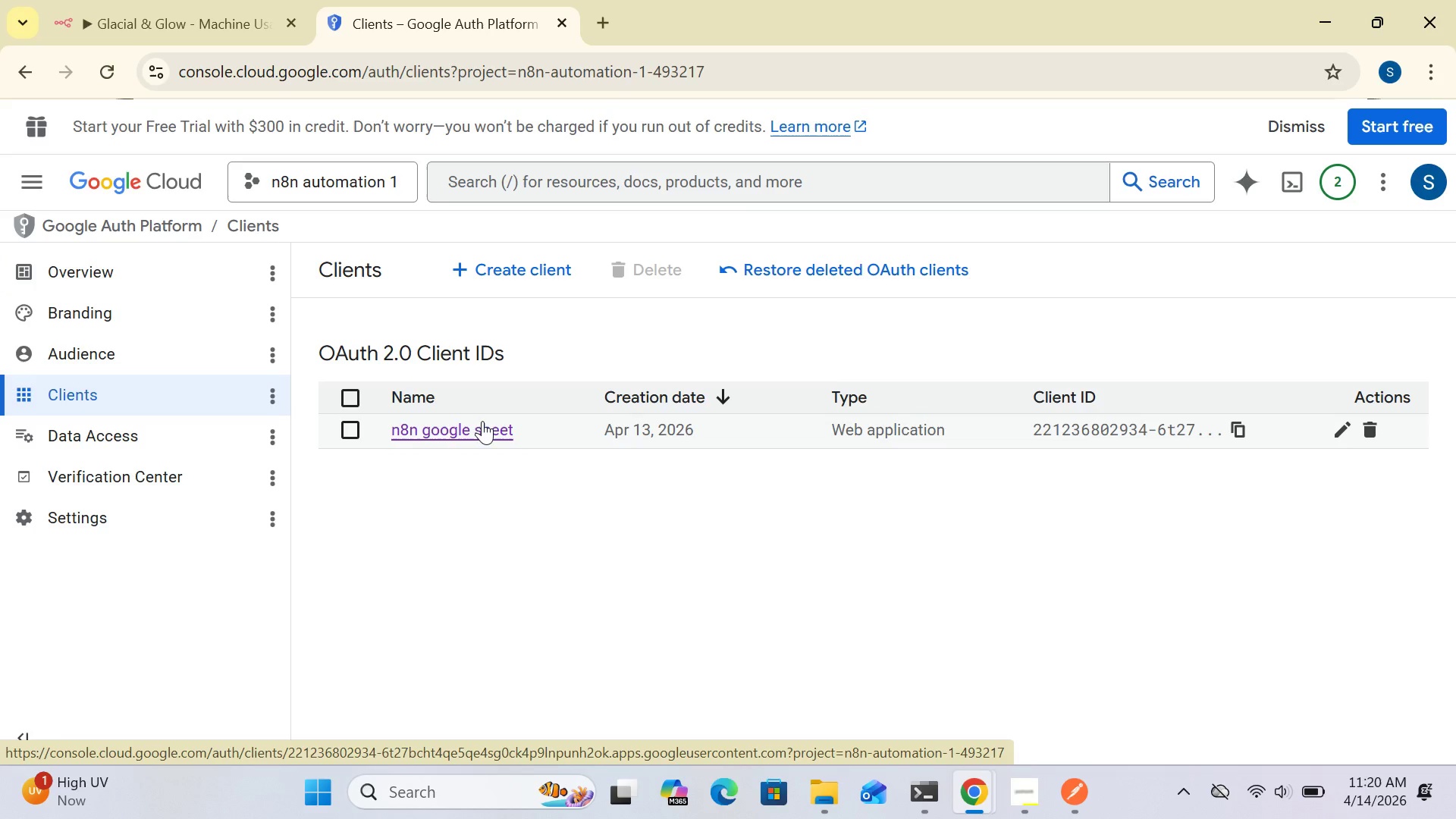 
double_click([485, 435])
 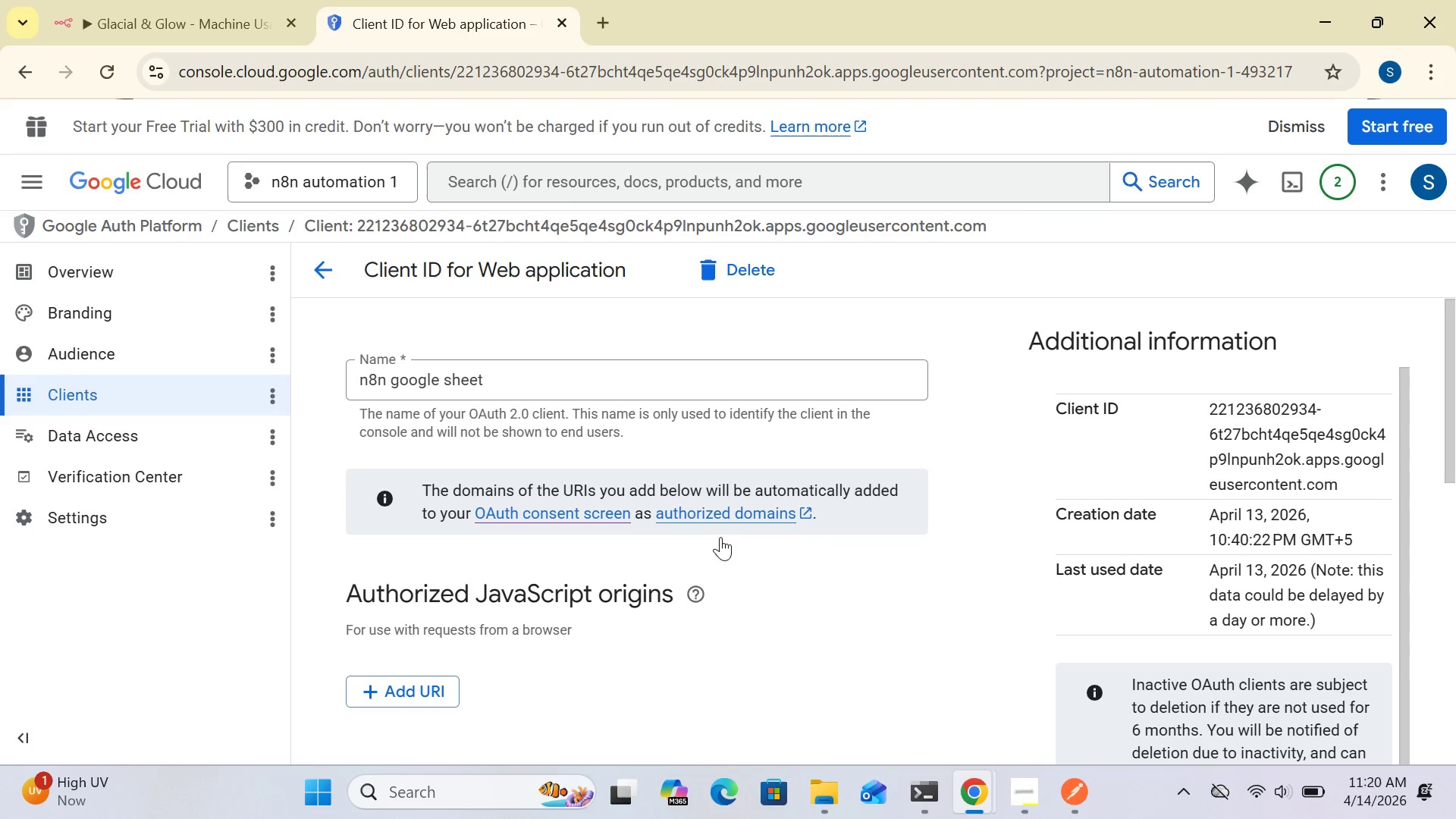 
wait(6.62)
 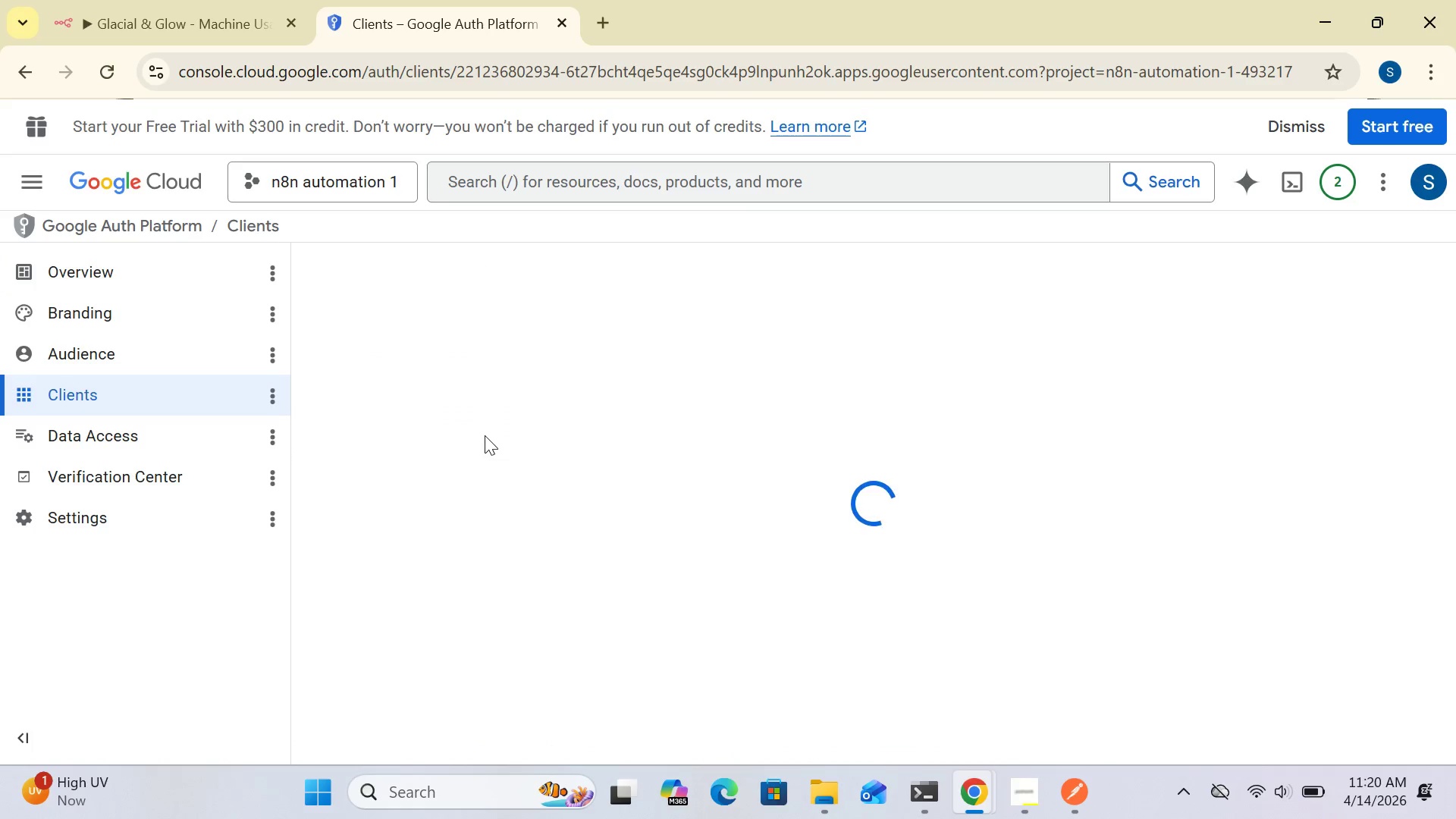 
left_click_drag(start_coordinate=[1445, 417], to_coordinate=[1455, 584])
 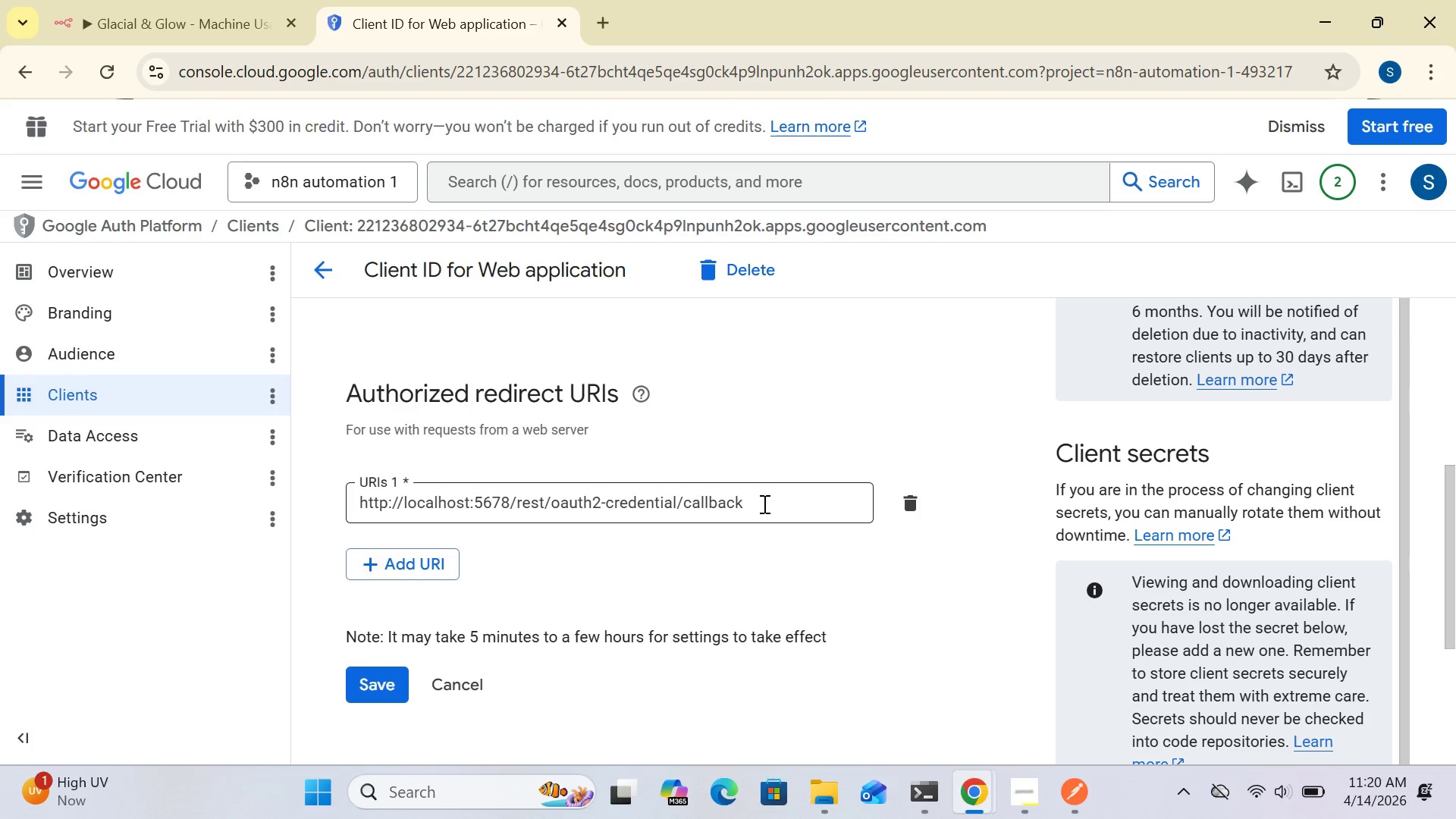 
left_click_drag(start_coordinate=[763, 504], to_coordinate=[333, 513])
 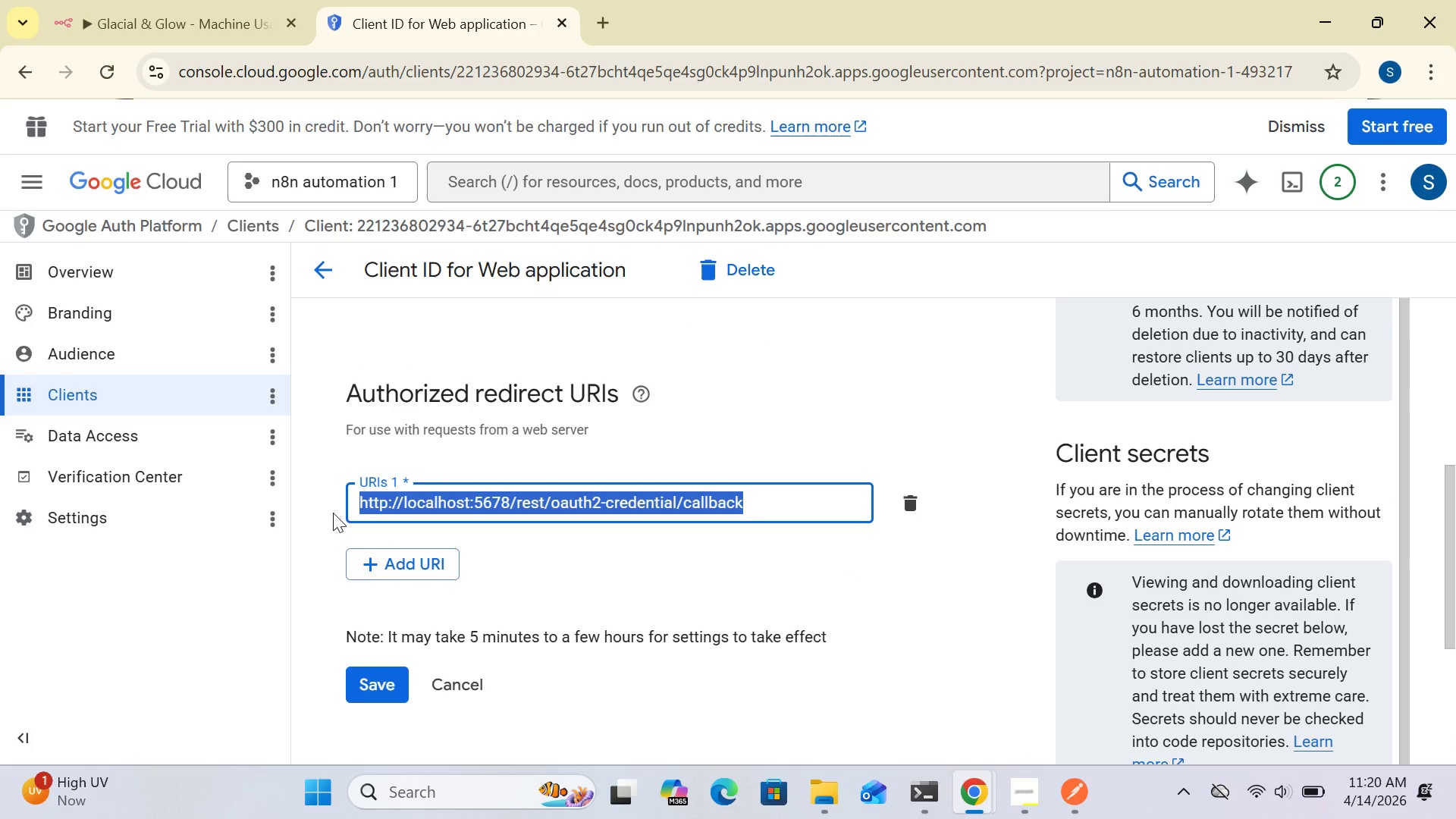 
hold_key(key=ControlLeft, duration=1.36)
 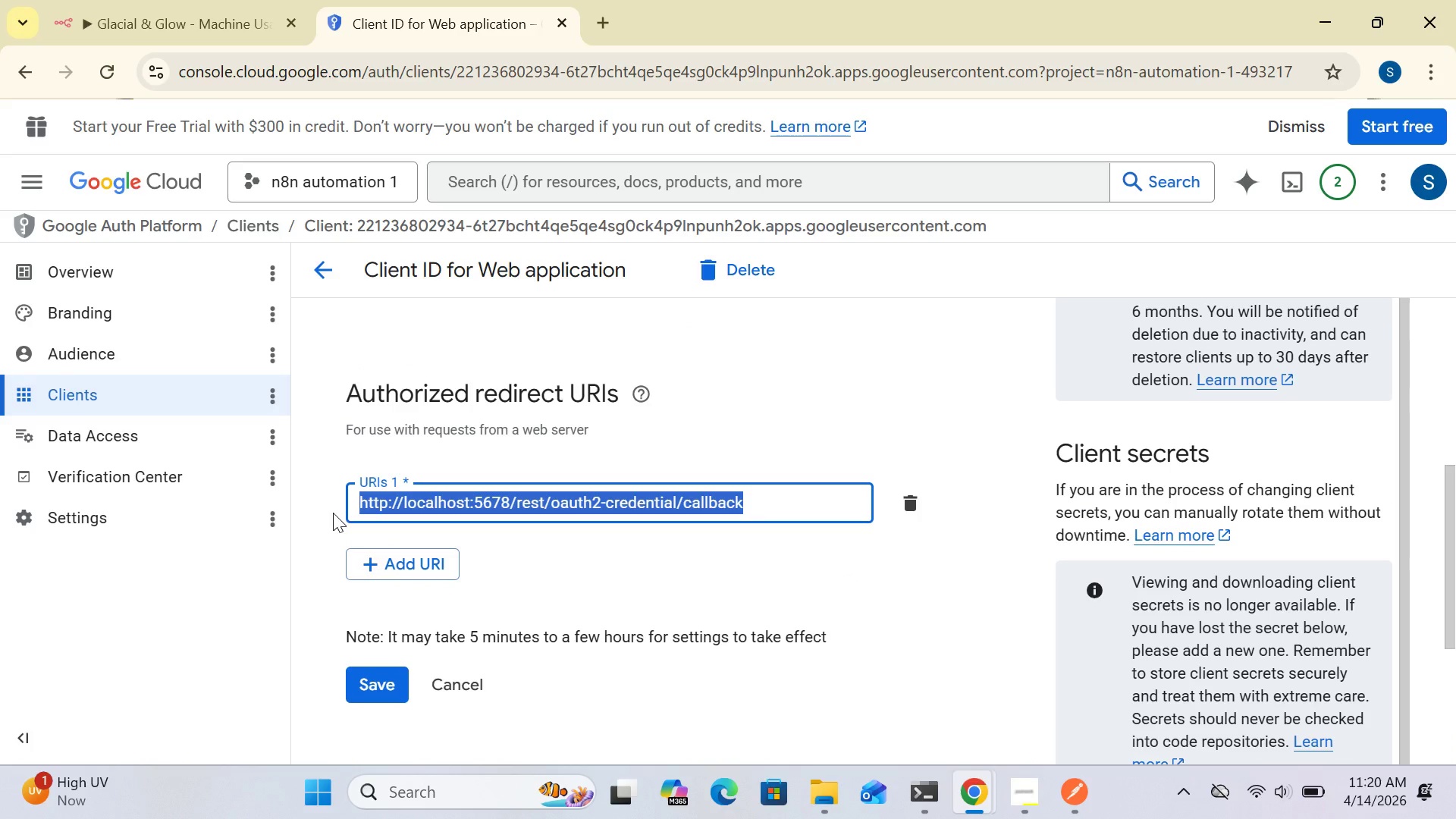 
hold_key(key=C, duration=0.33)
 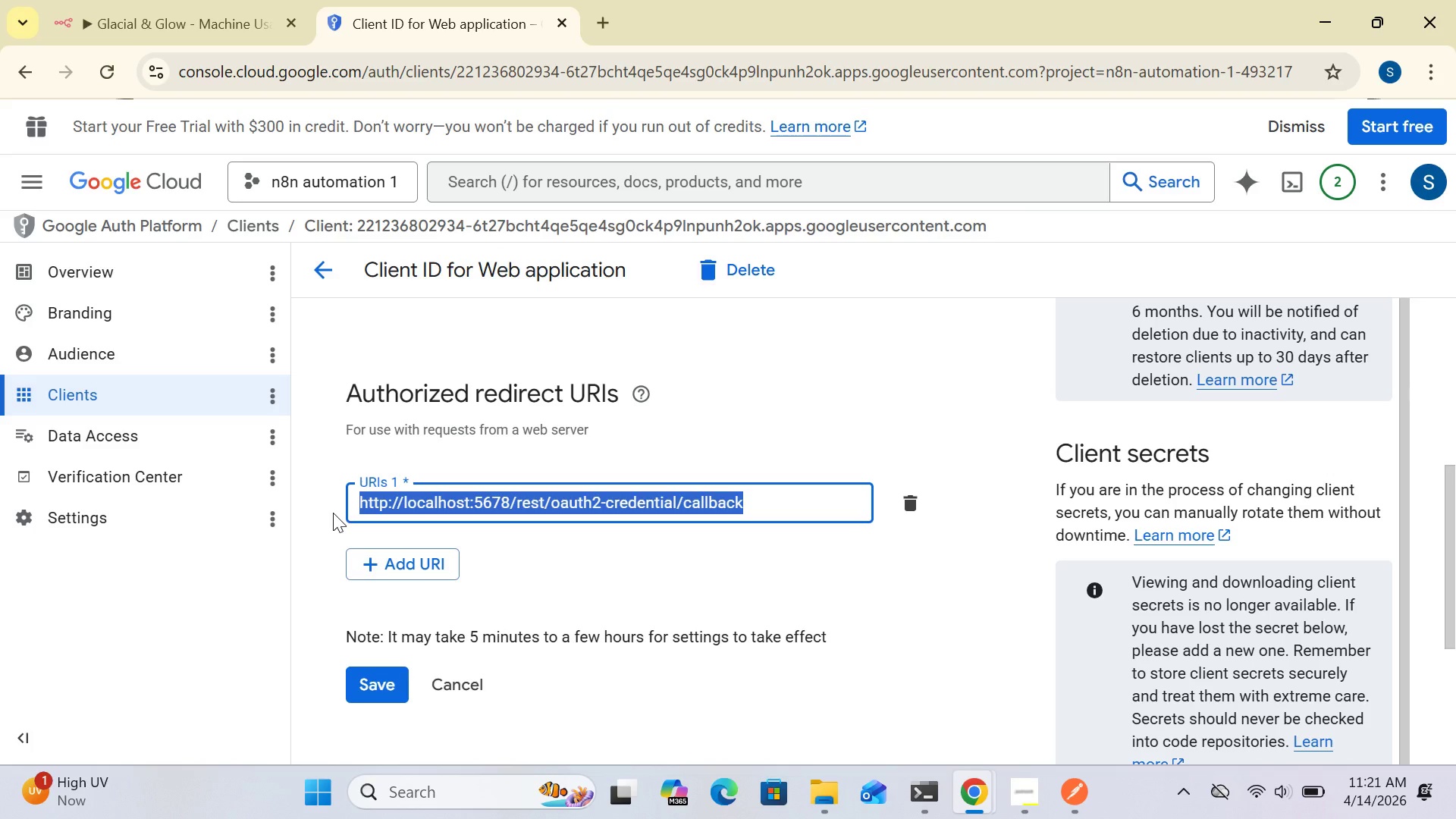 
wait(15.38)
 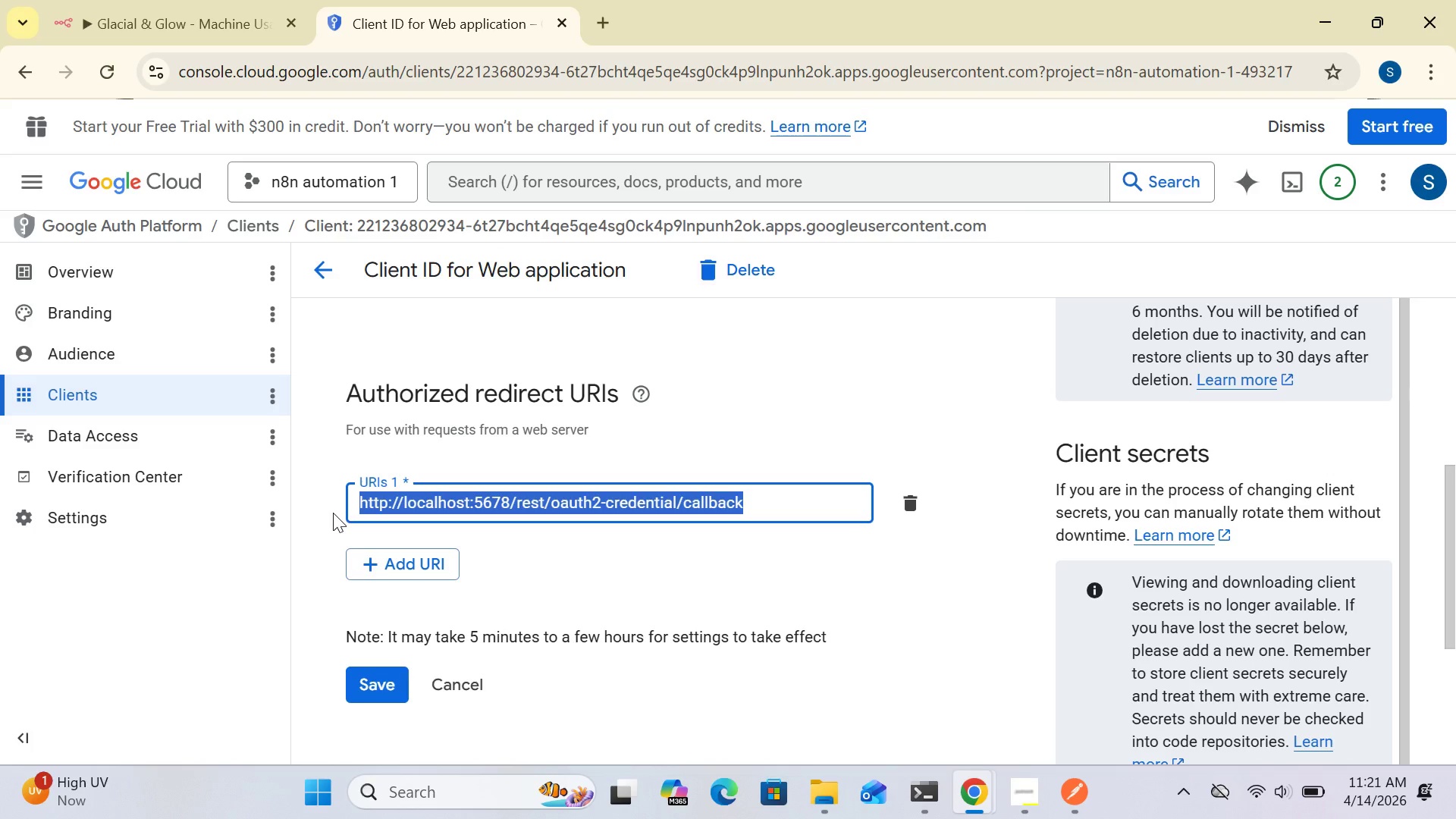 
left_click([169, 1])
 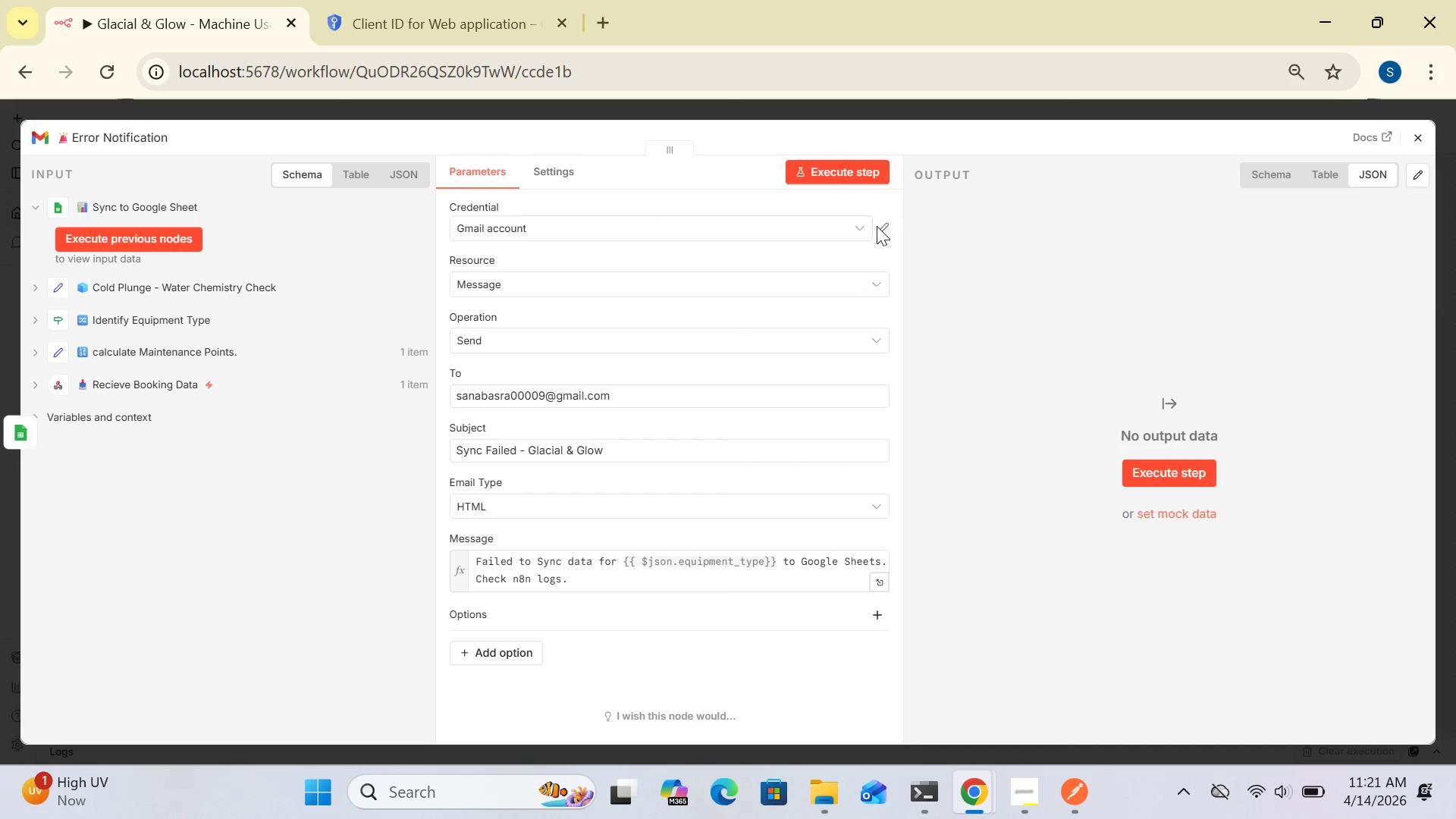 
left_click([888, 228])
 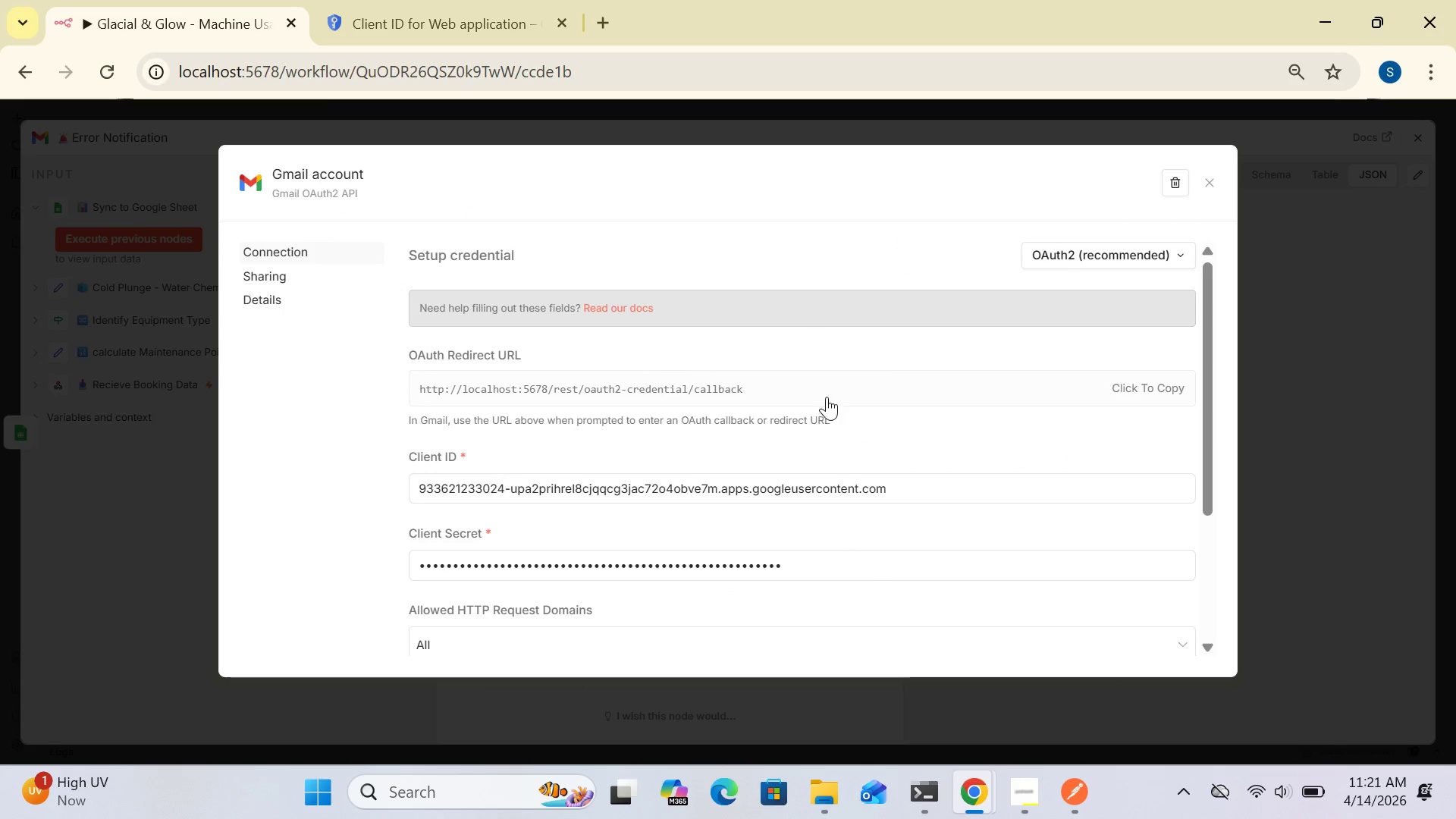 
left_click([820, 385])
 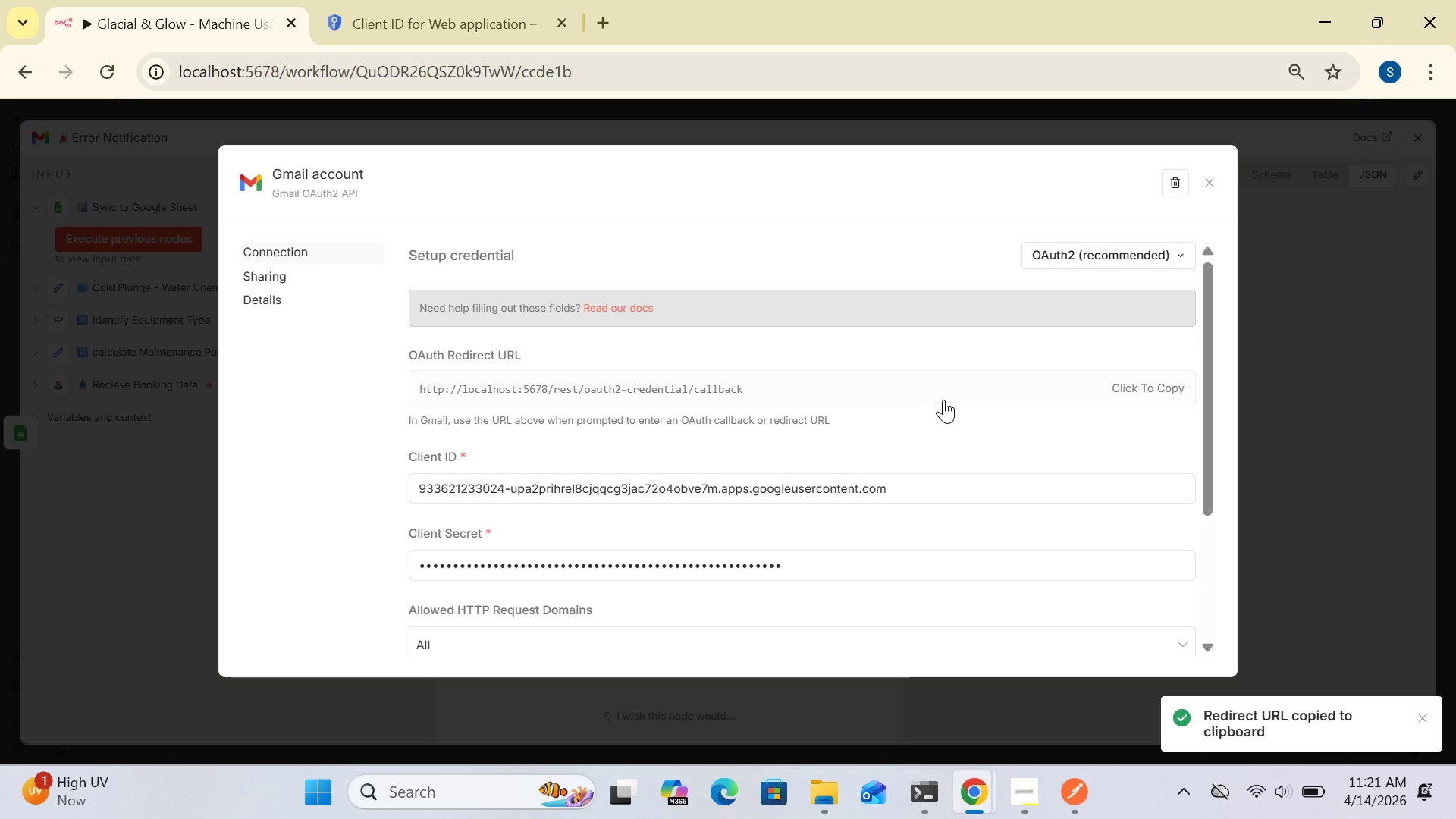 
left_click([924, 388])
 